 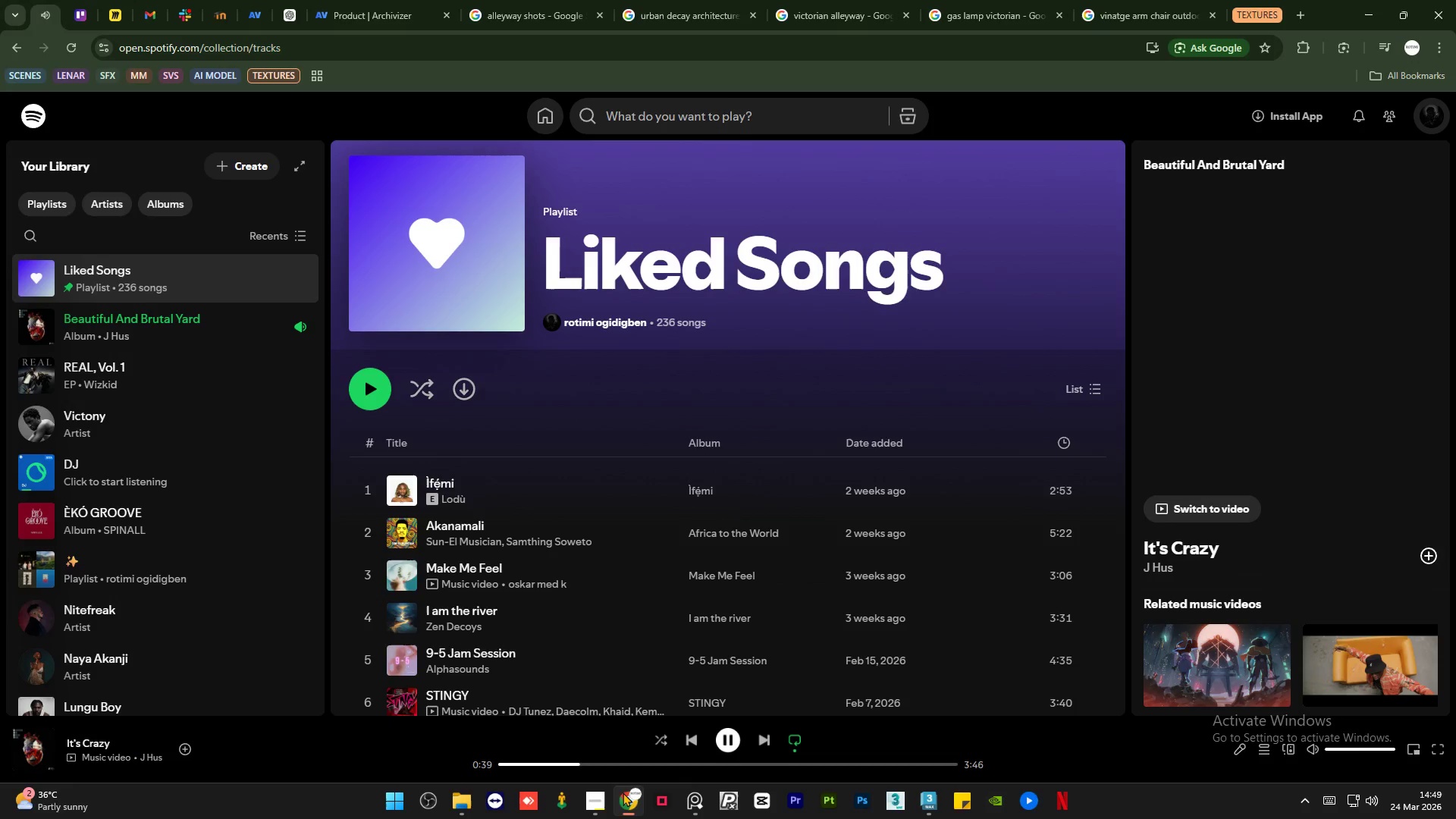 
left_click([140, 0])
 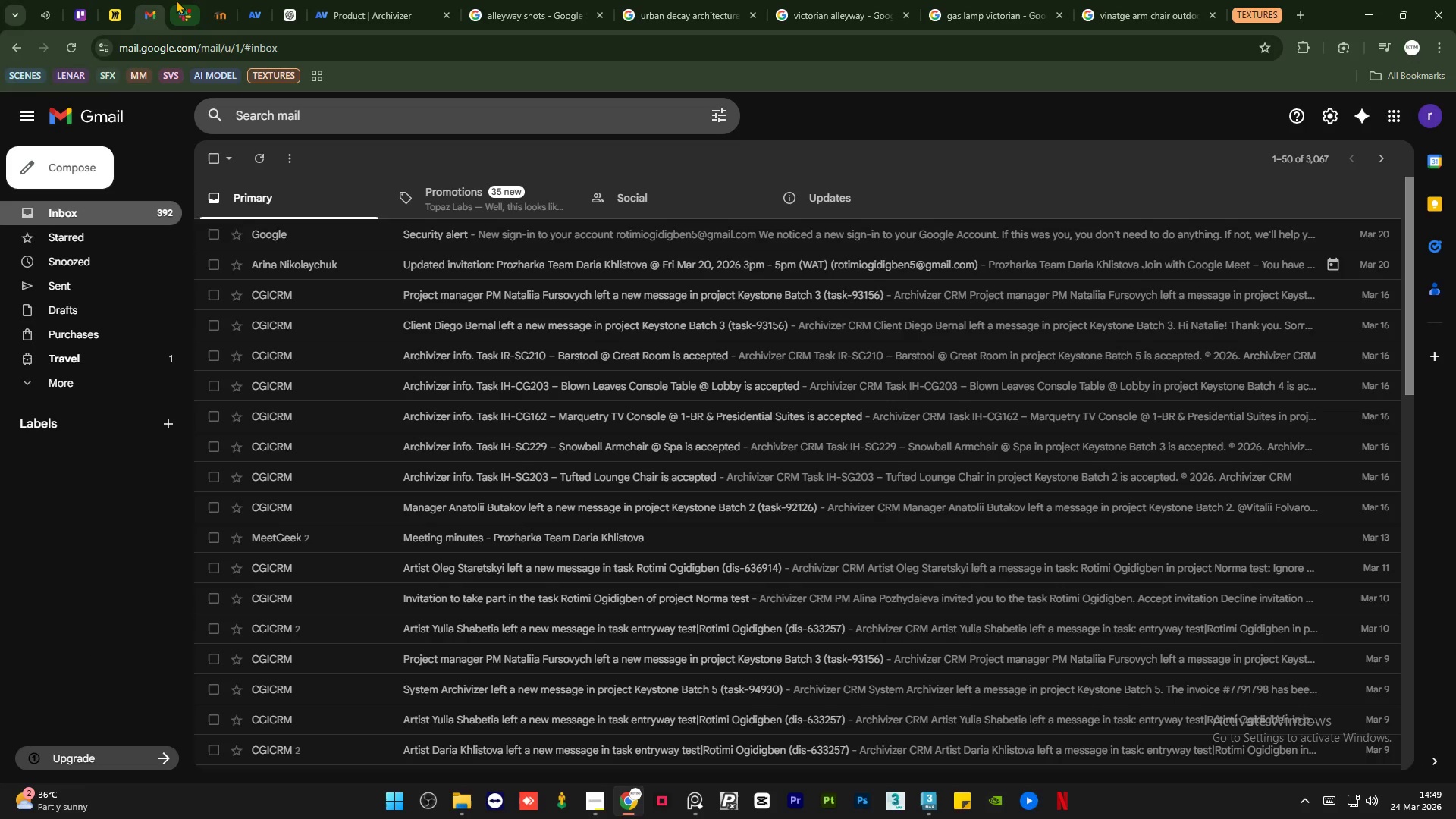 
left_click([176, 0])
 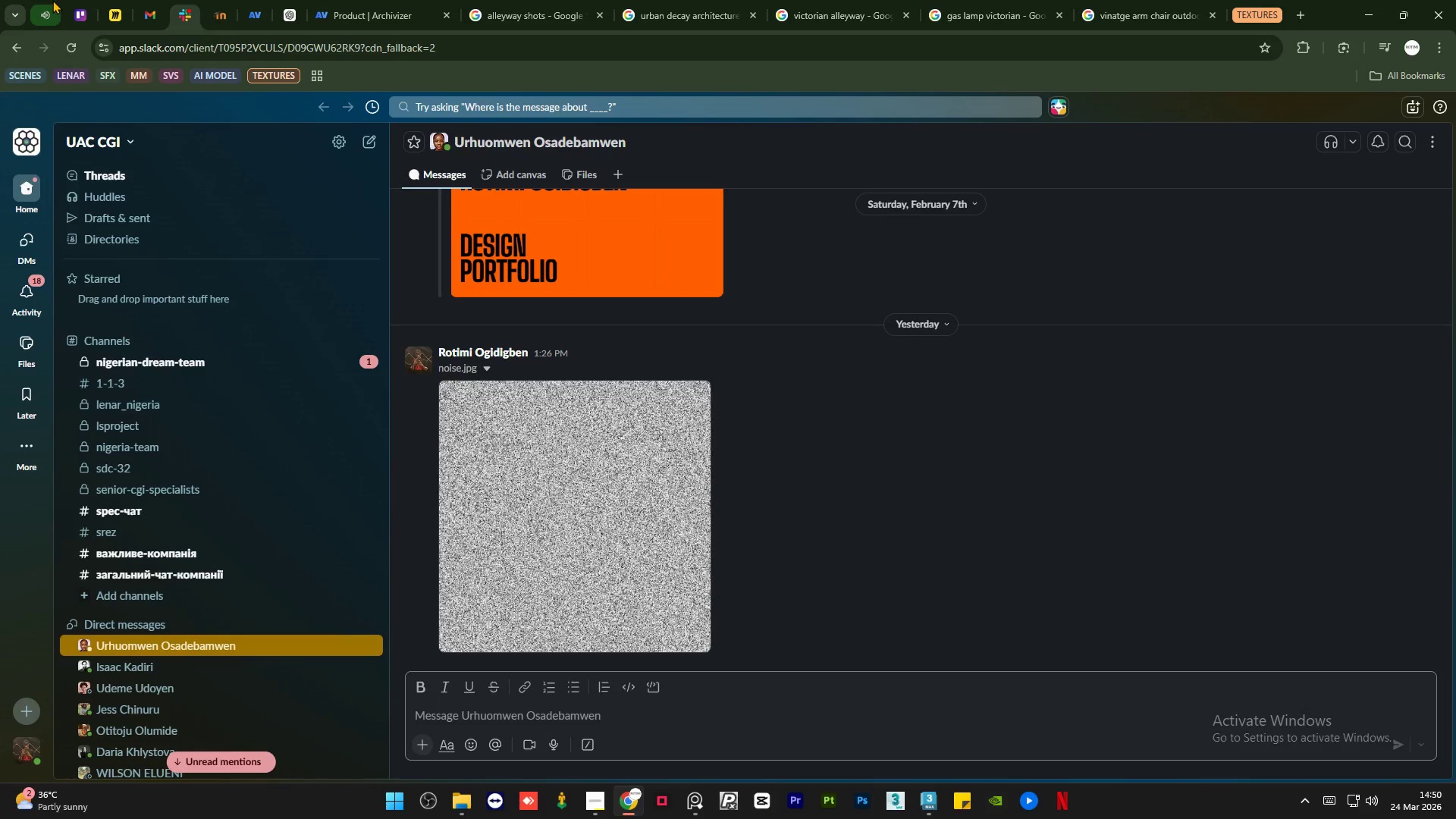 
left_click([52, 0])
 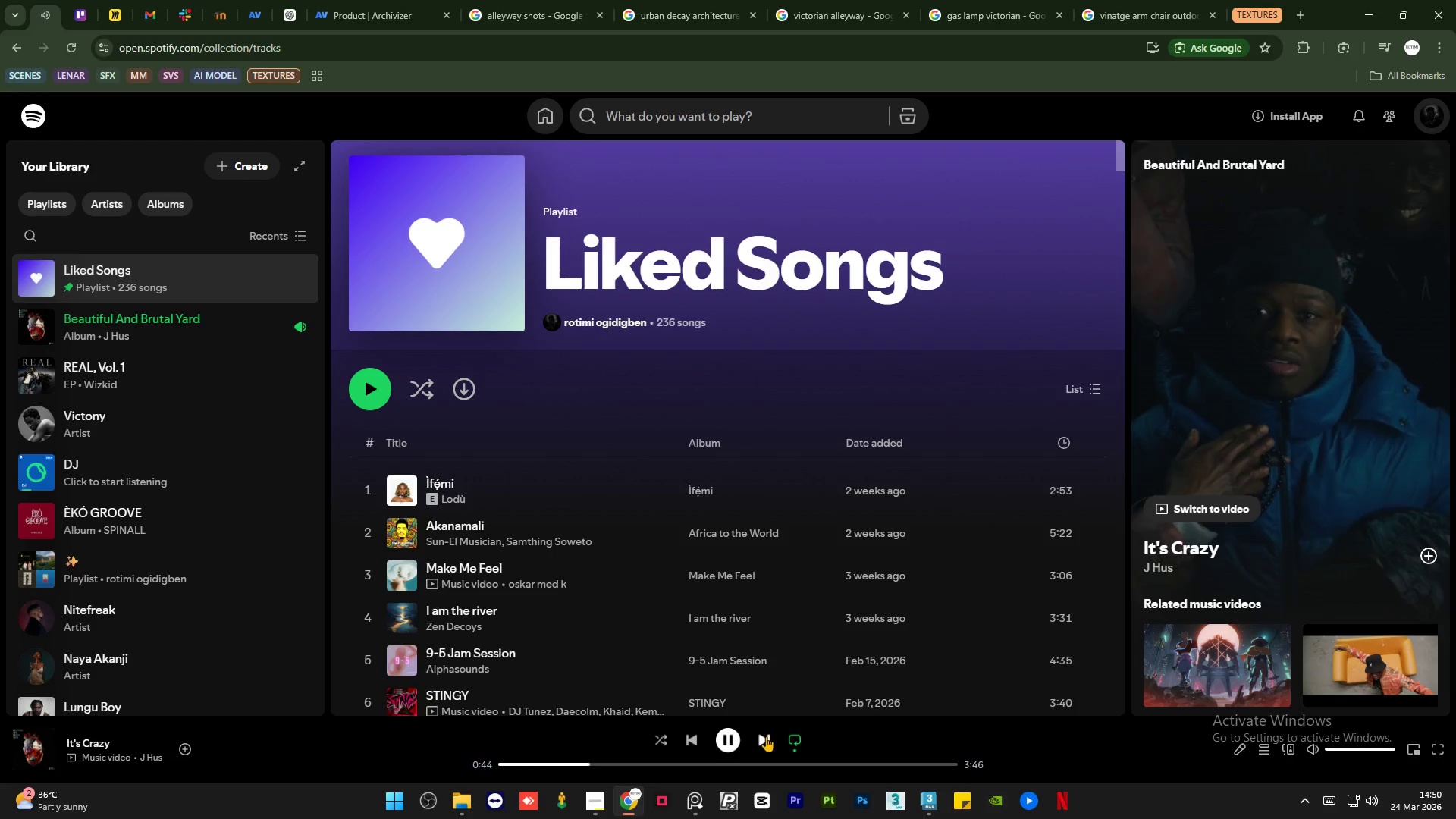 
left_click([764, 737])
 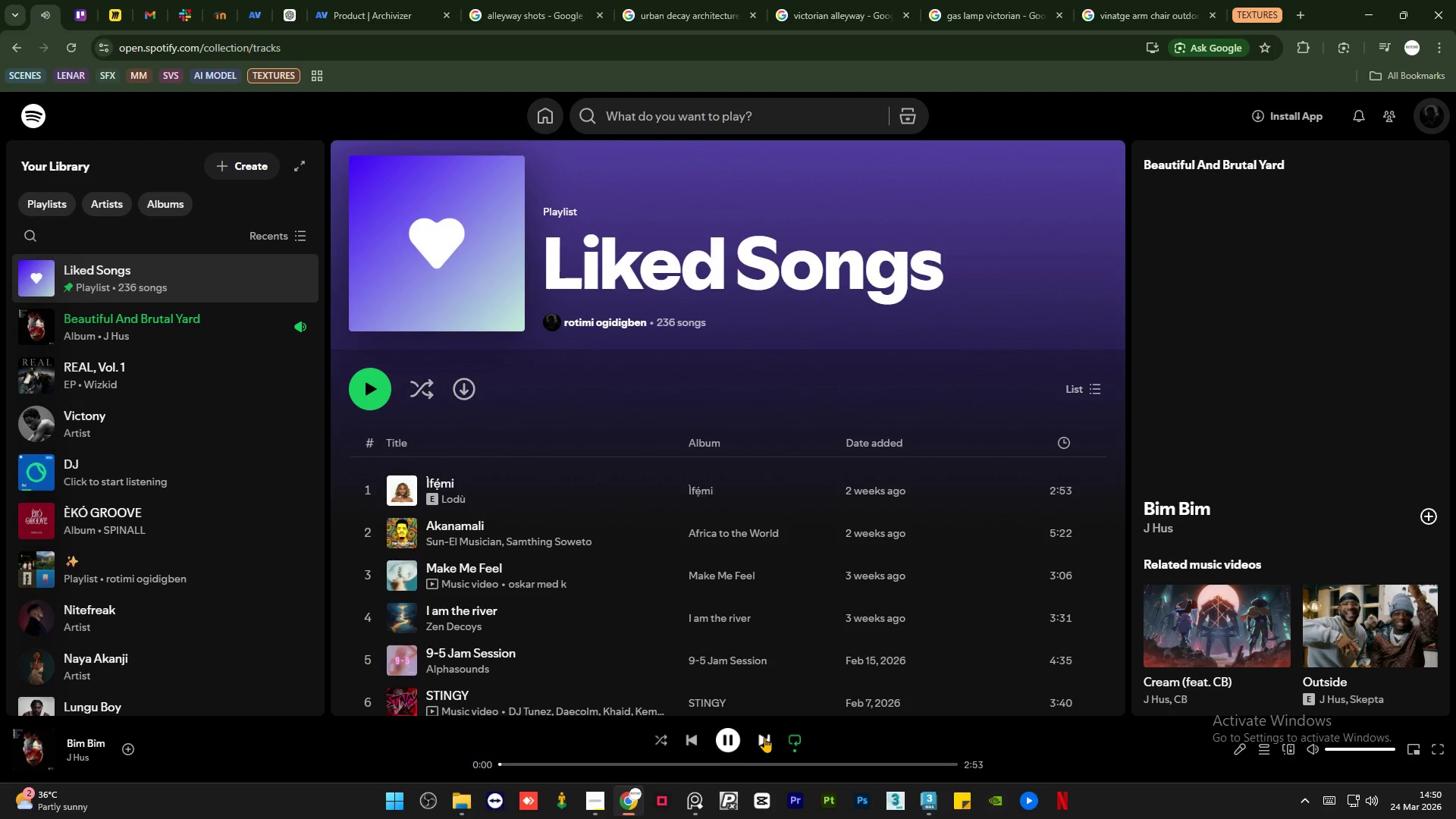 
left_click([764, 737])
 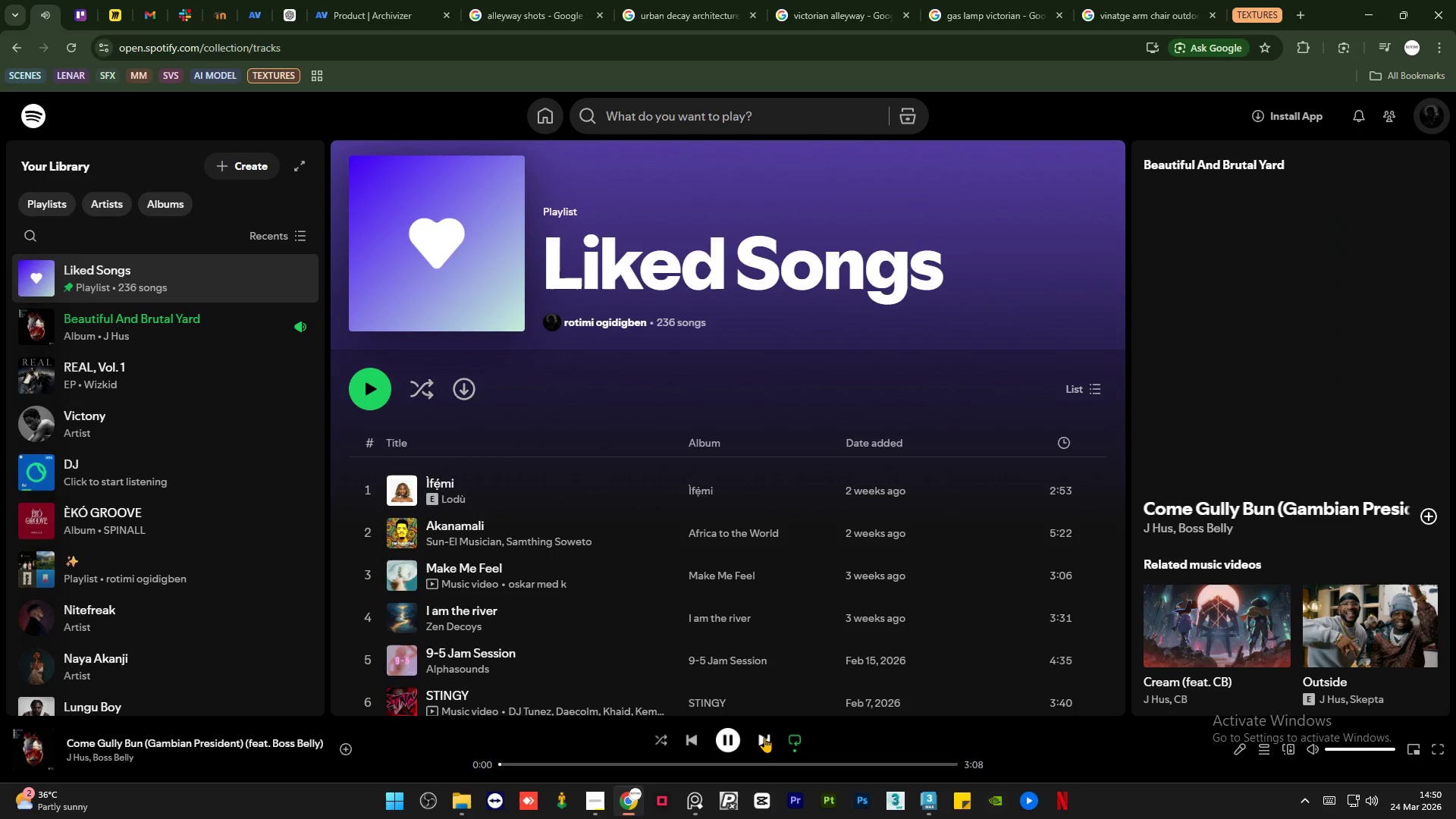 
left_click([764, 737])
 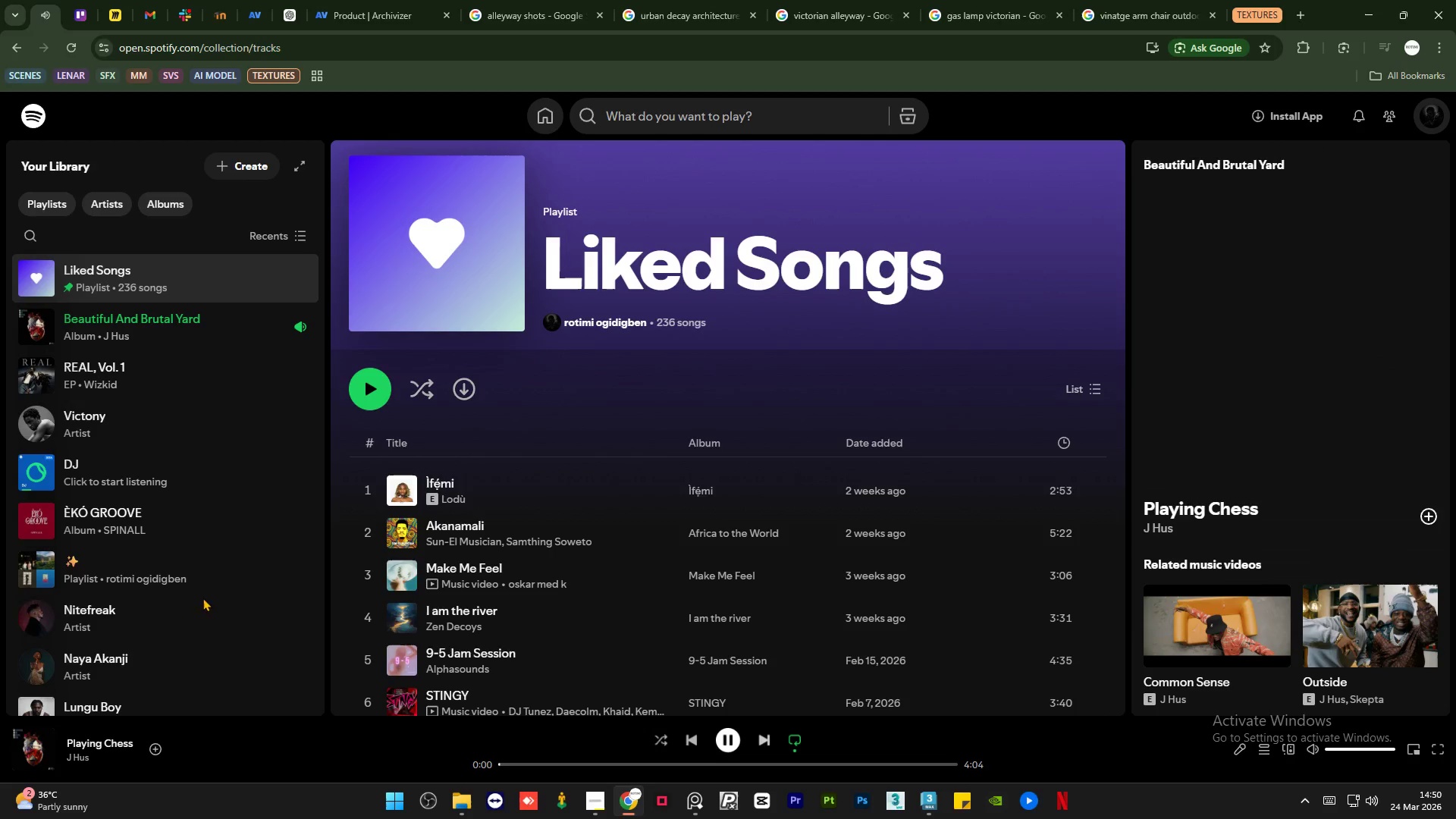 
left_click([149, 503])
 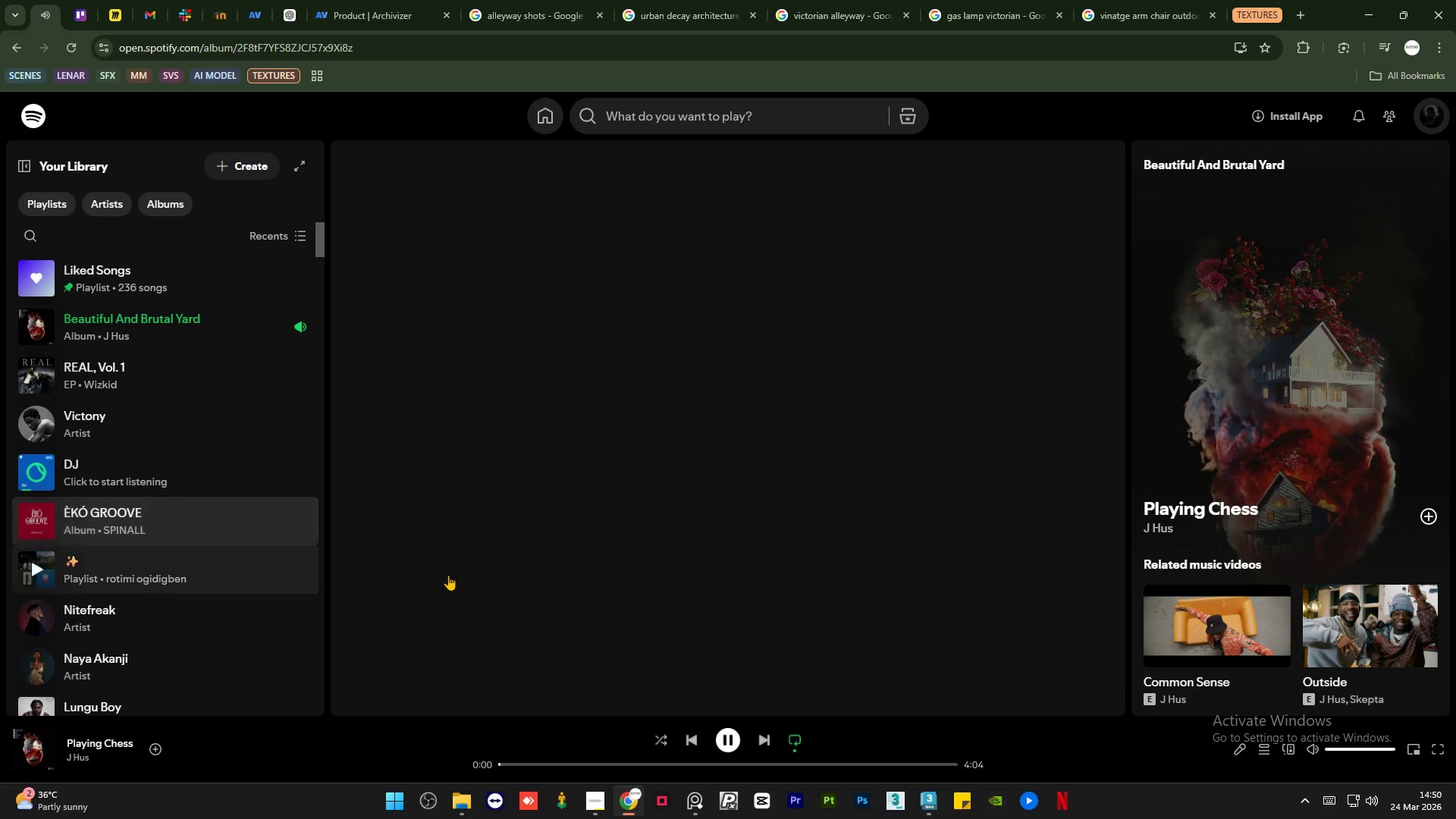 
scroll: coordinate [529, 531], scroll_direction: down, amount: 4.0
 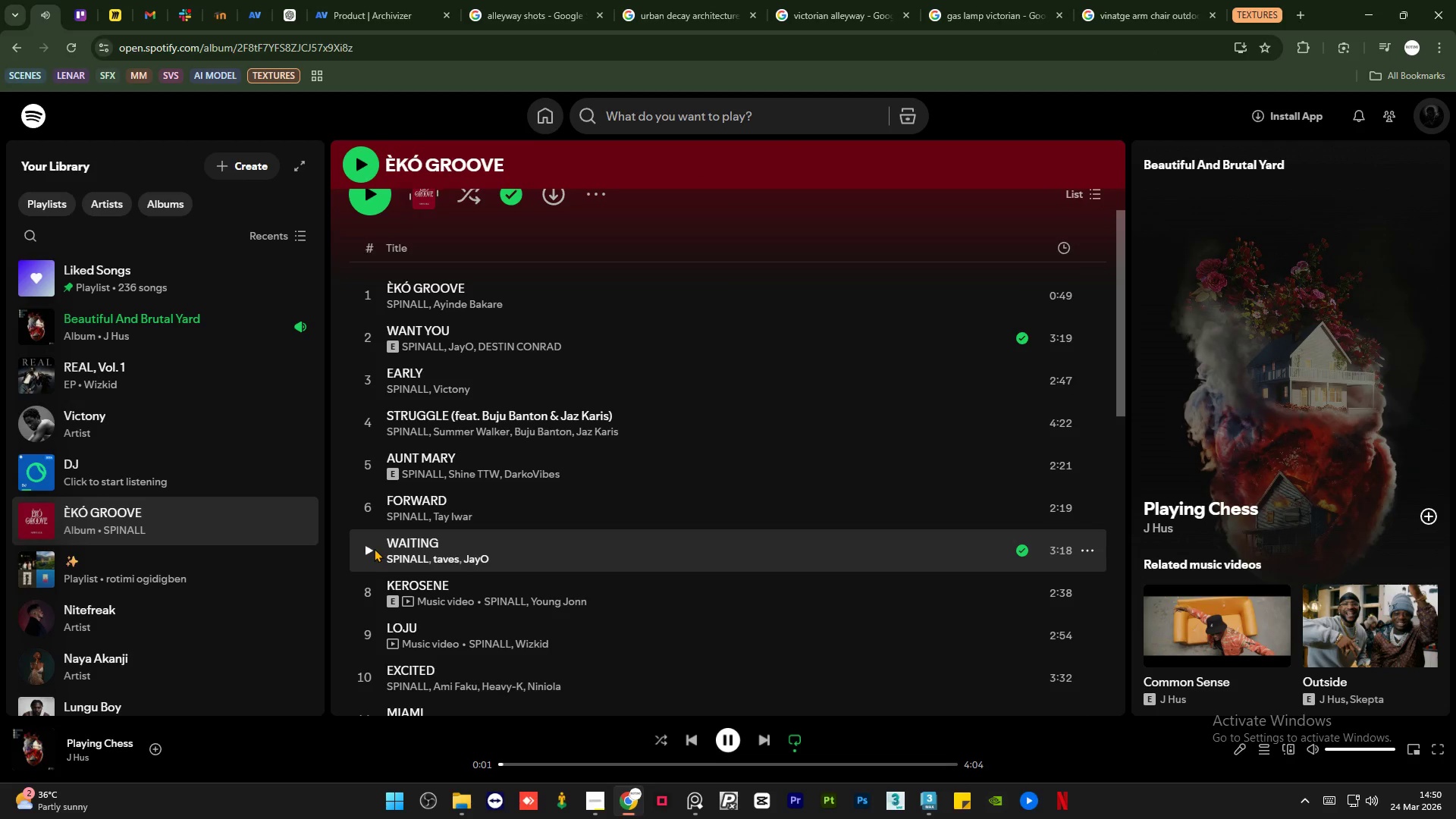 
left_click([367, 548])
 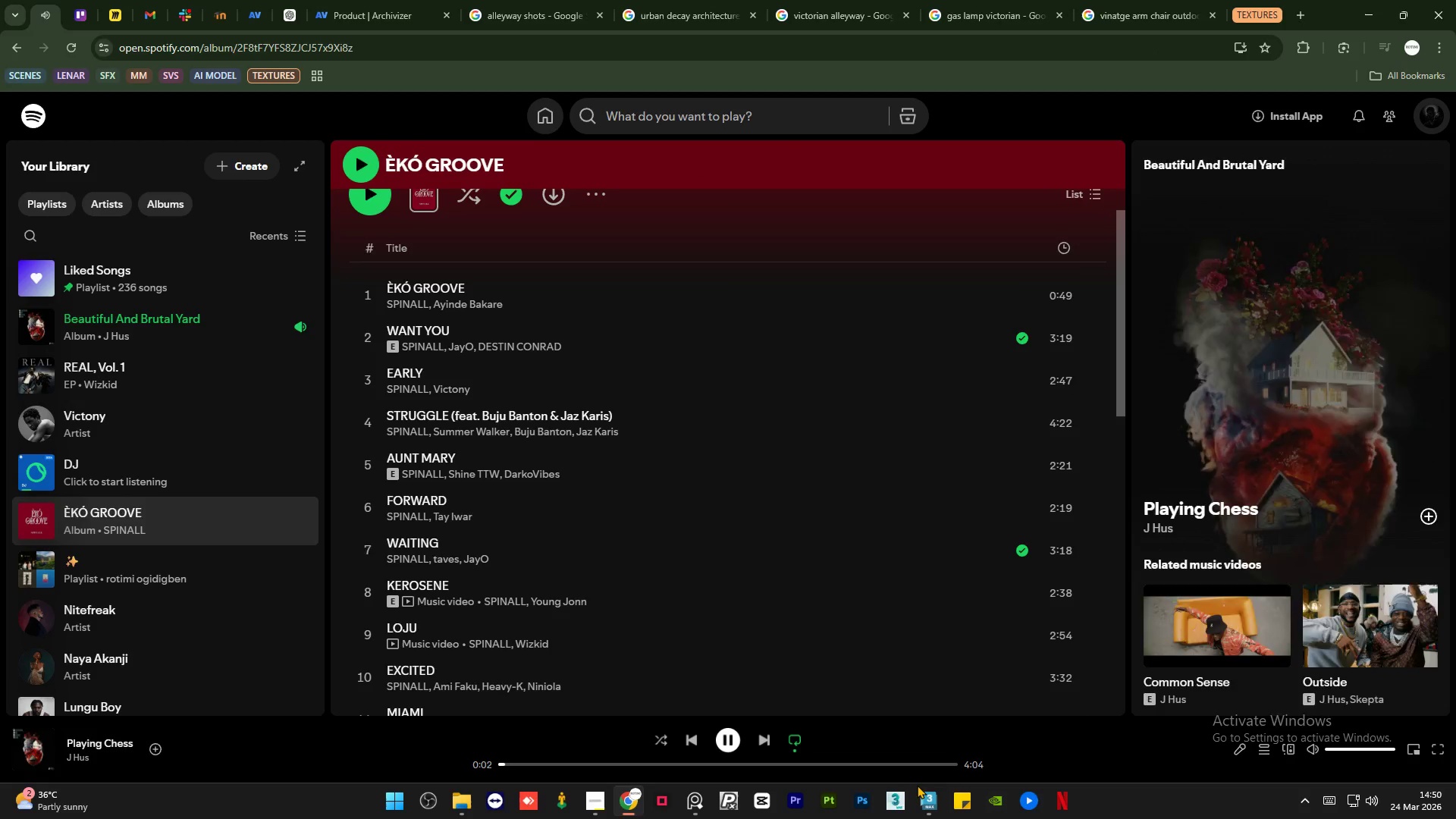 
left_click([929, 802])
 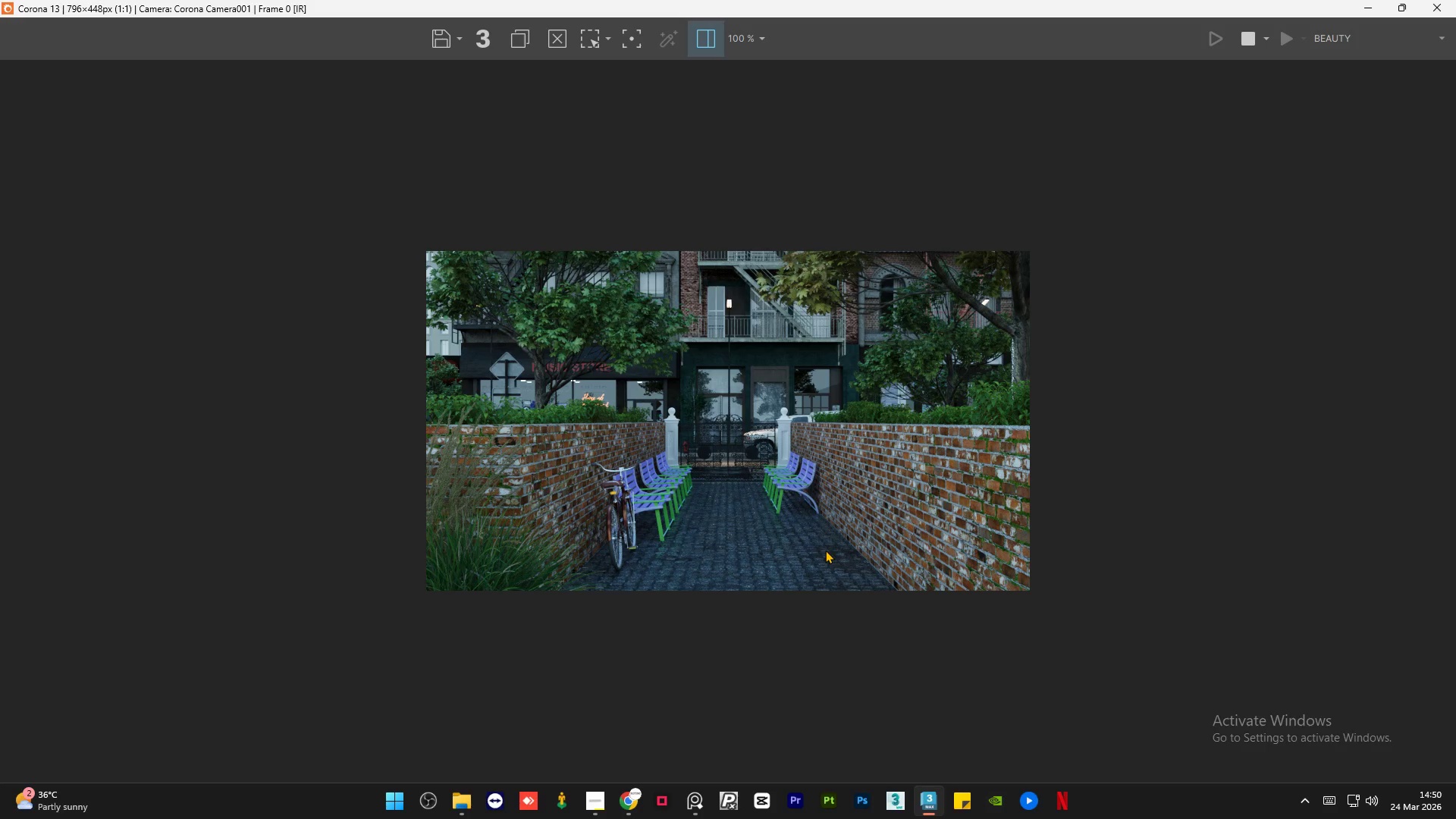 
key(Control+S)
 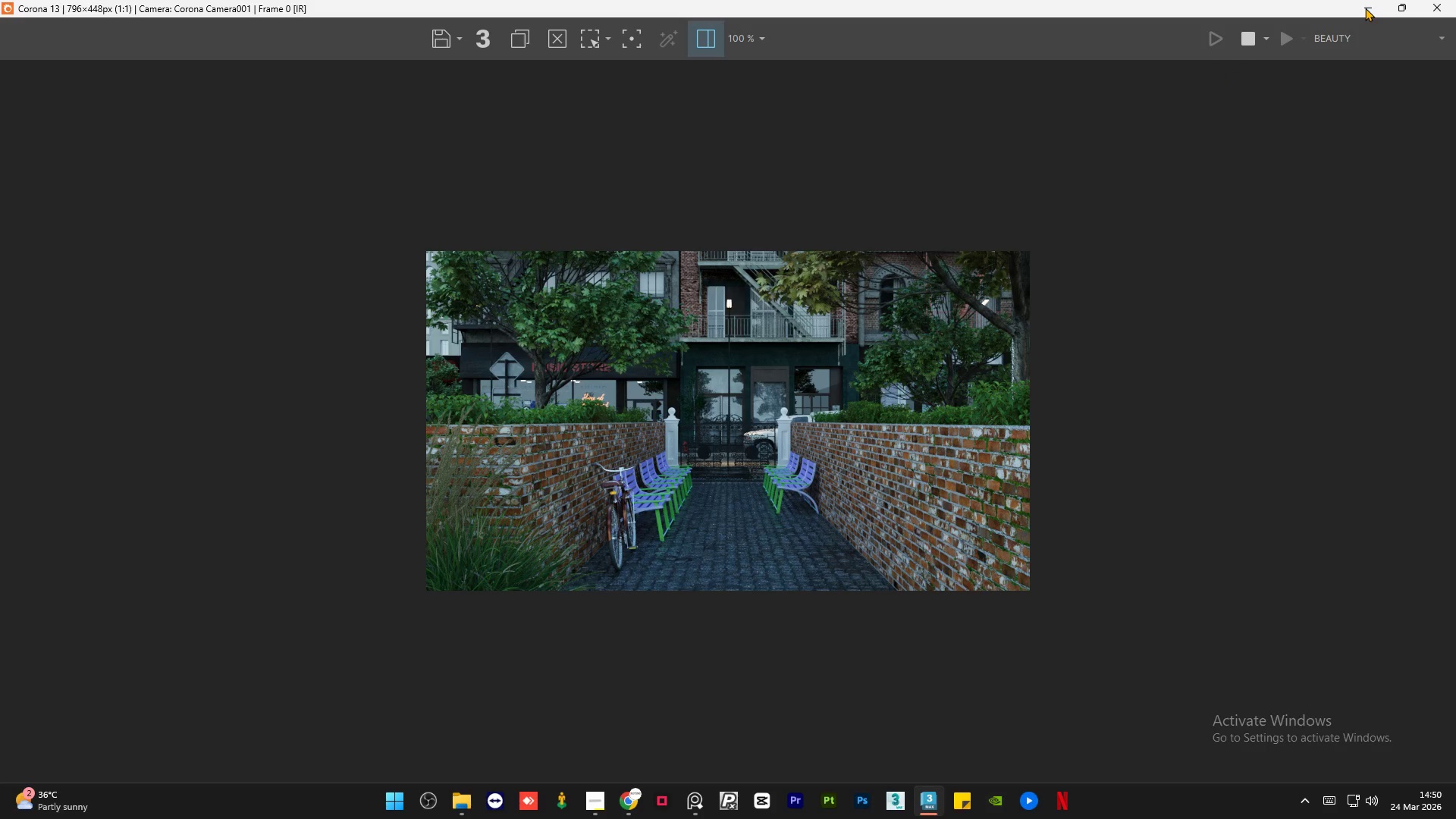 
left_click([1365, 8])
 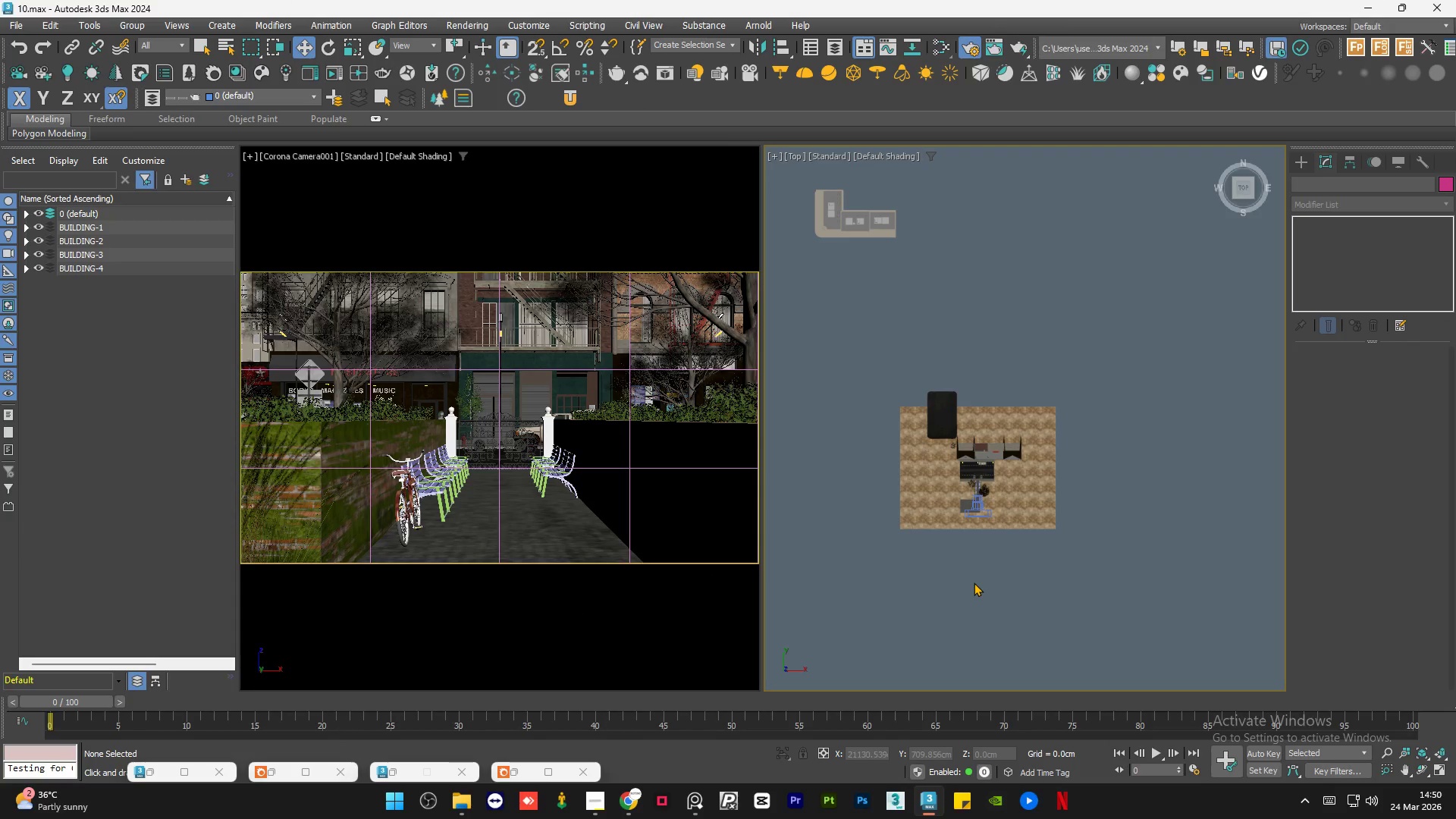 
left_click([975, 589])
 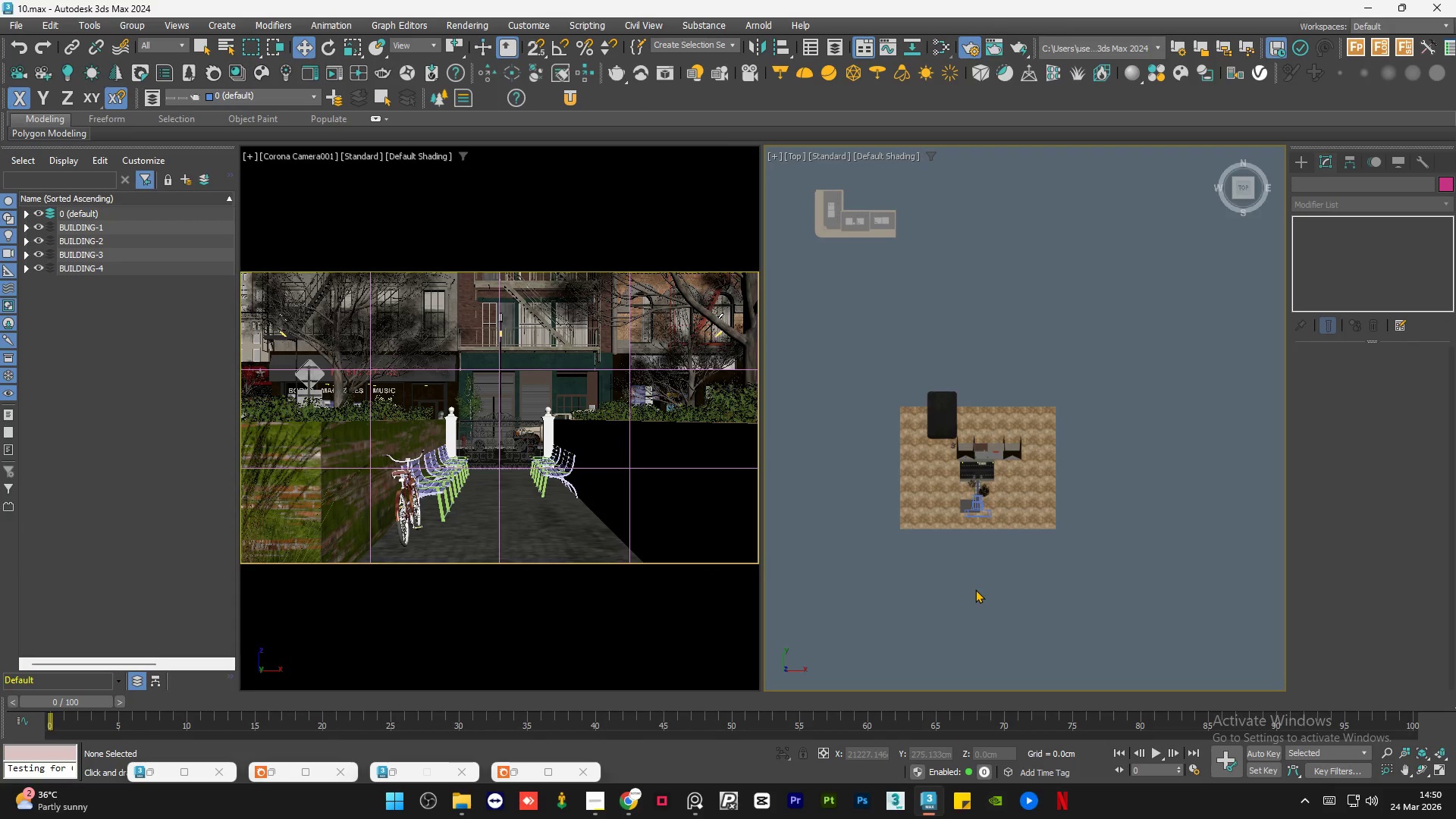 
key(Control+S)
 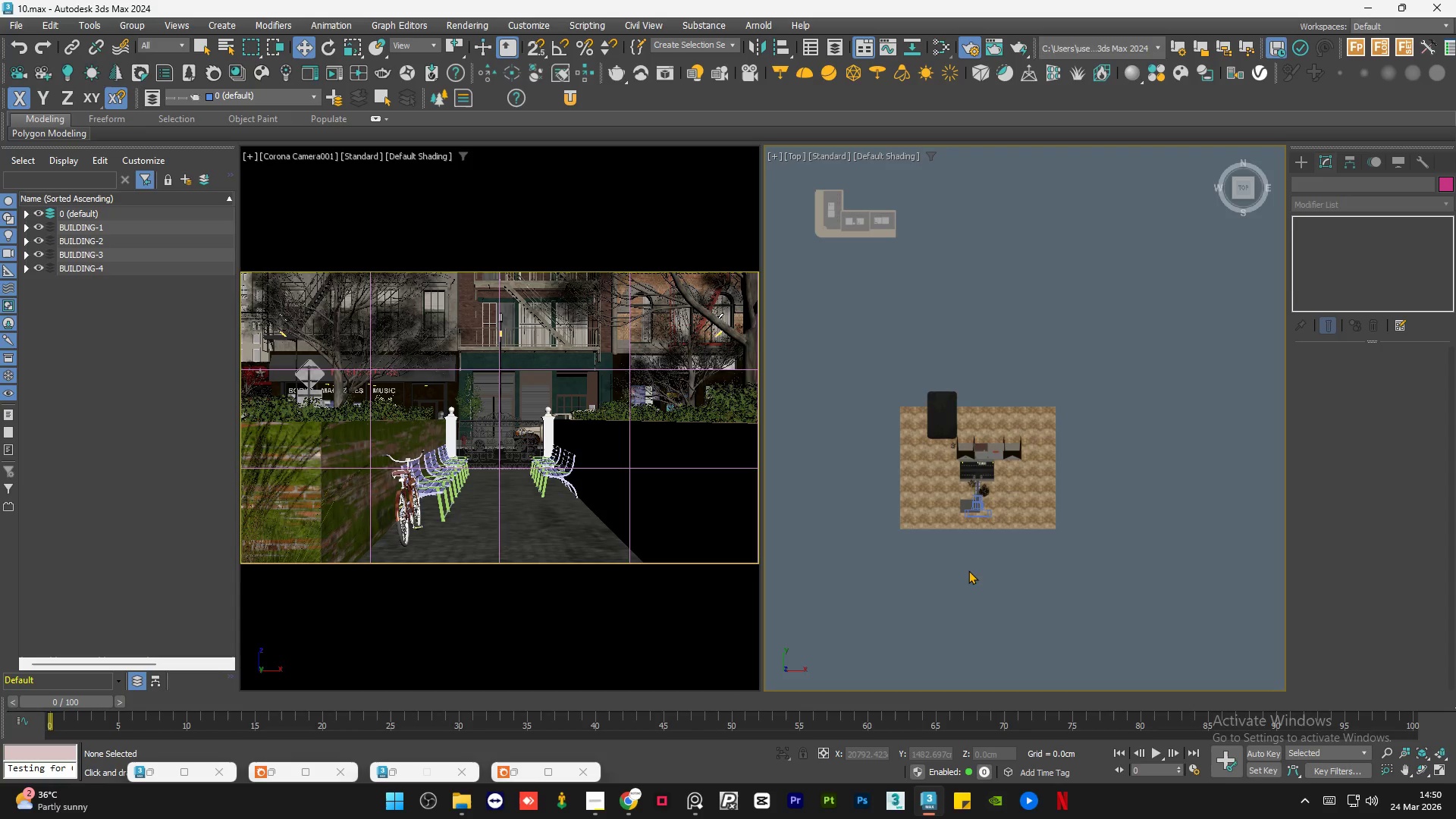 
wait(10.67)
 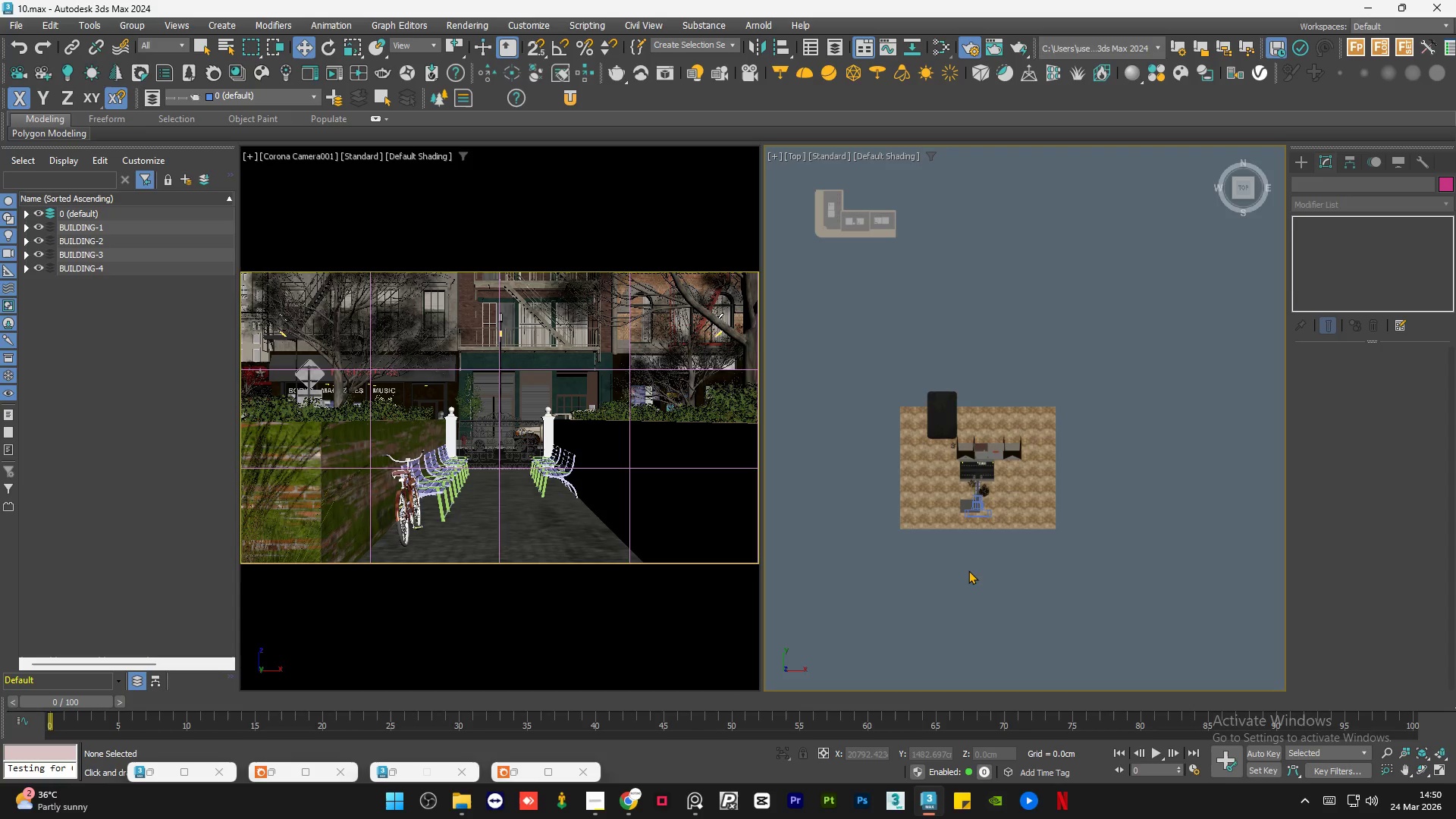 
left_click([591, 74])
 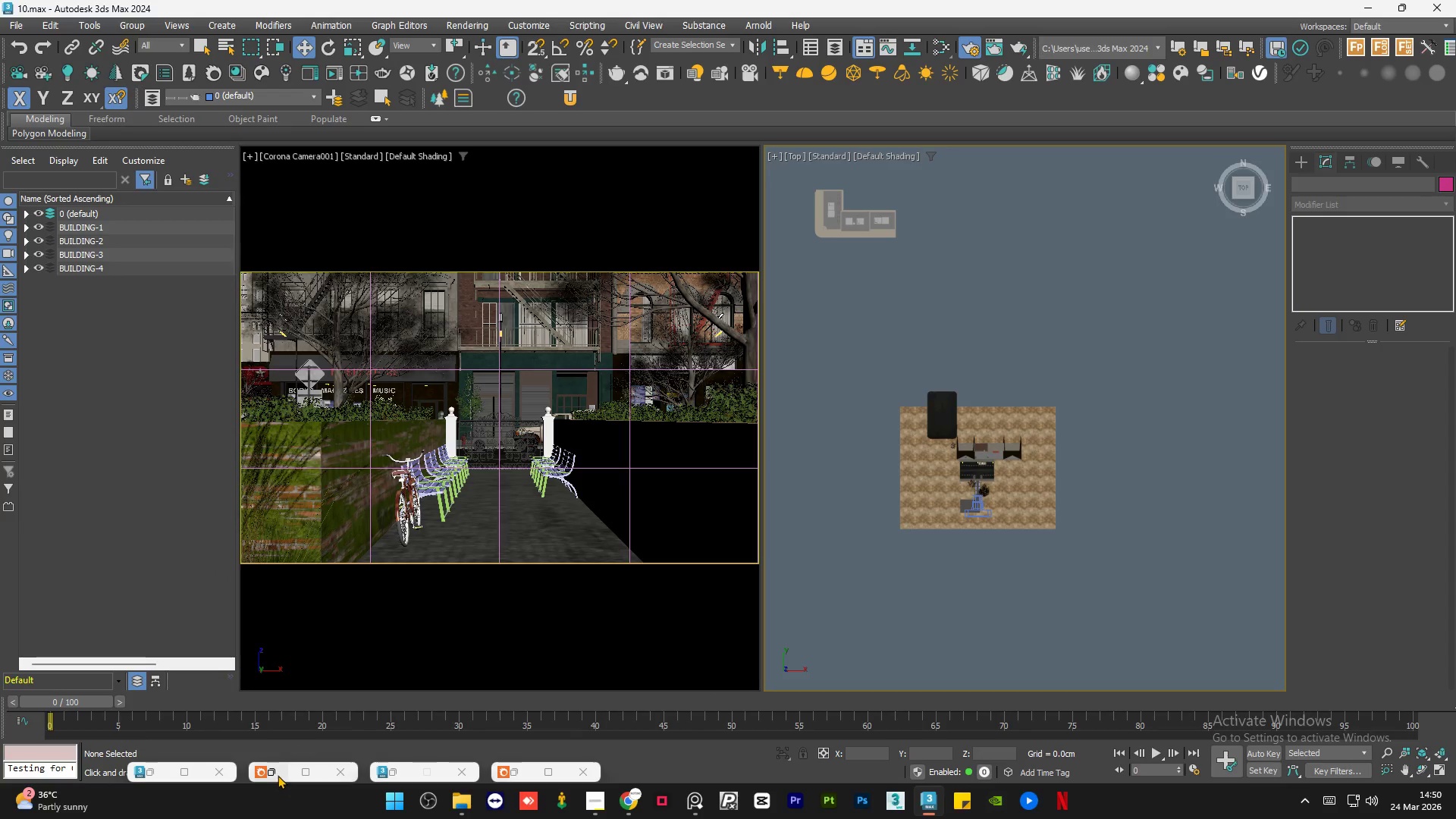 
left_click([278, 775])
 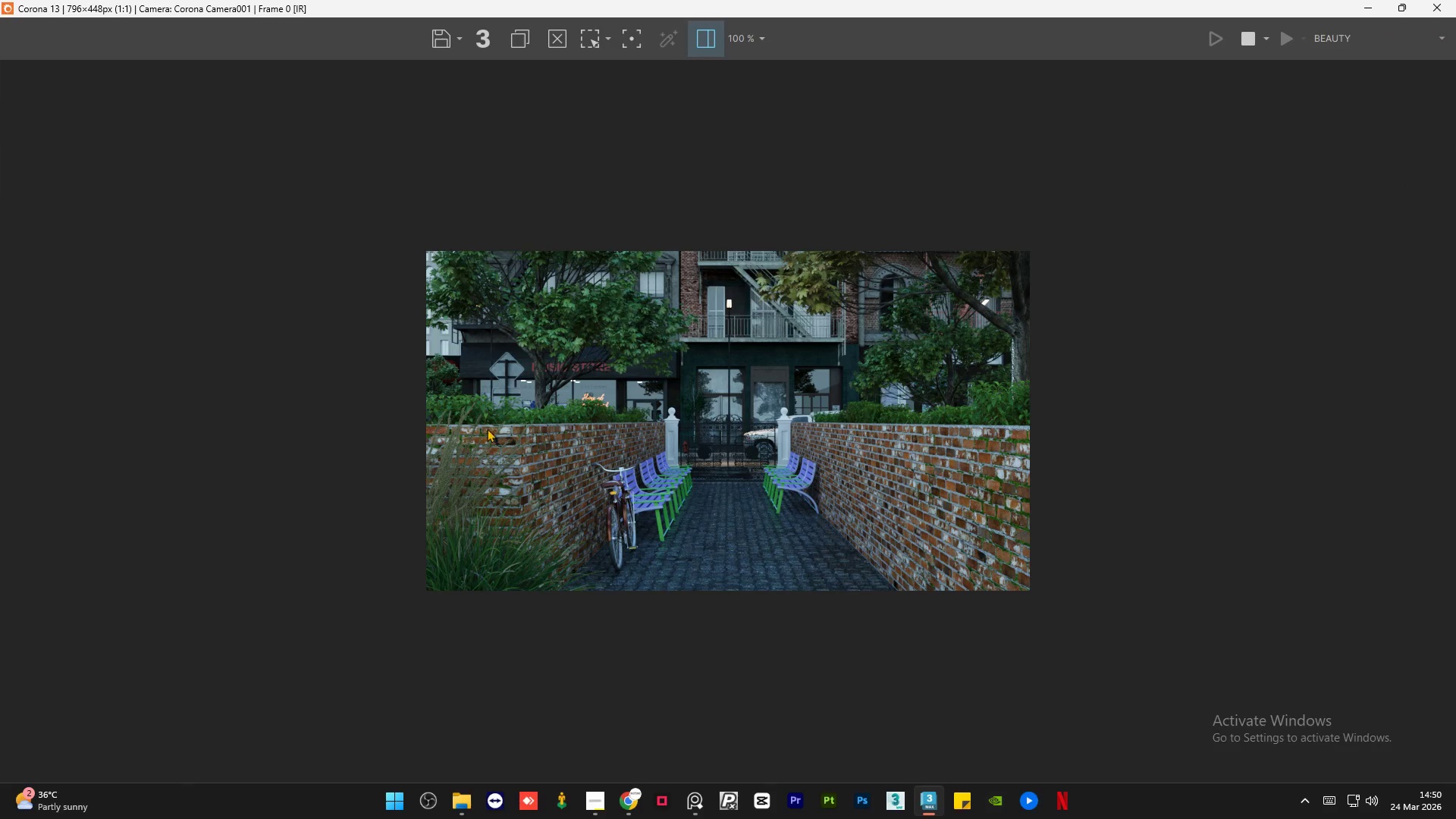 
scroll: coordinate [506, 340], scroll_direction: up, amount: 1.0
 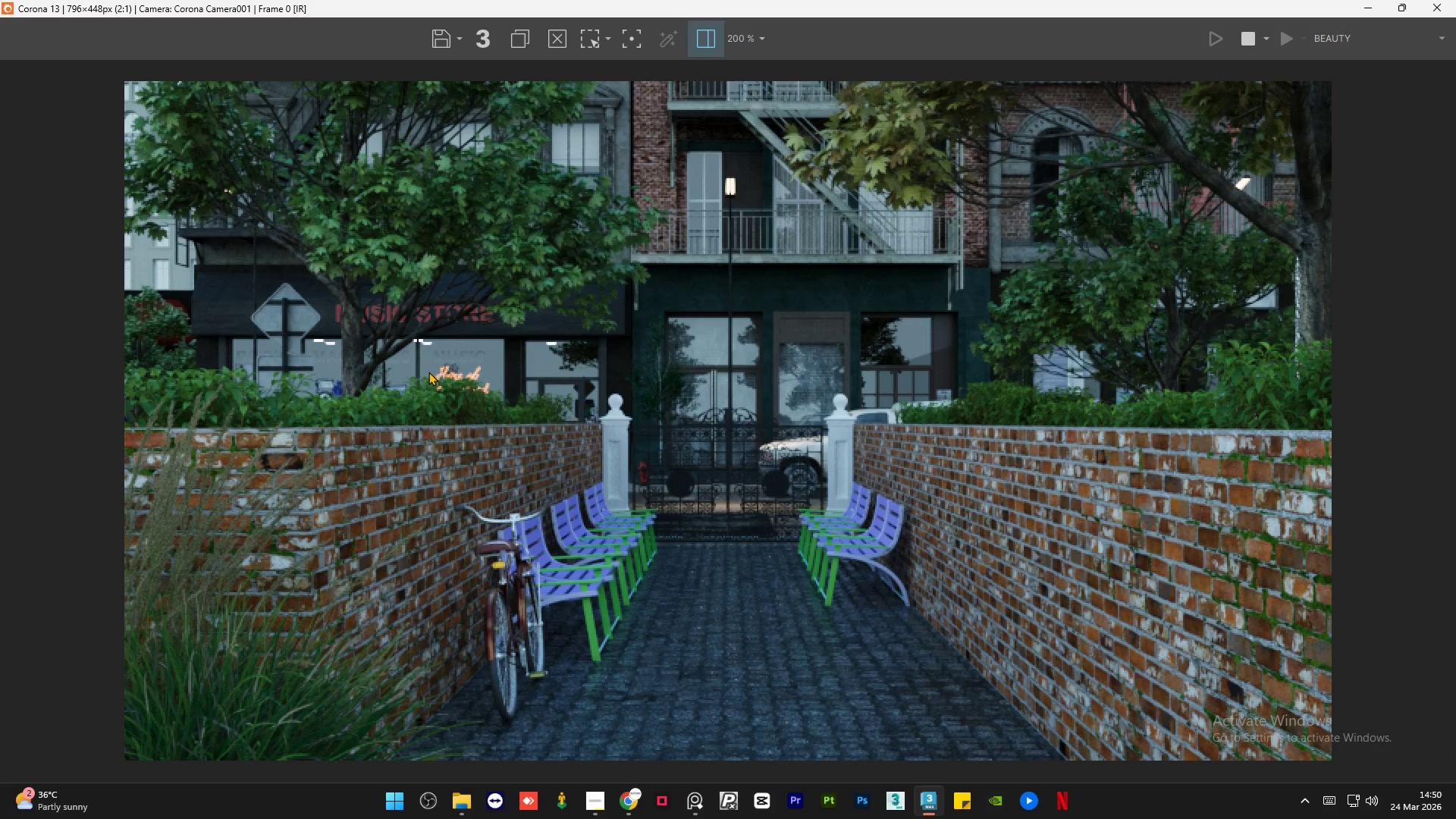 
scroll: coordinate [433, 334], scroll_direction: none, amount: 0.0
 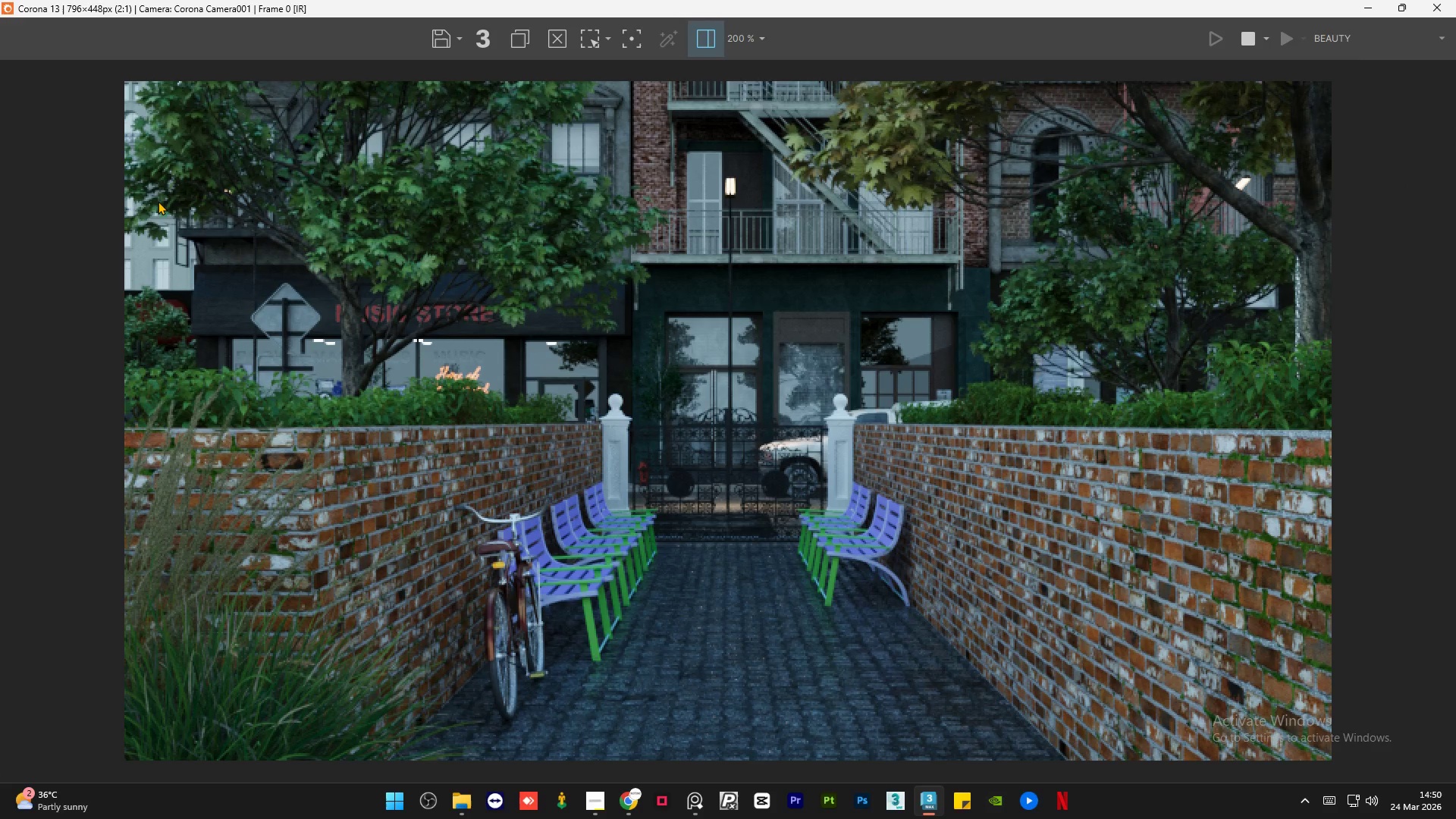 
wait(10.1)
 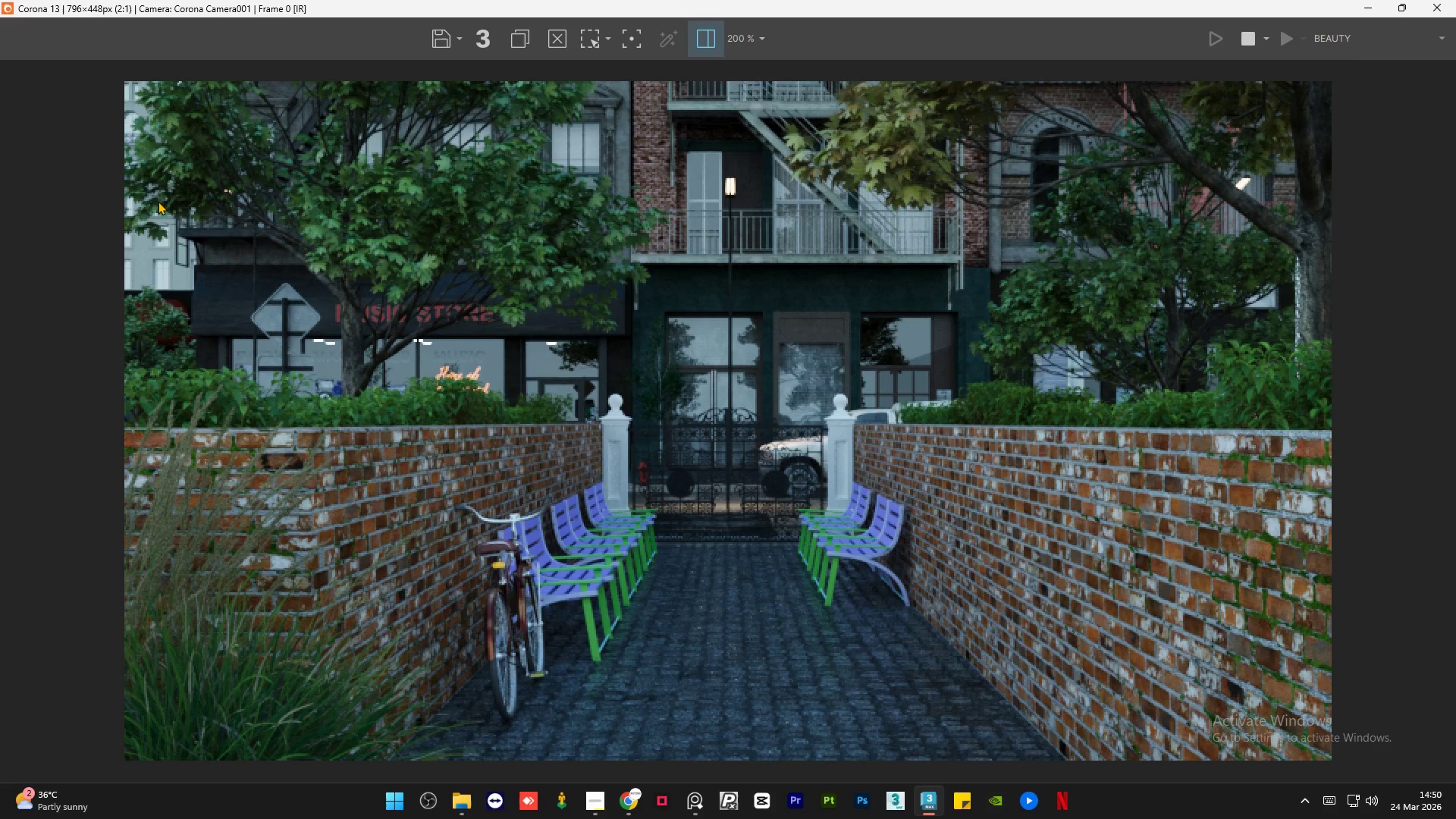 
scroll: coordinate [281, 229], scroll_direction: down, amount: 1.0
 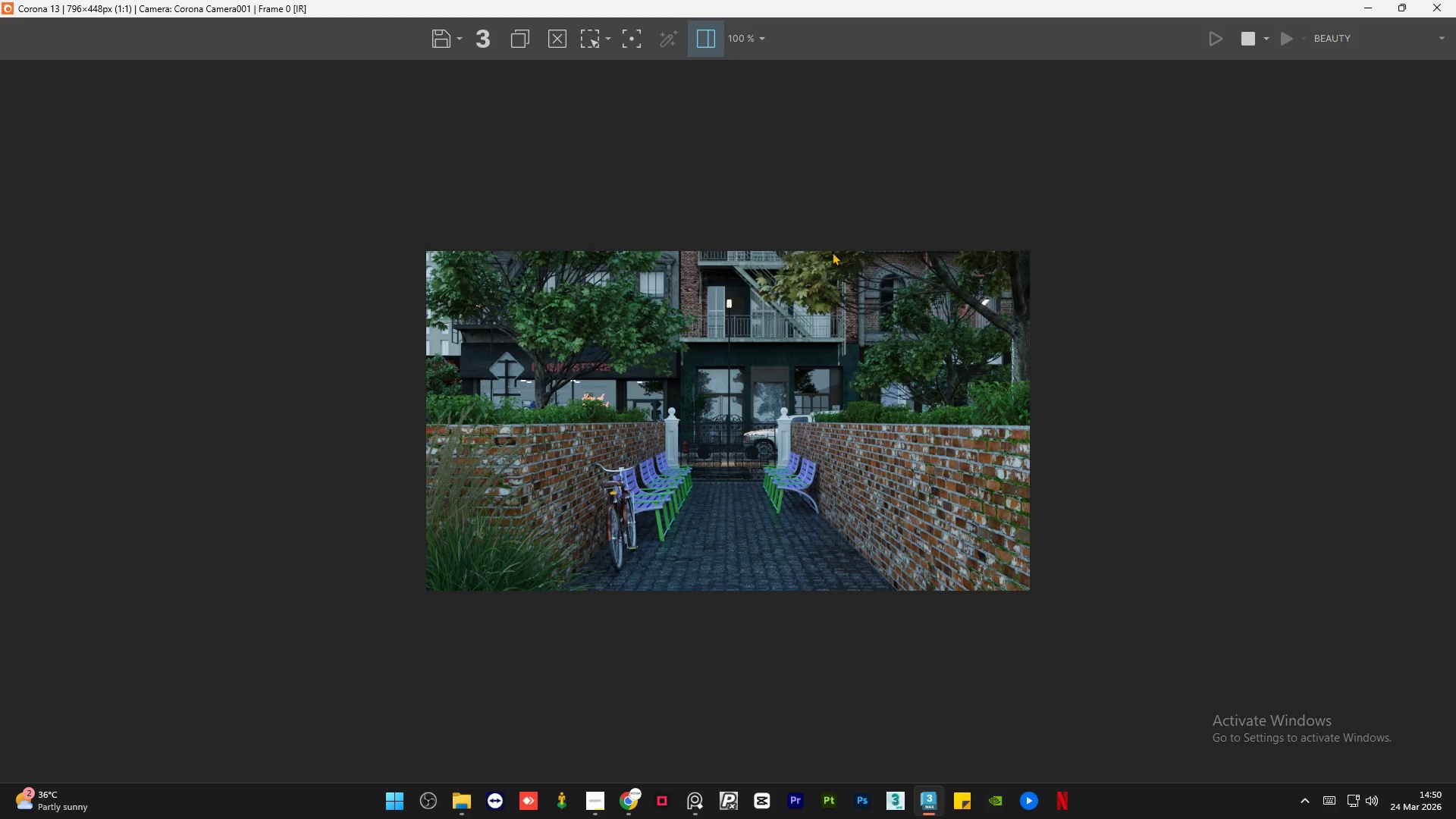 
scroll: coordinate [1196, 159], scroll_direction: up, amount: 2.0
 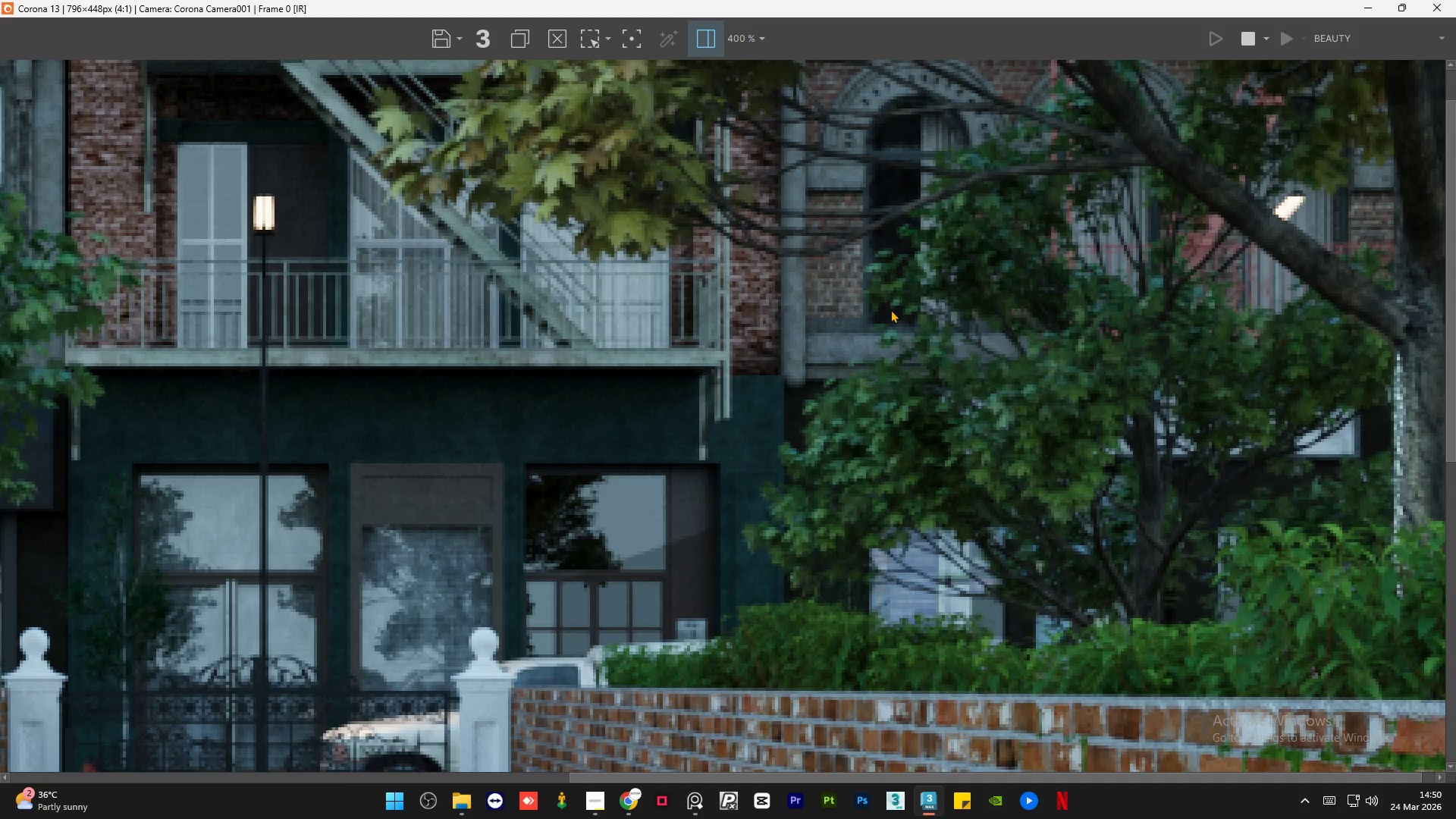 
scroll: coordinate [886, 312], scroll_direction: down, amount: 1.0
 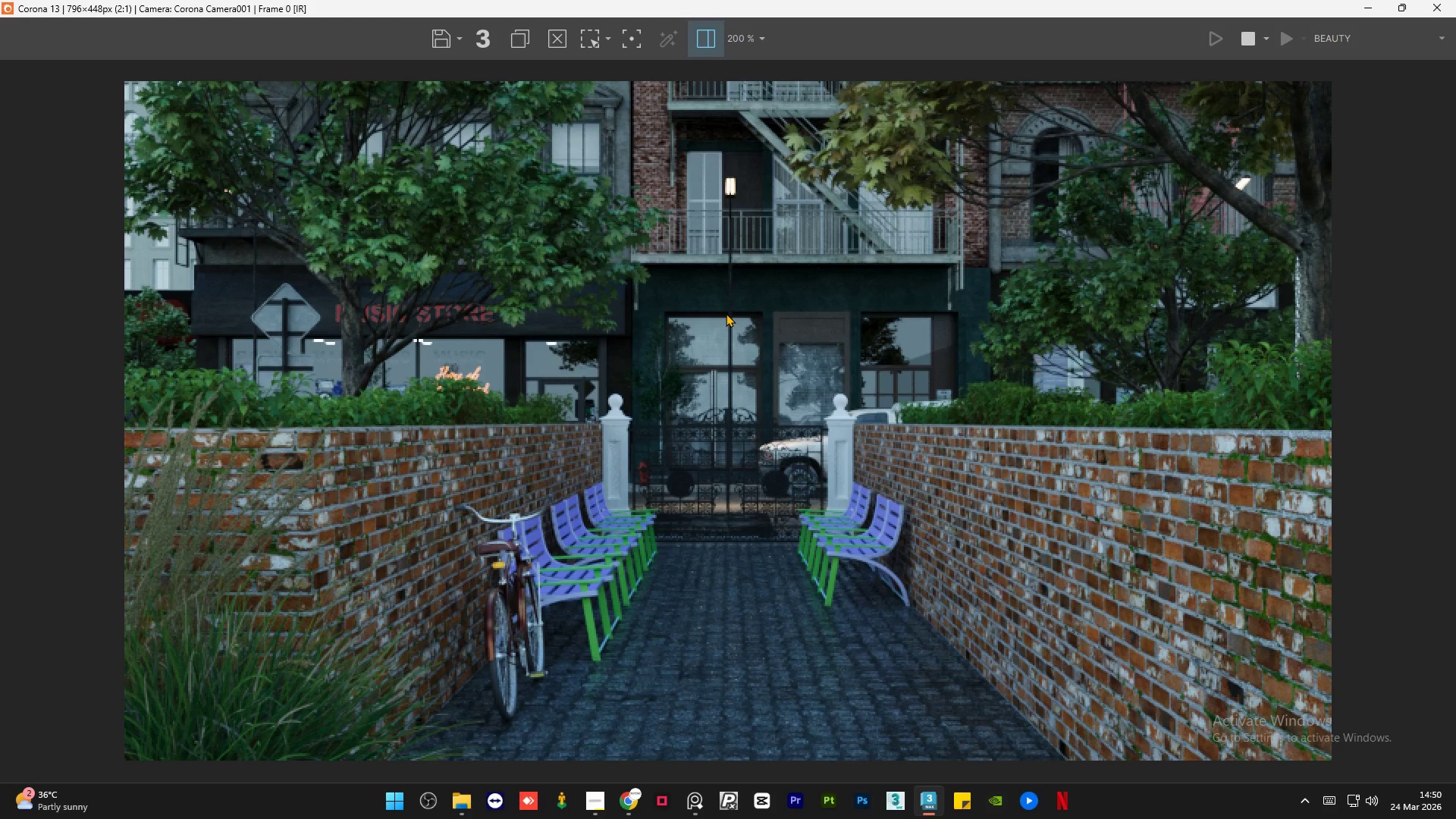 
scroll: coordinate [745, 398], scroll_direction: up, amount: 1.0
 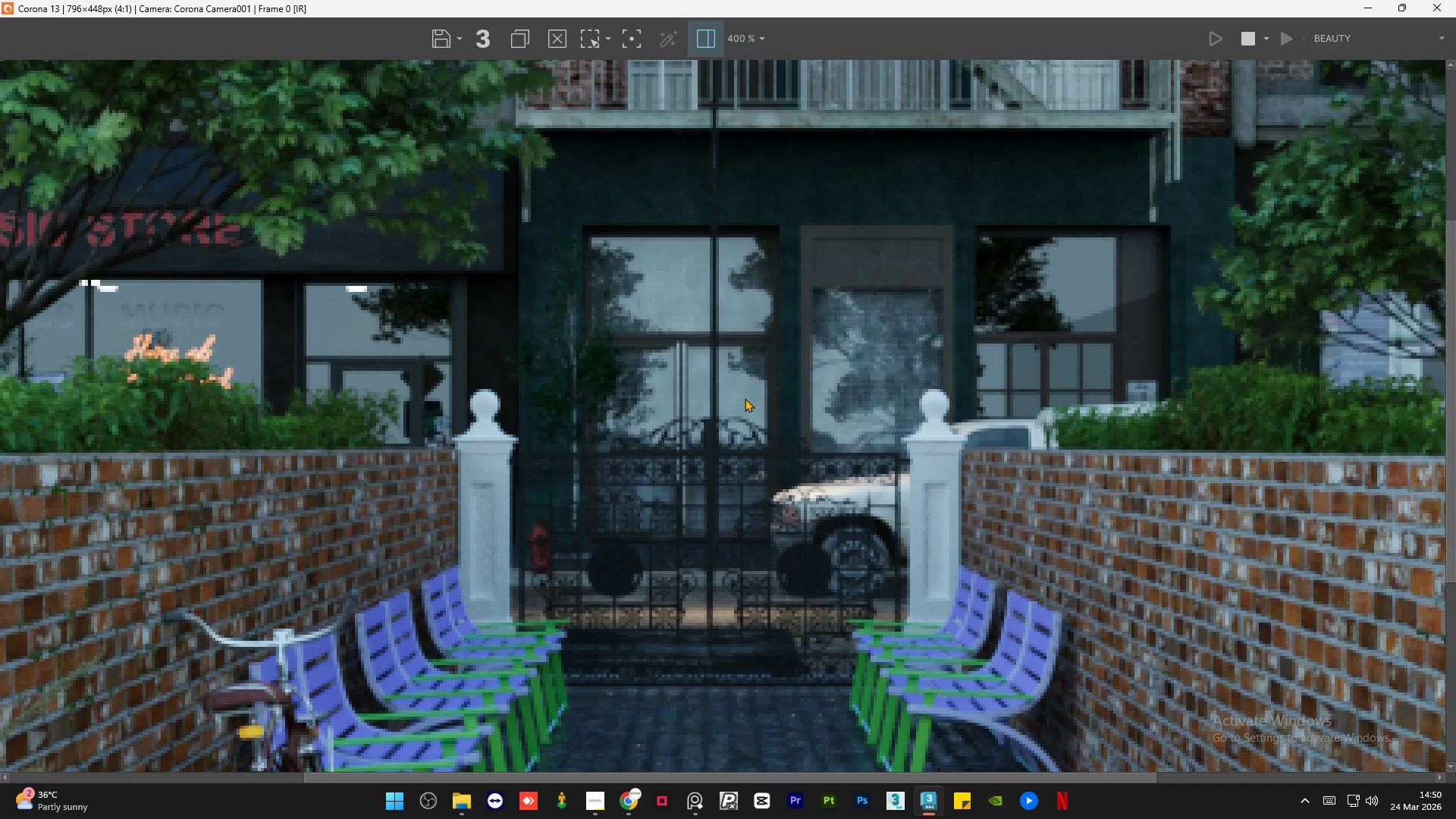 
scroll: coordinate [765, 472], scroll_direction: none, amount: 0.0
 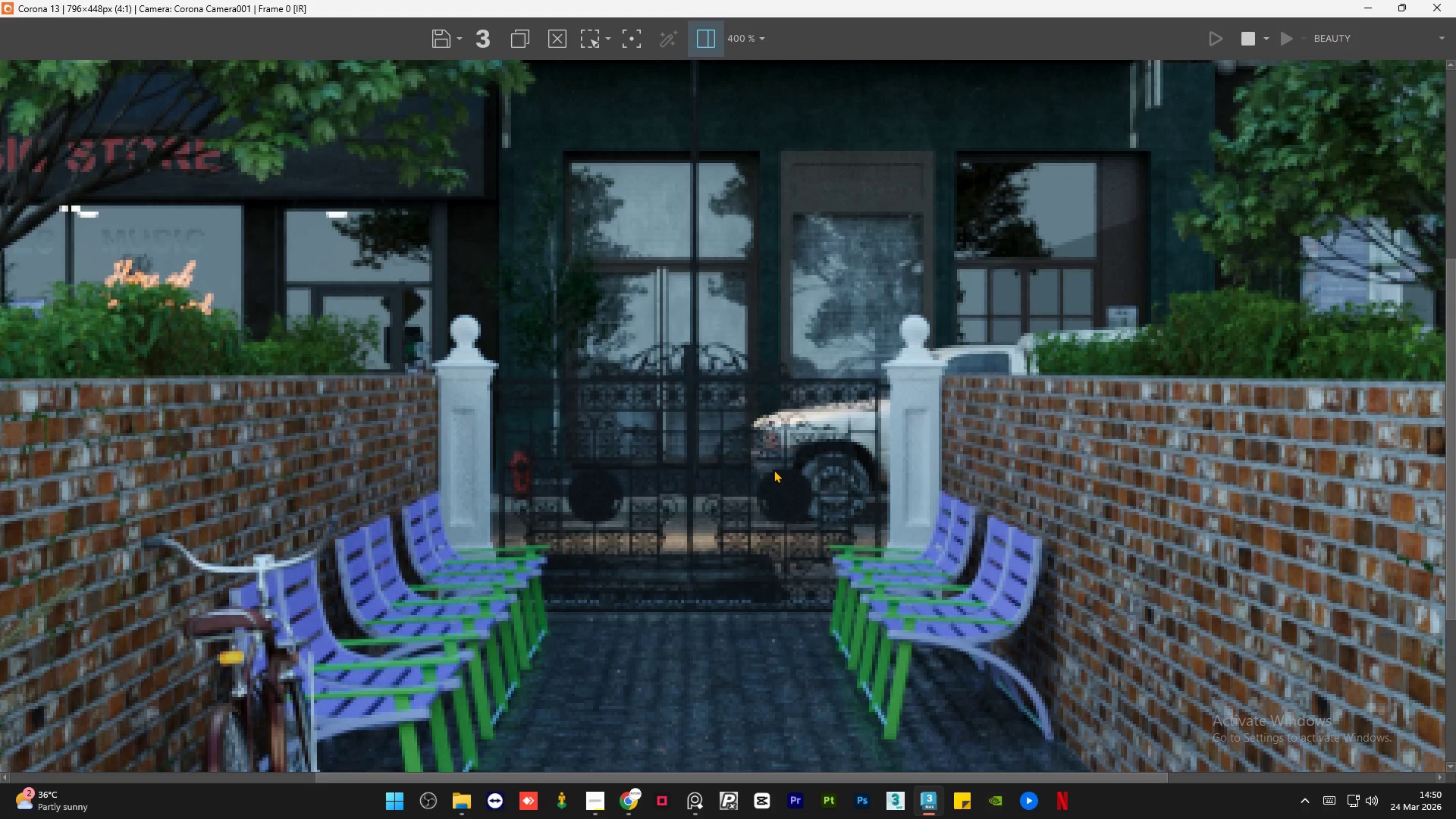 
scroll: coordinate [774, 469], scroll_direction: down, amount: 1.0
 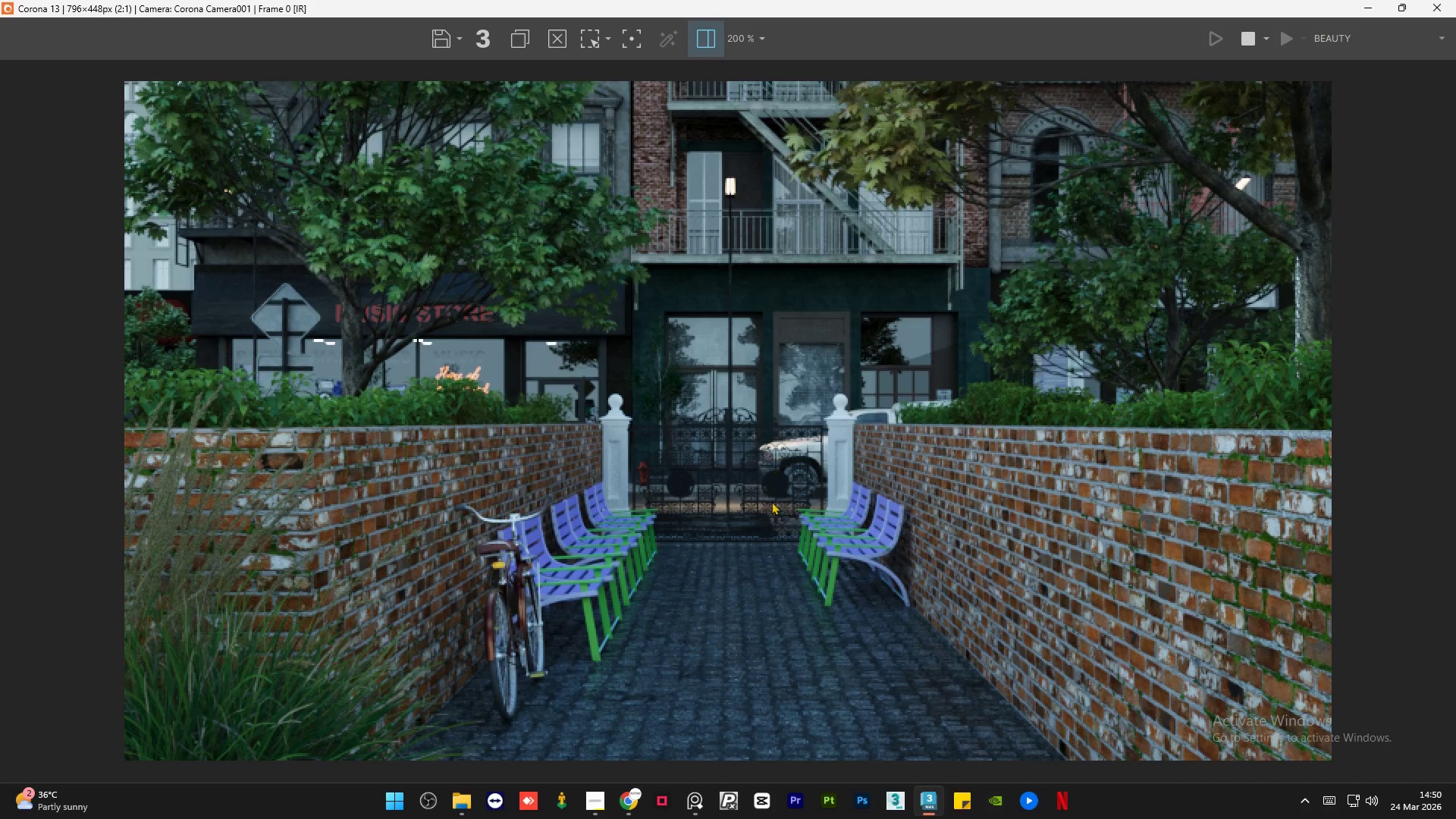 
scroll: coordinate [757, 506], scroll_direction: up, amount: 2.0
 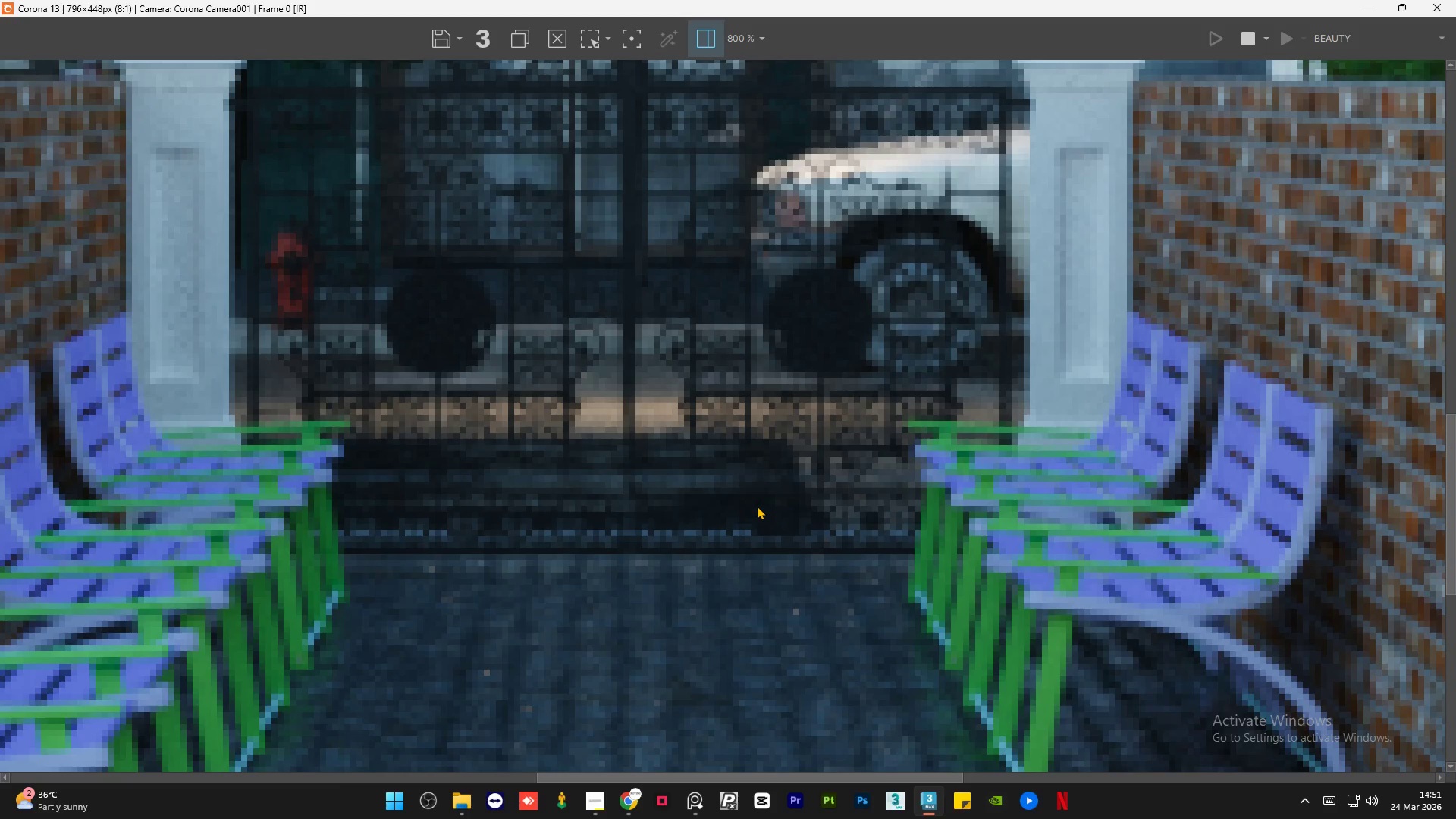 
scroll: coordinate [757, 506], scroll_direction: down, amount: 2.0
 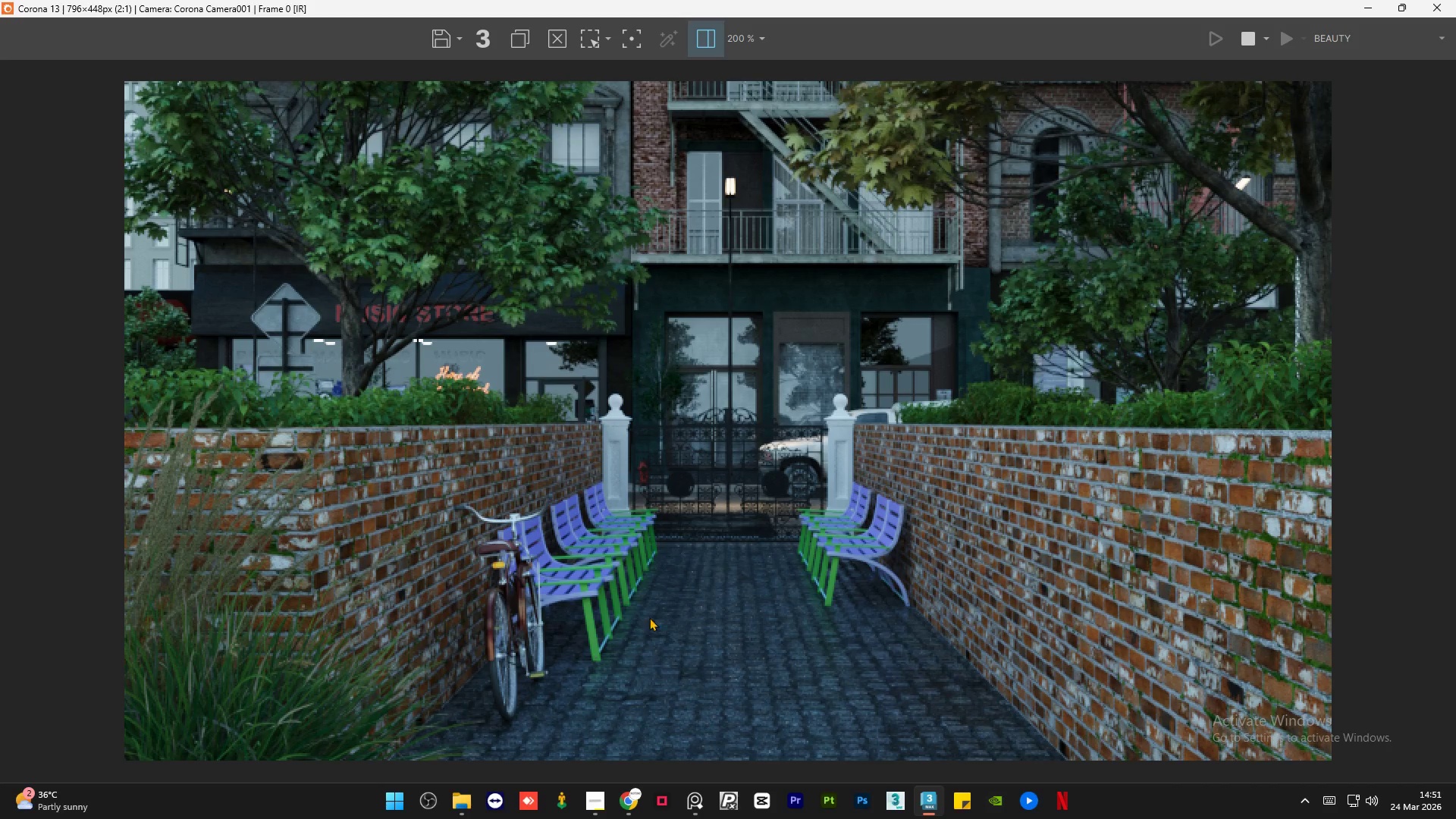 
scroll: coordinate [600, 651], scroll_direction: up, amount: 1.0
 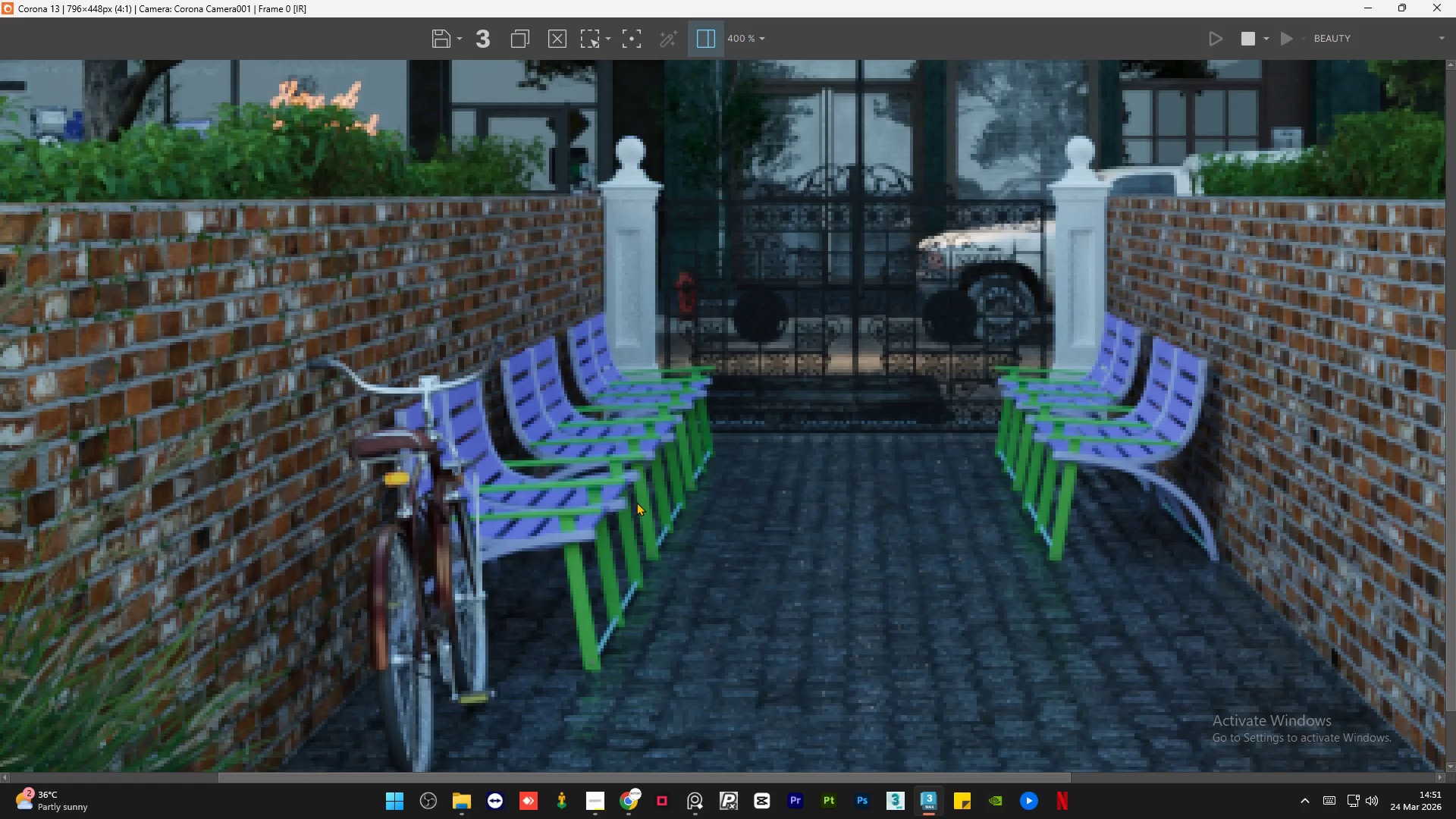 
scroll: coordinate [636, 502], scroll_direction: down, amount: 1.0
 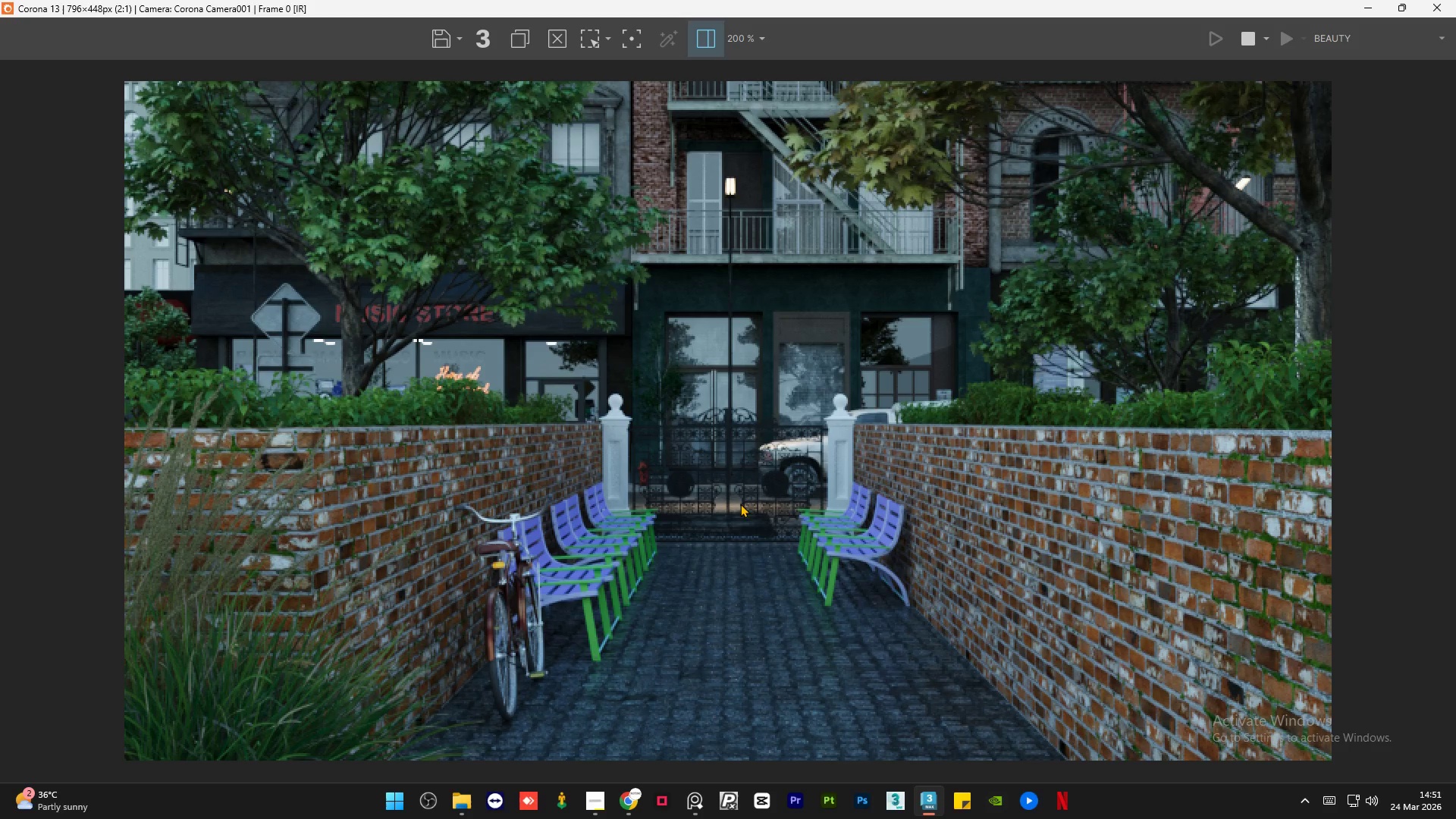 
scroll: coordinate [1241, 461], scroll_direction: up, amount: 1.0
 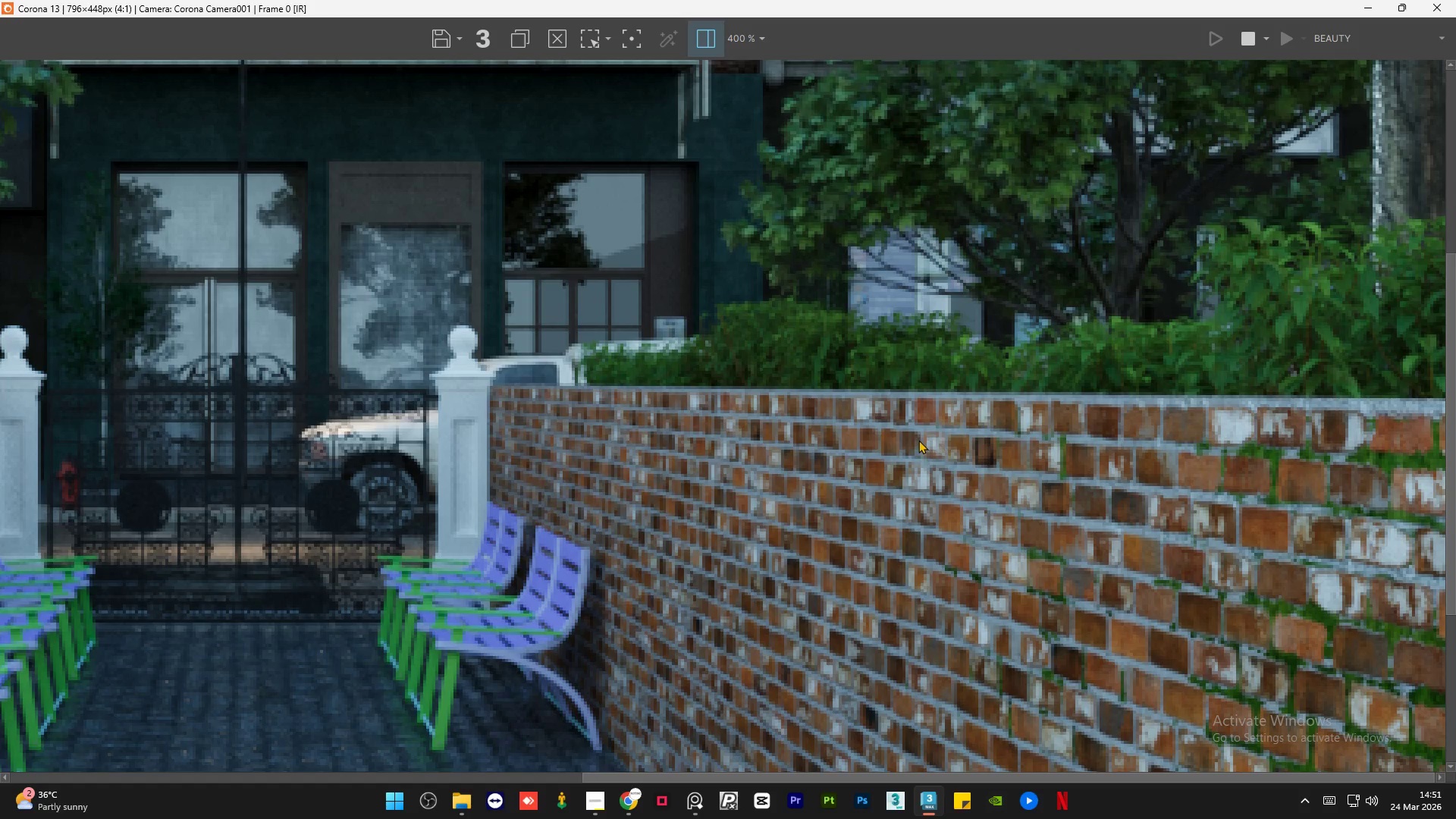 
scroll: coordinate [918, 440], scroll_direction: down, amount: 1.0
 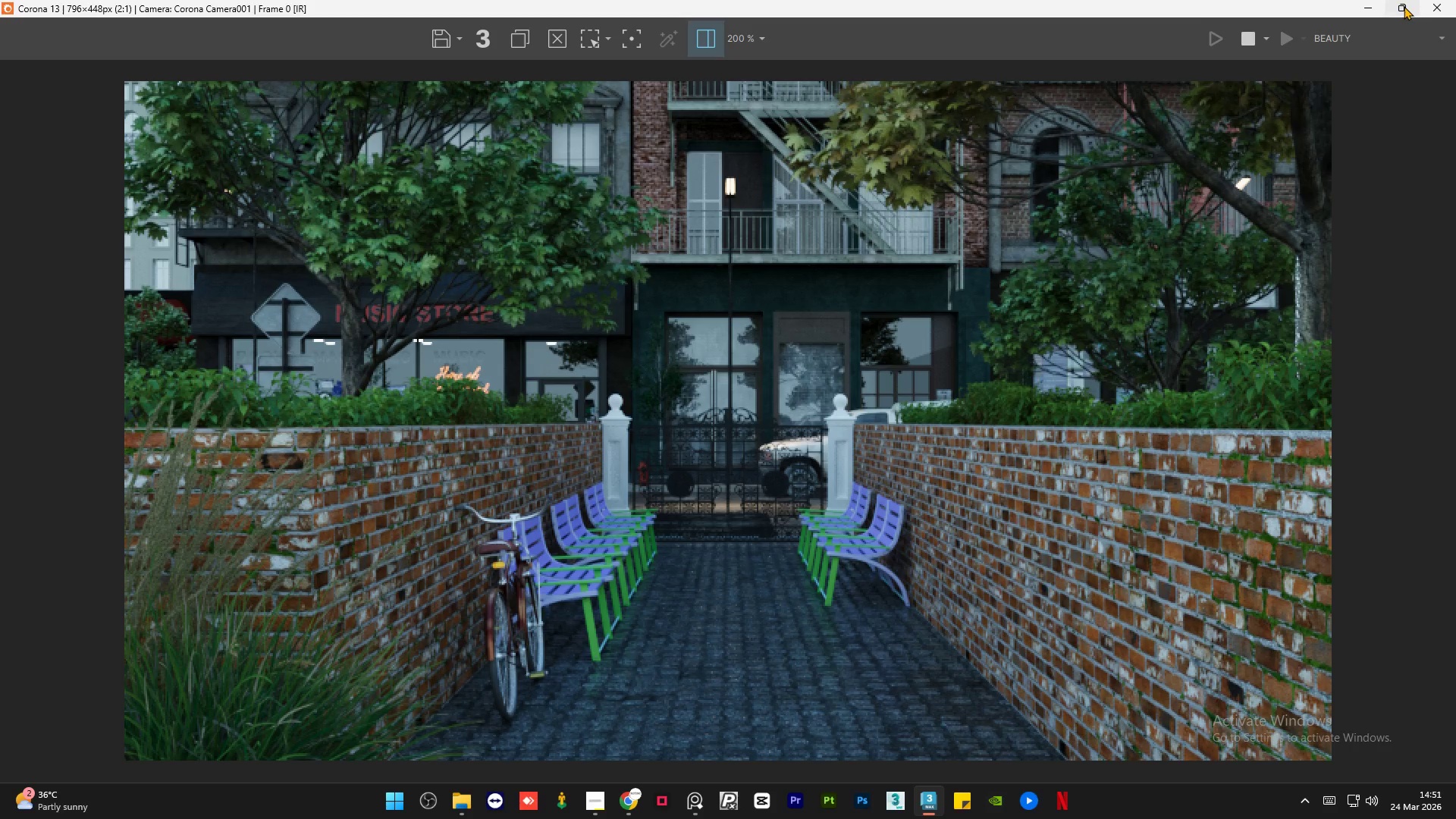 
left_click([1404, 6])
 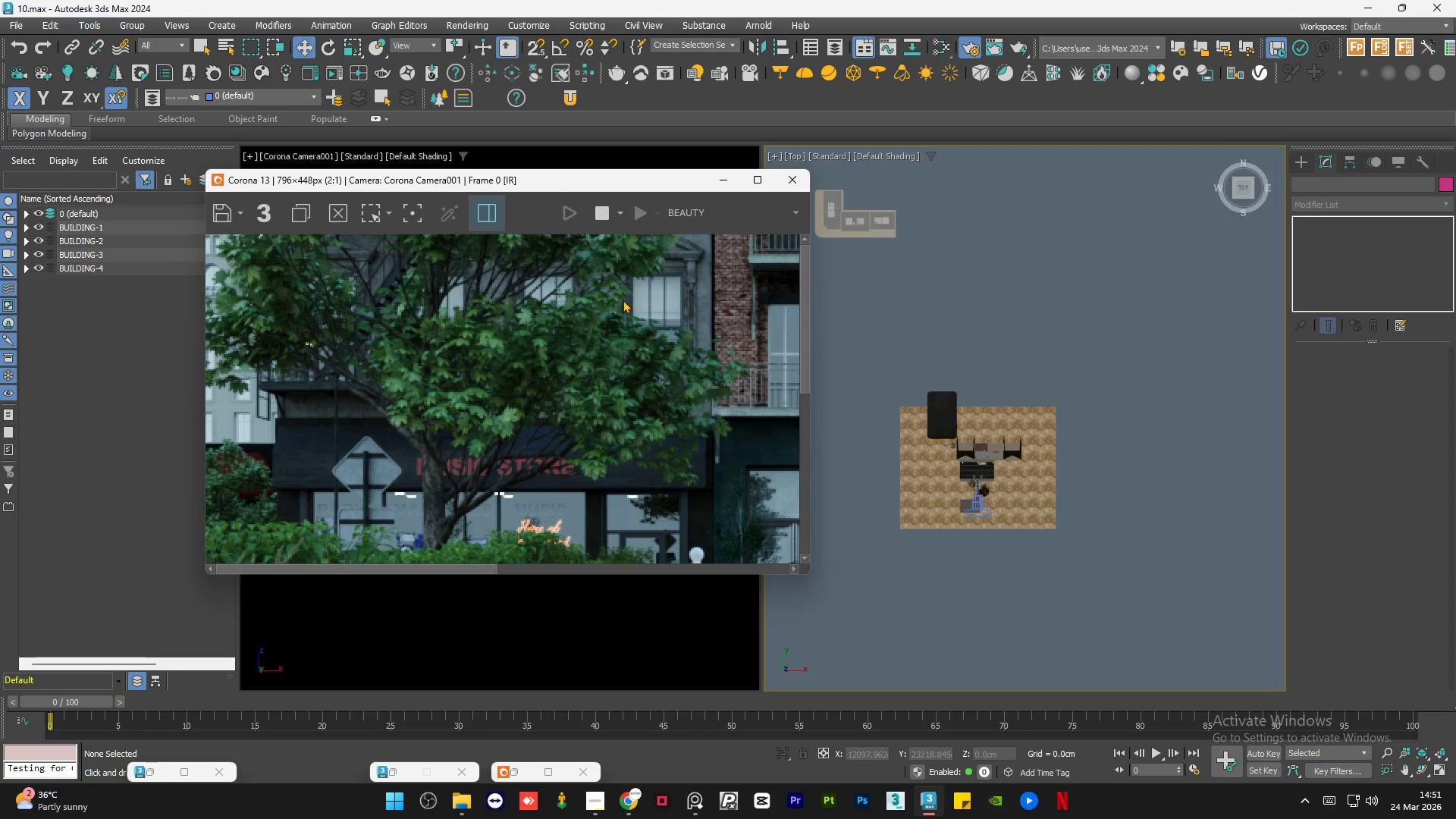 
scroll: coordinate [554, 337], scroll_direction: down, amount: 1.0
 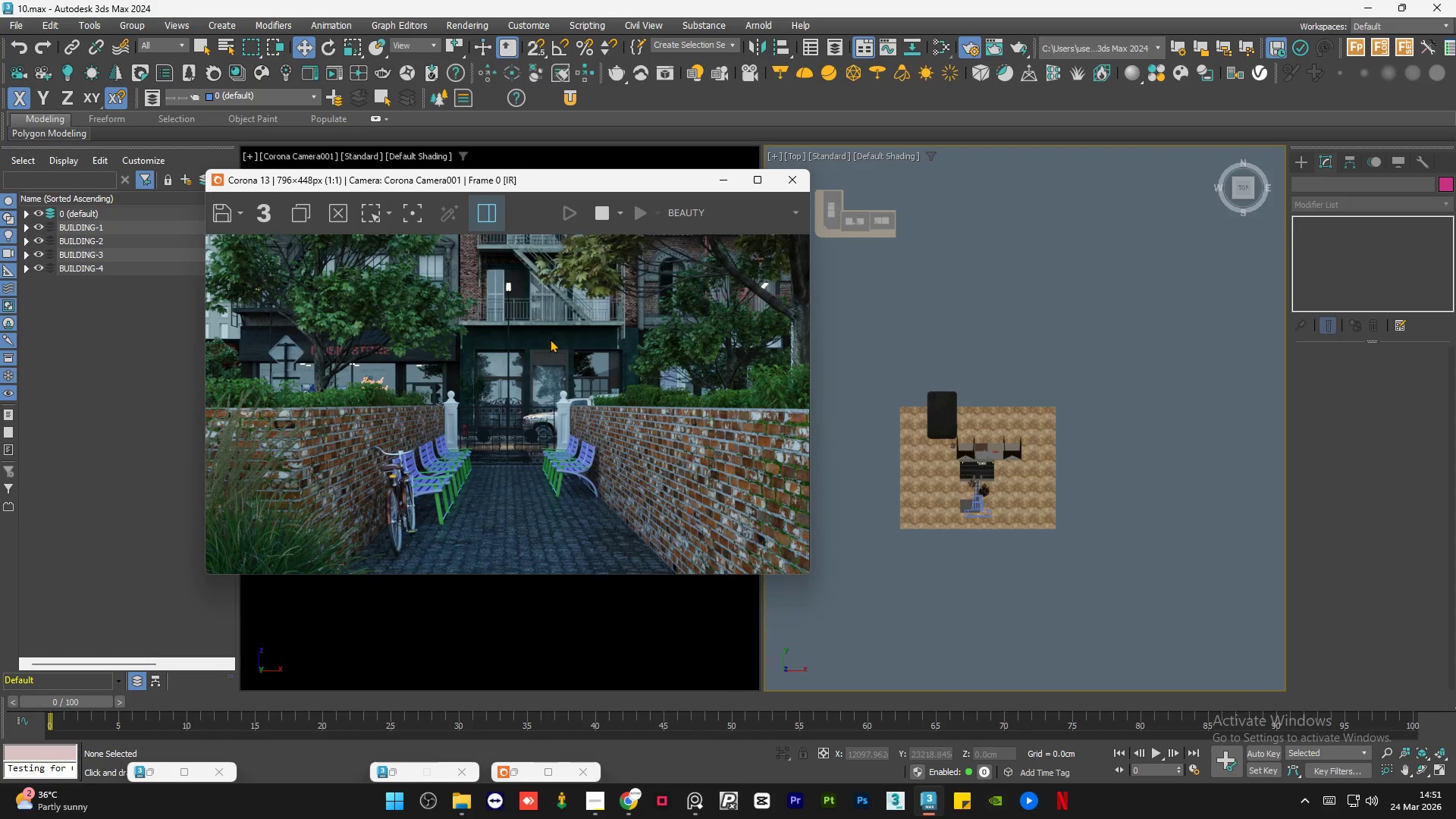 
scroll: coordinate [550, 339], scroll_direction: none, amount: 0.0
 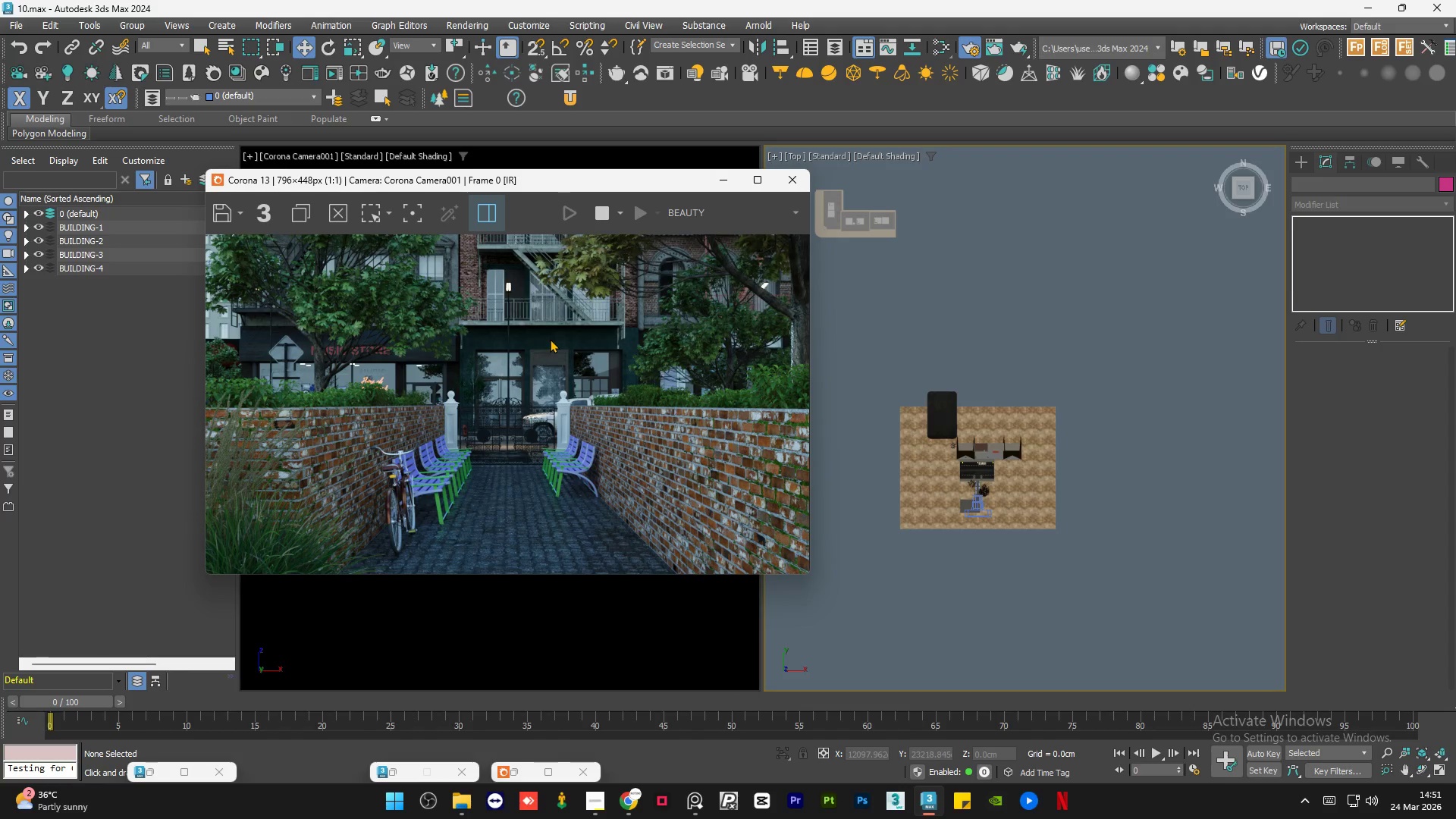 
scroll: coordinate [550, 339], scroll_direction: down, amount: 1.0
 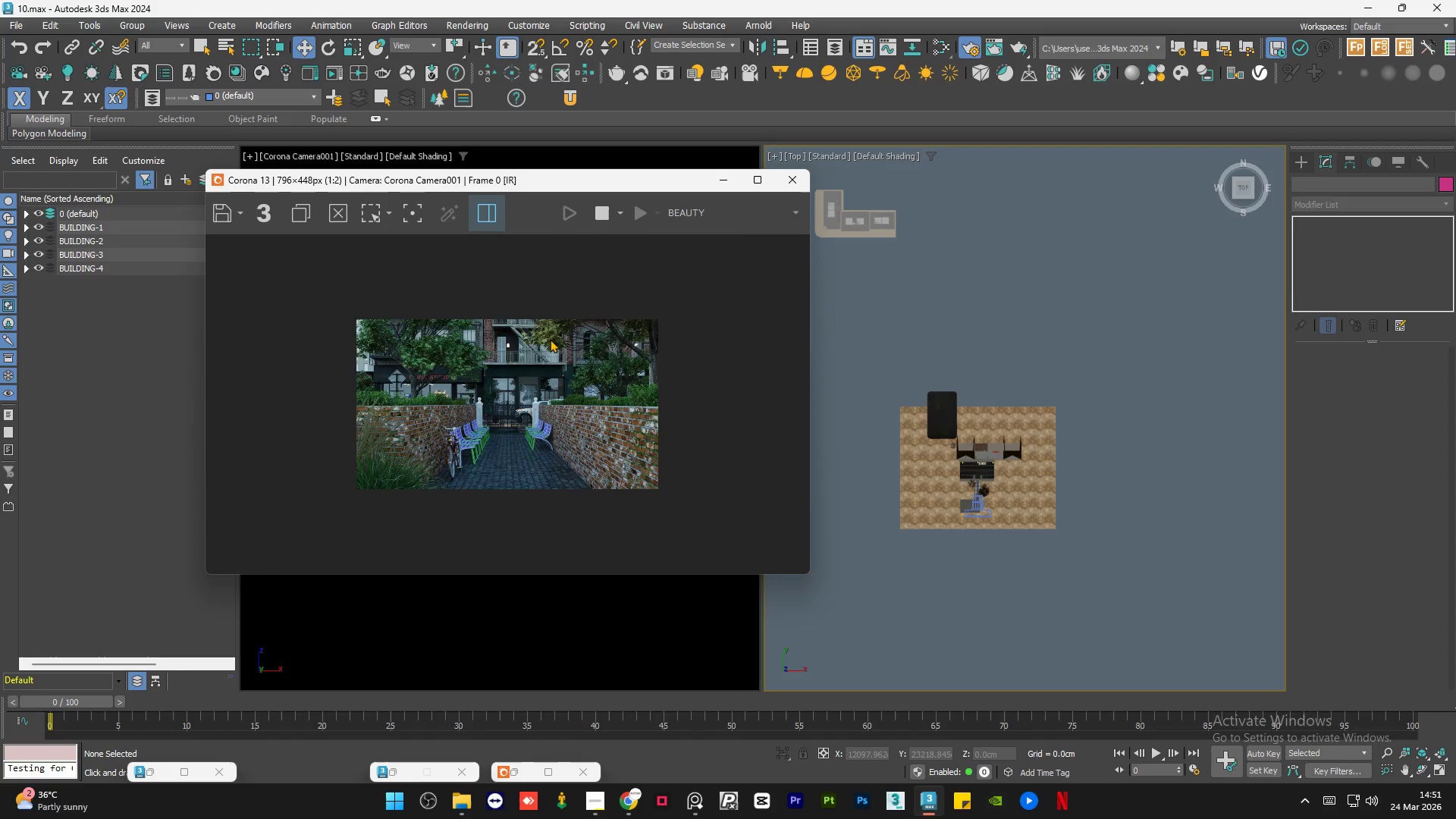 
scroll: coordinate [550, 339], scroll_direction: up, amount: 1.0
 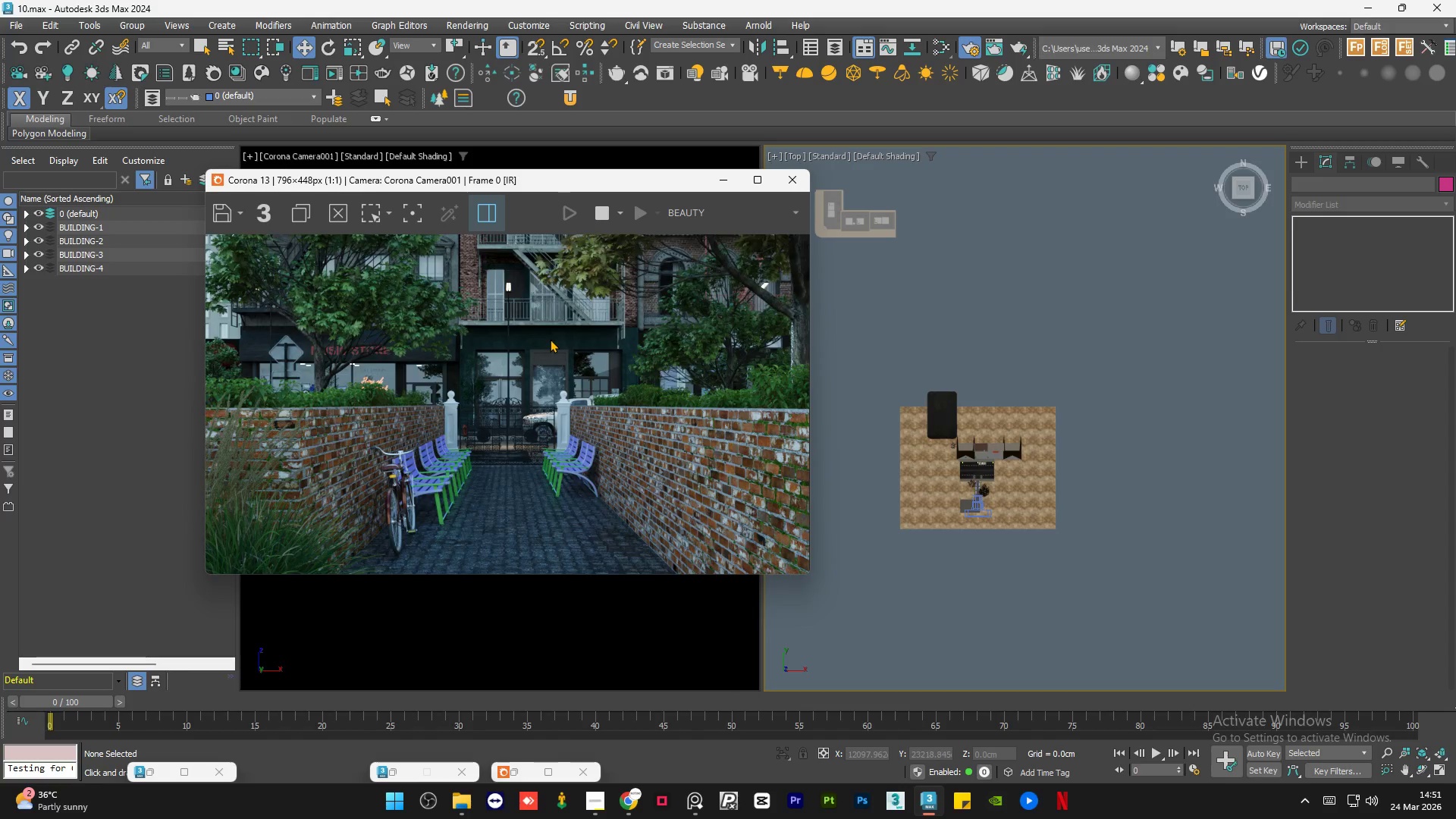 
scroll: coordinate [550, 339], scroll_direction: none, amount: 0.0
 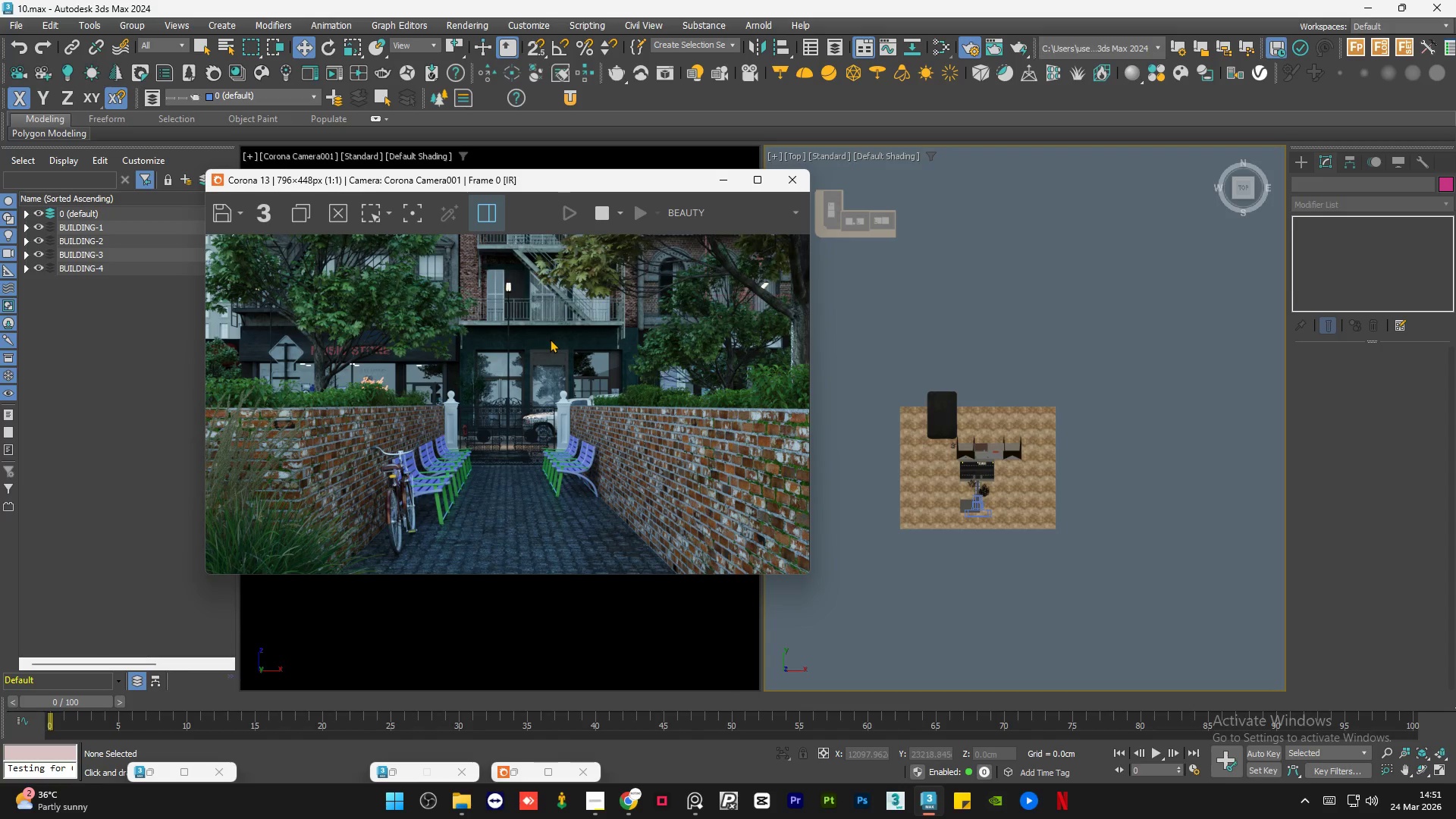 
scroll: coordinate [550, 339], scroll_direction: down, amount: 1.0
 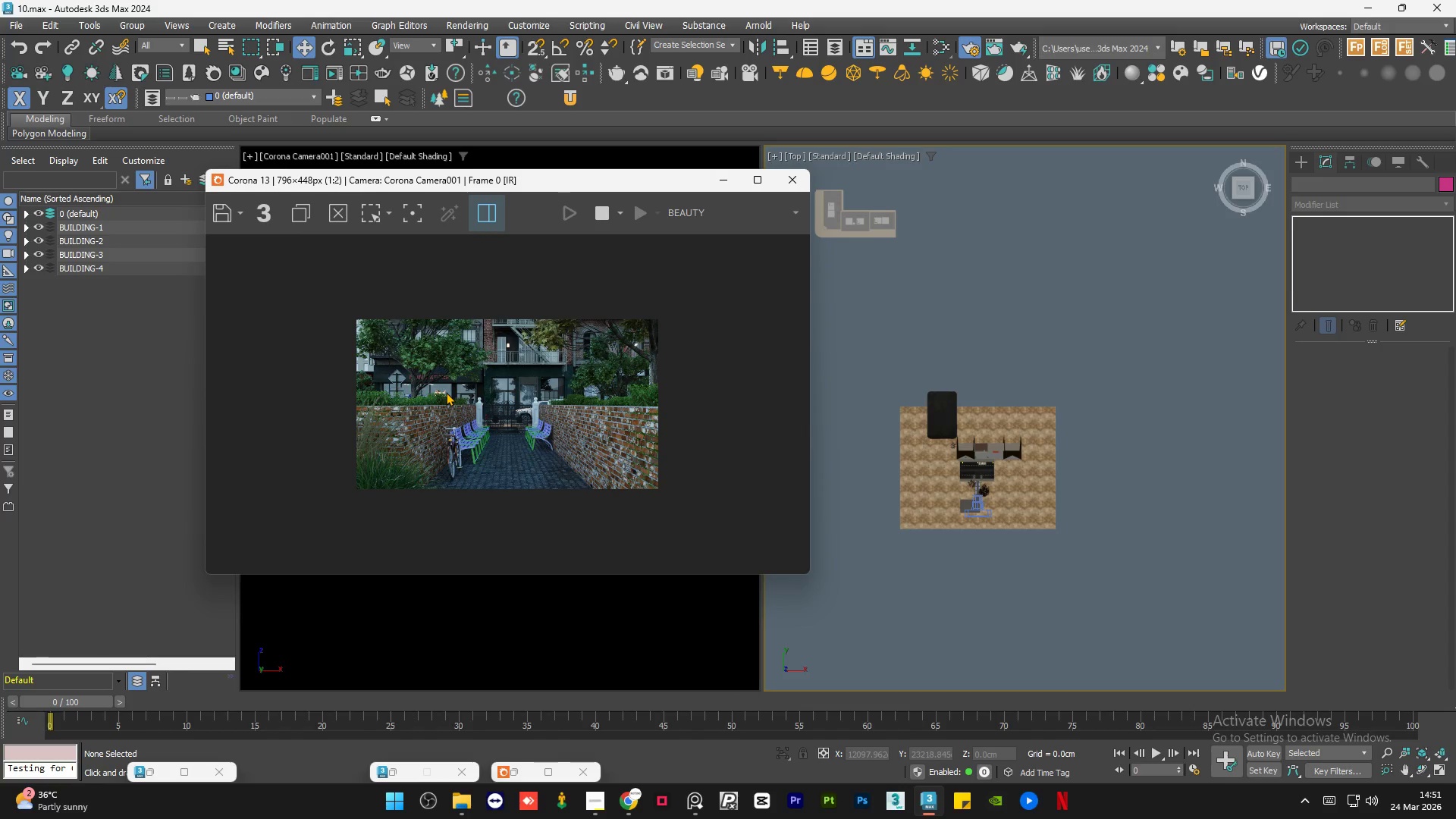 
scroll: coordinate [446, 392], scroll_direction: up, amount: 1.0
 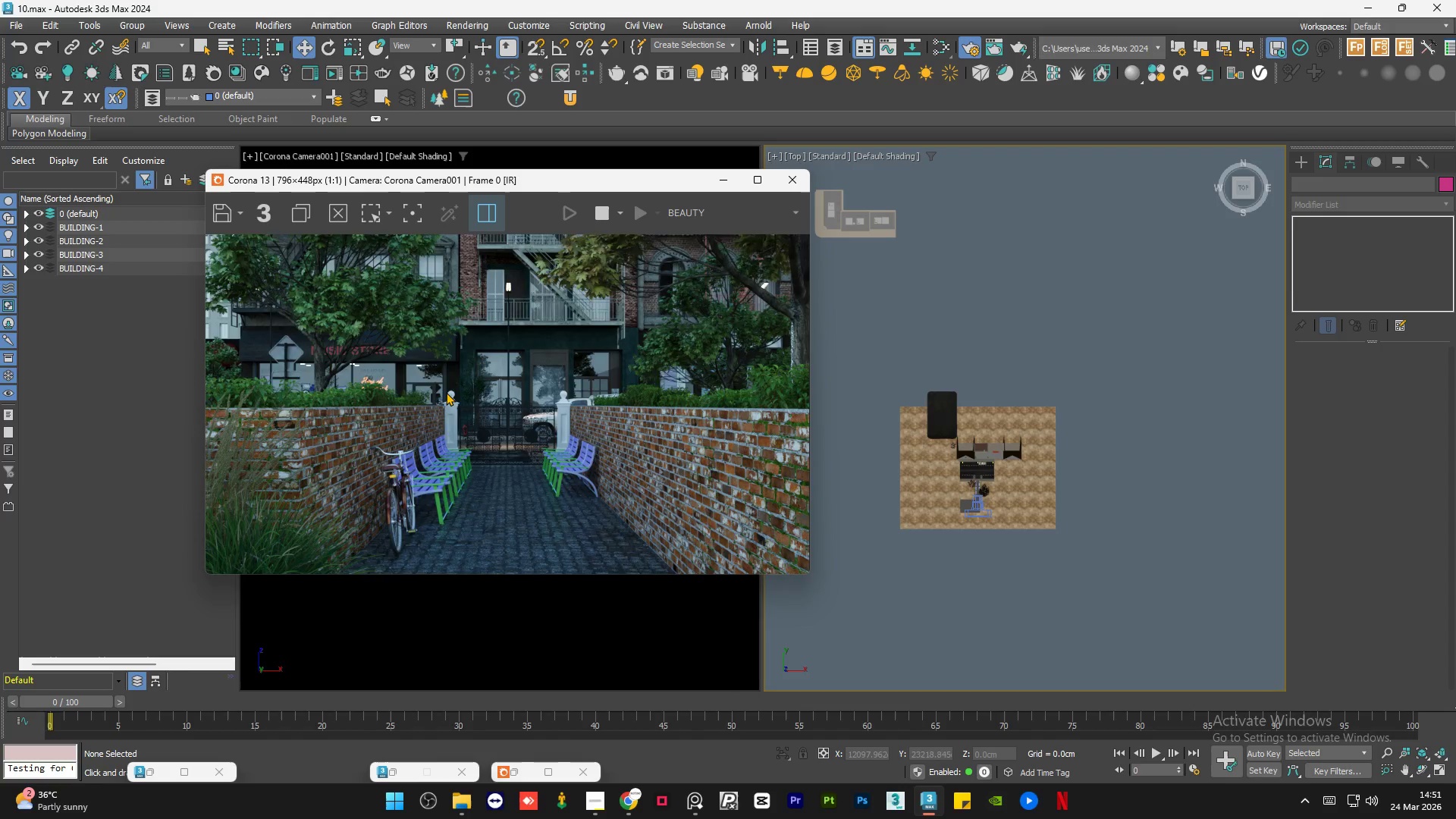 
scroll: coordinate [446, 392], scroll_direction: down, amount: 1.0
 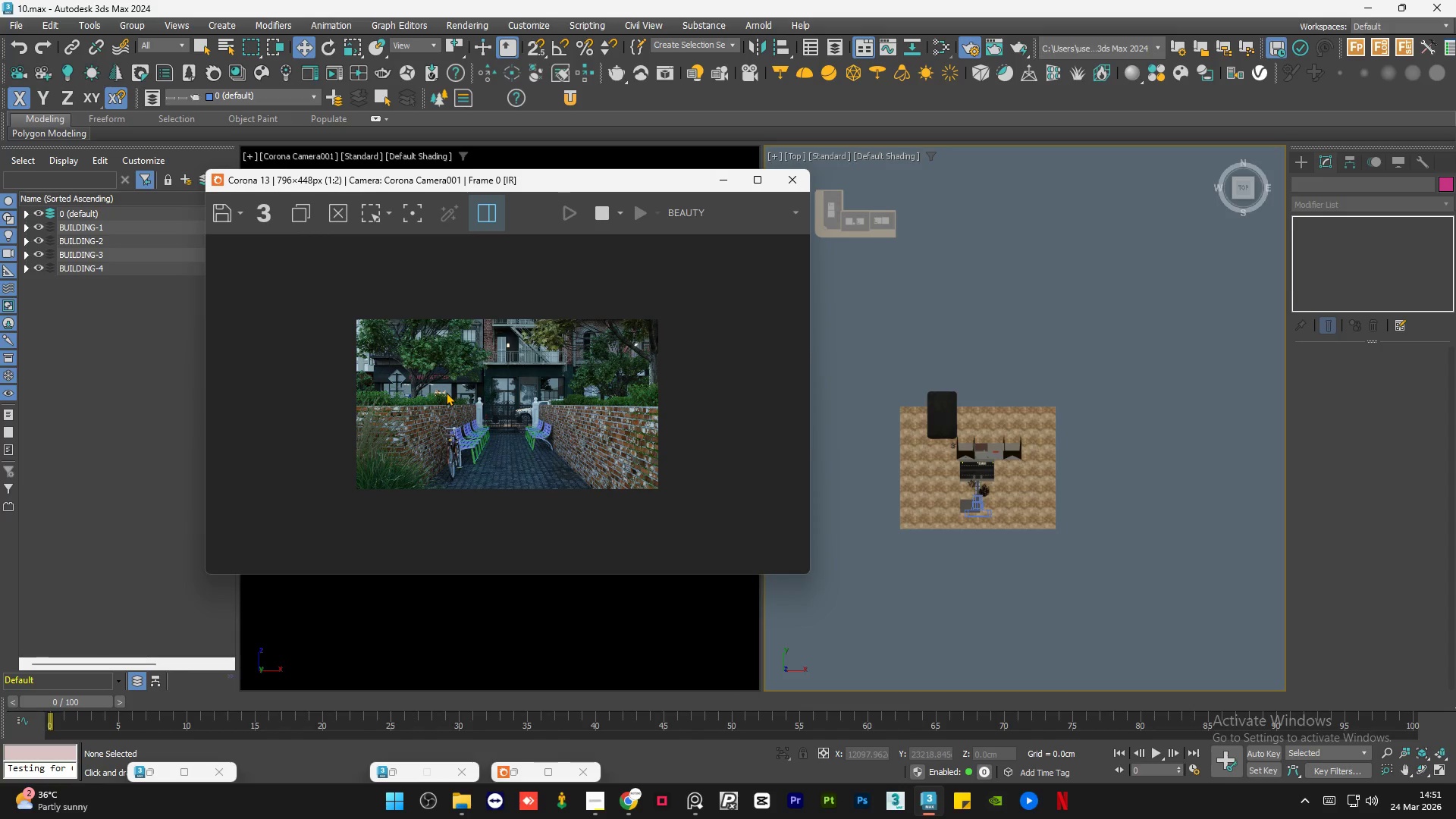 
scroll: coordinate [446, 392], scroll_direction: up, amount: 1.0
 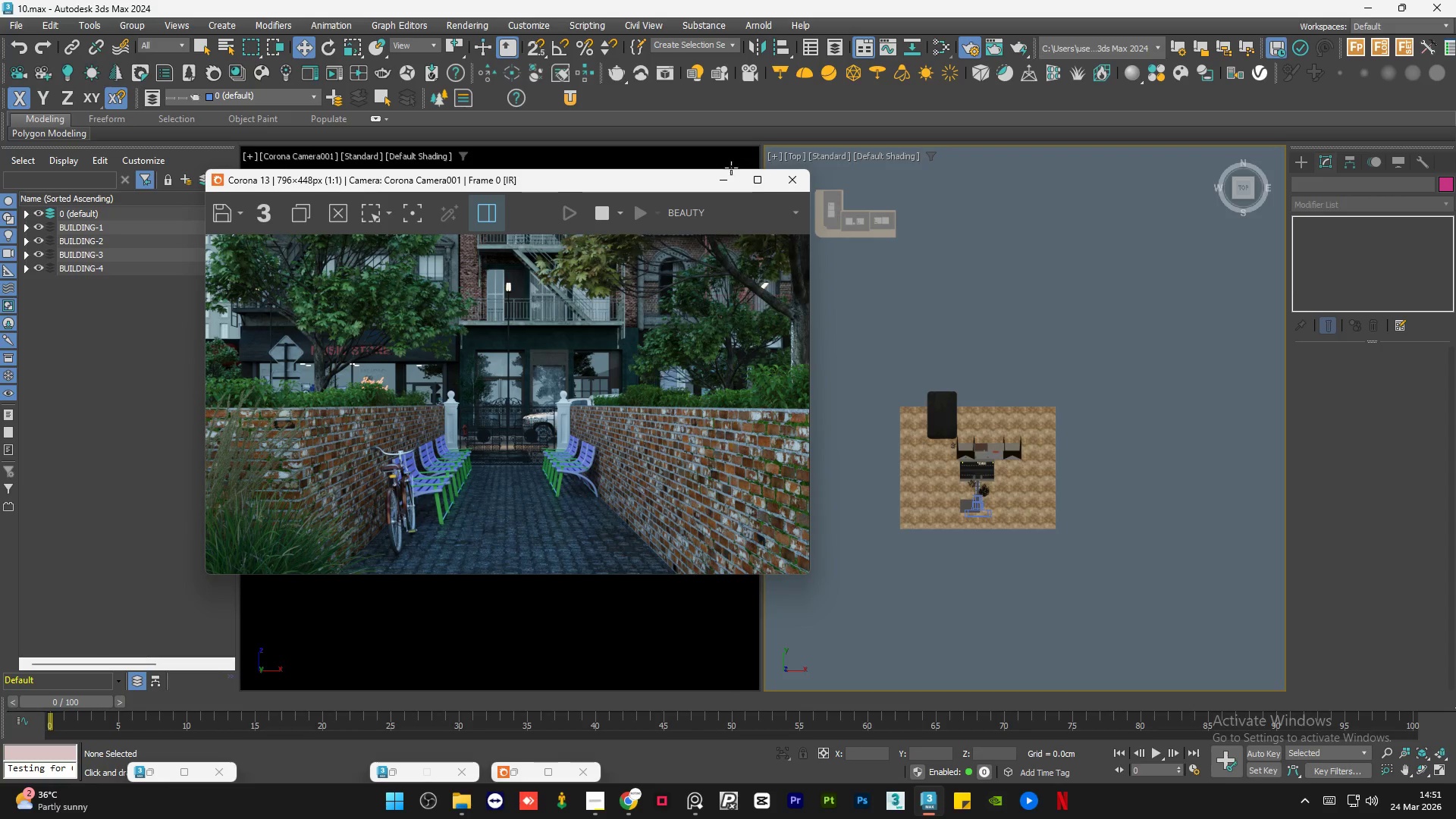 
left_click([728, 180])
 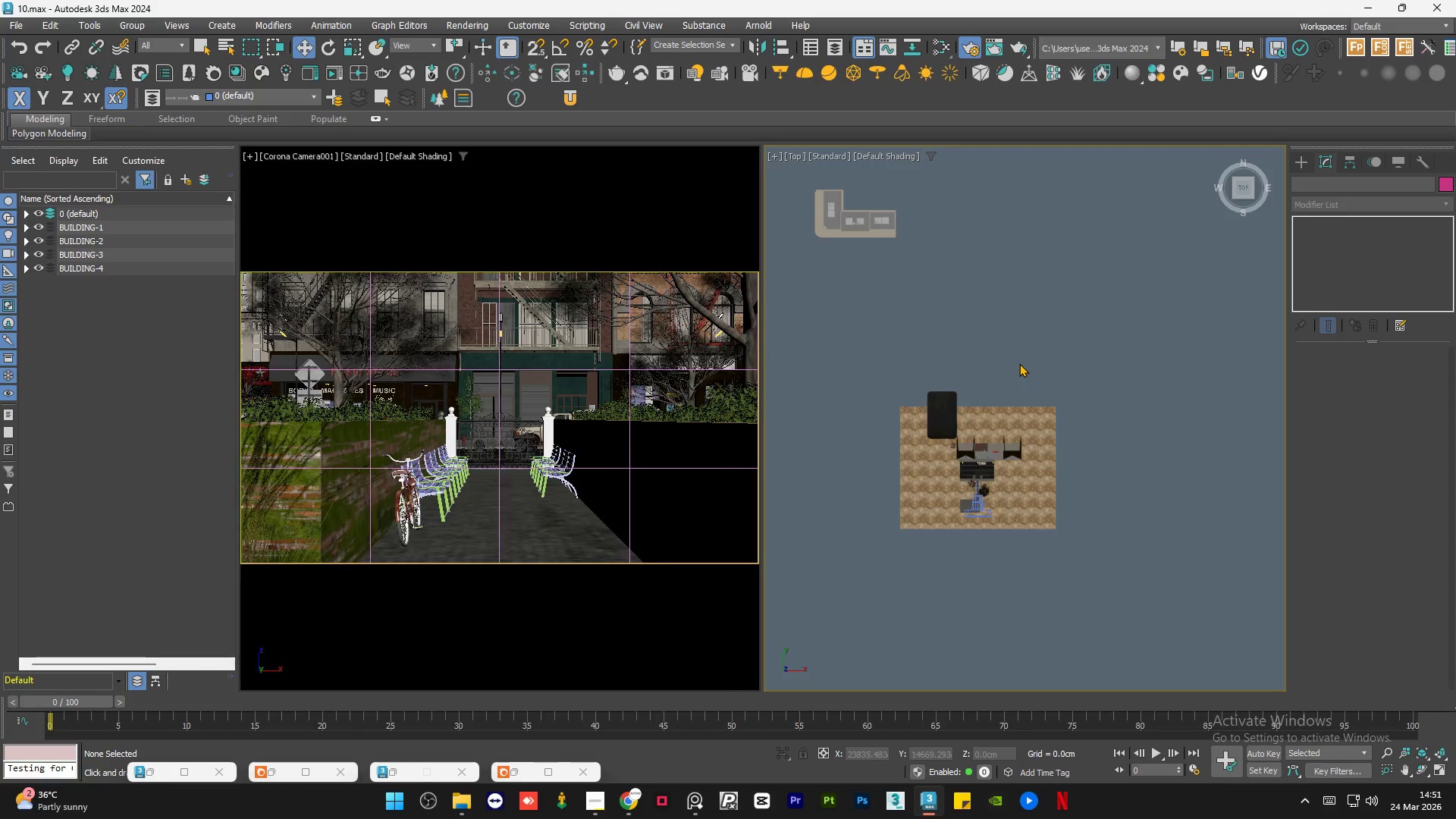 
left_click([1030, 359])
 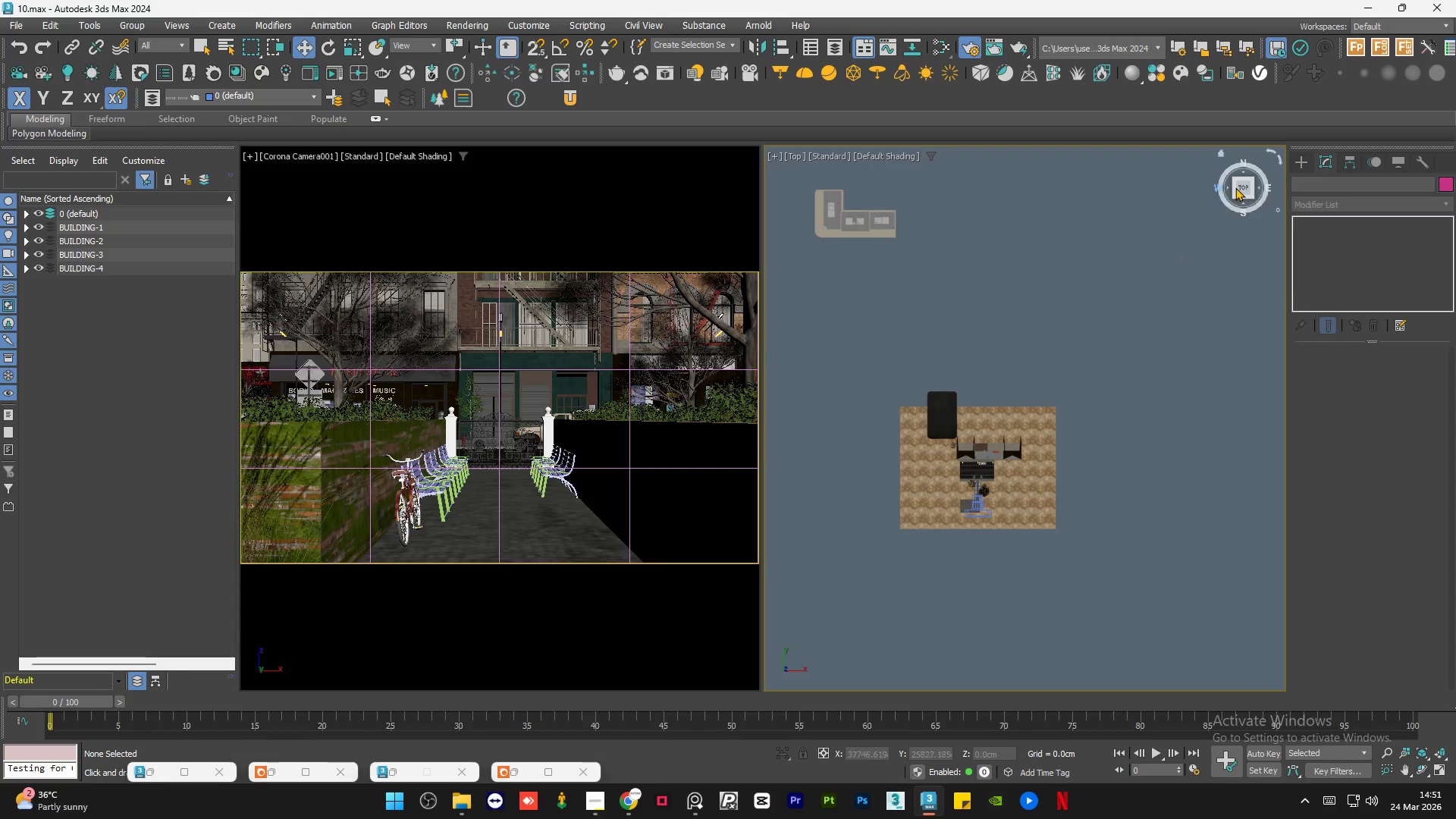 
left_click([1244, 187])
 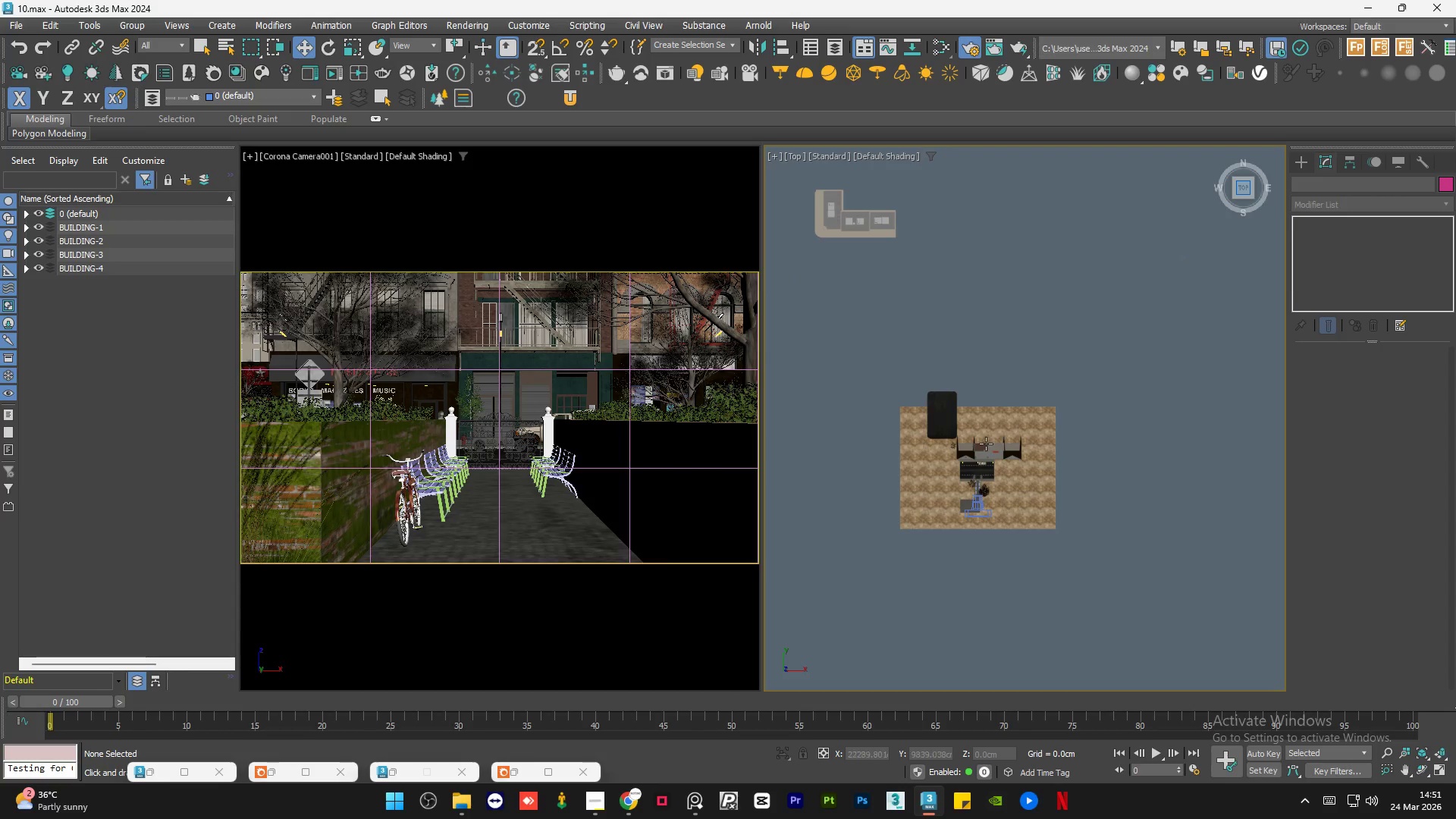 
scroll: coordinate [991, 442], scroll_direction: up, amount: 25.0
 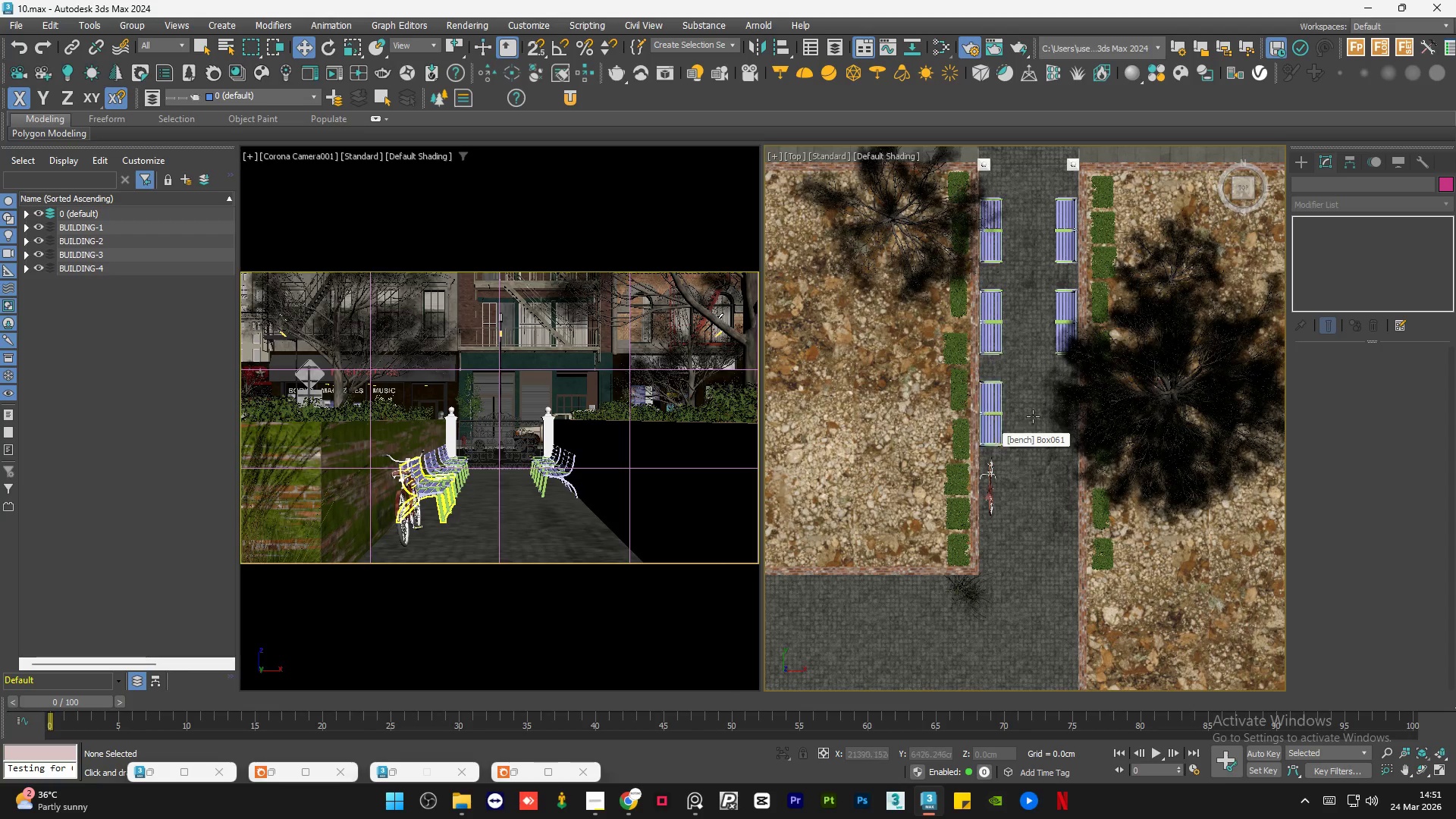 
scroll: coordinate [1059, 394], scroll_direction: up, amount: 2.0
 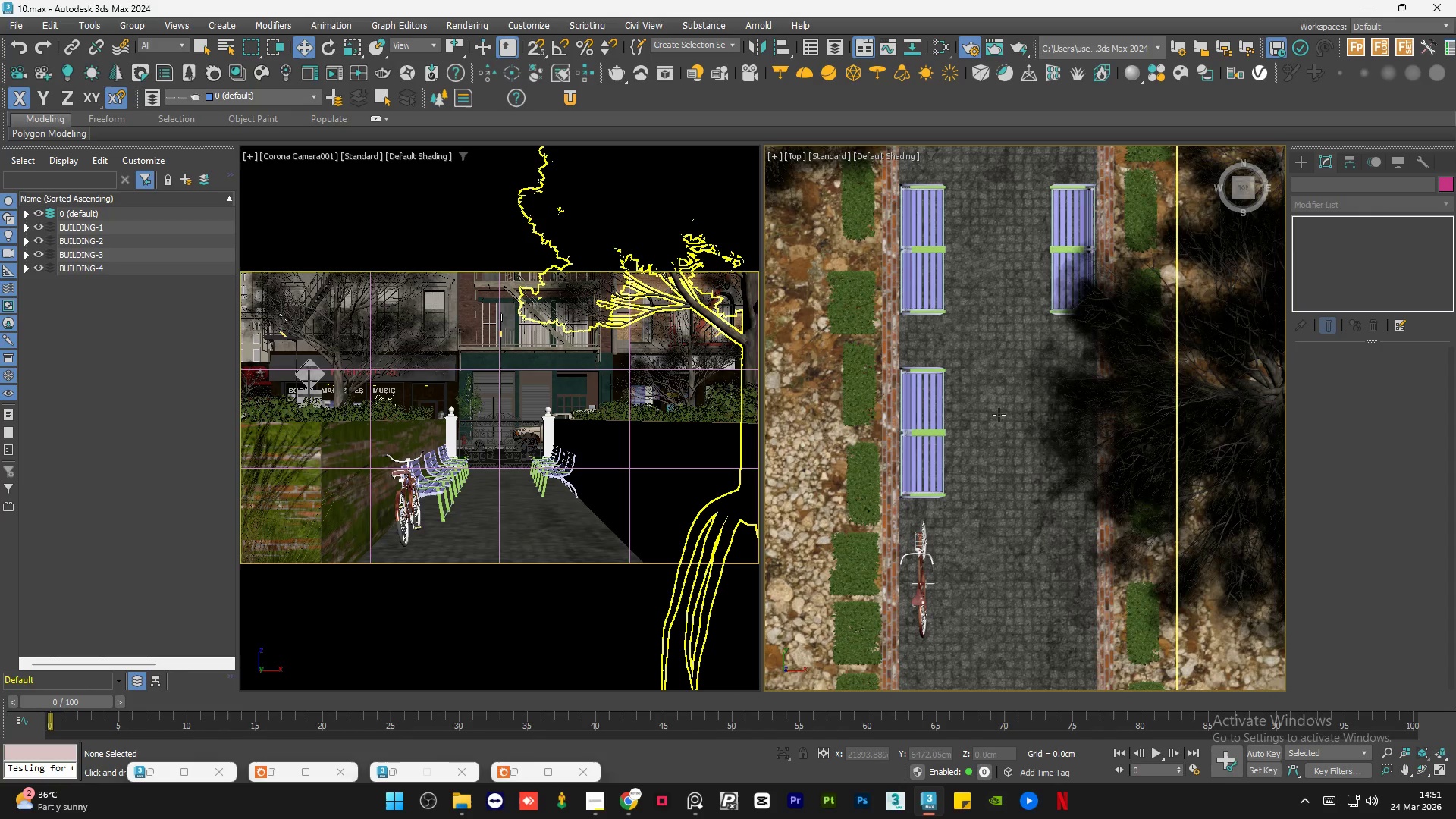 
scroll: coordinate [999, 423], scroll_direction: down, amount: 2.0
 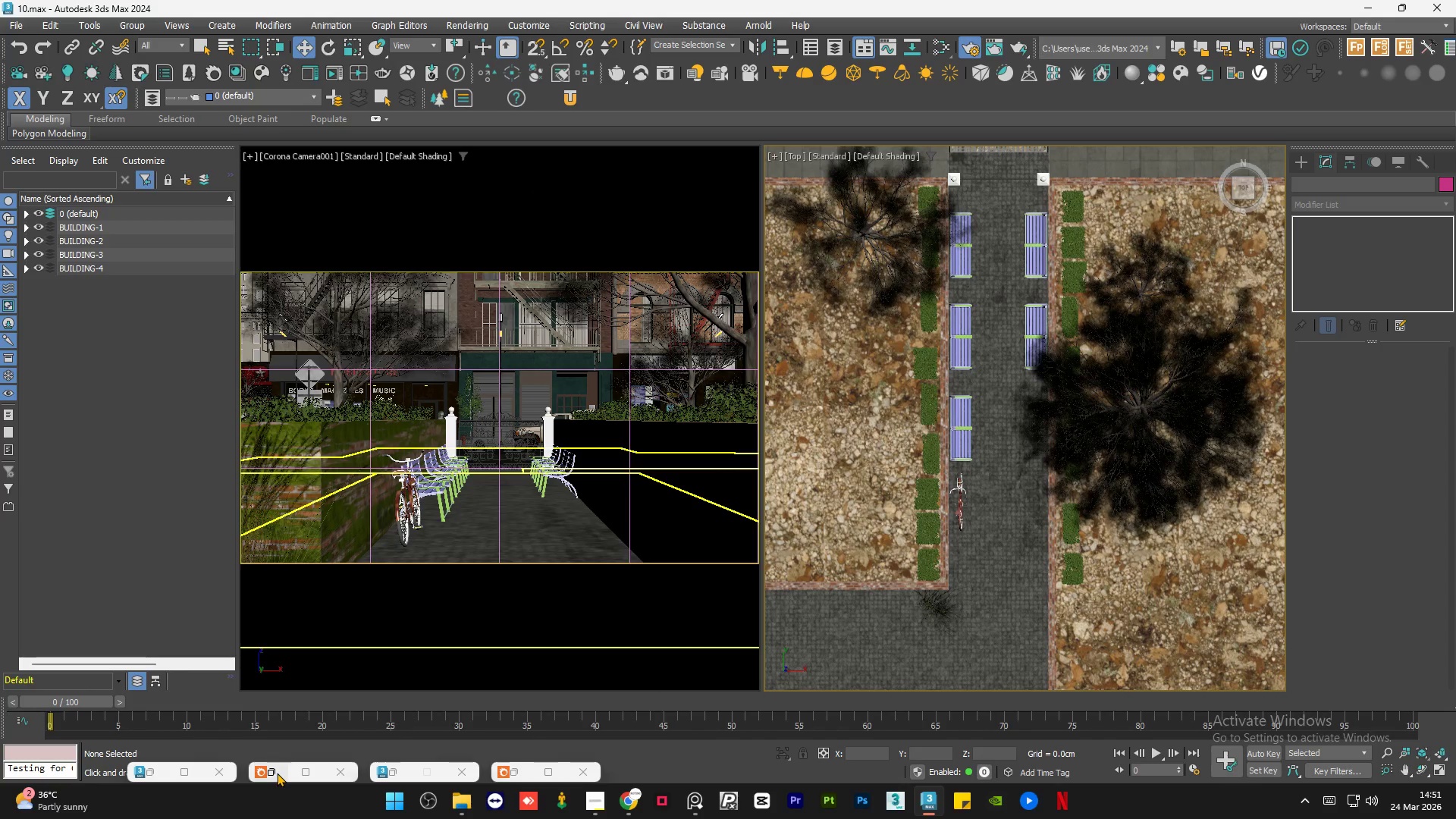 
left_click([277, 773])
 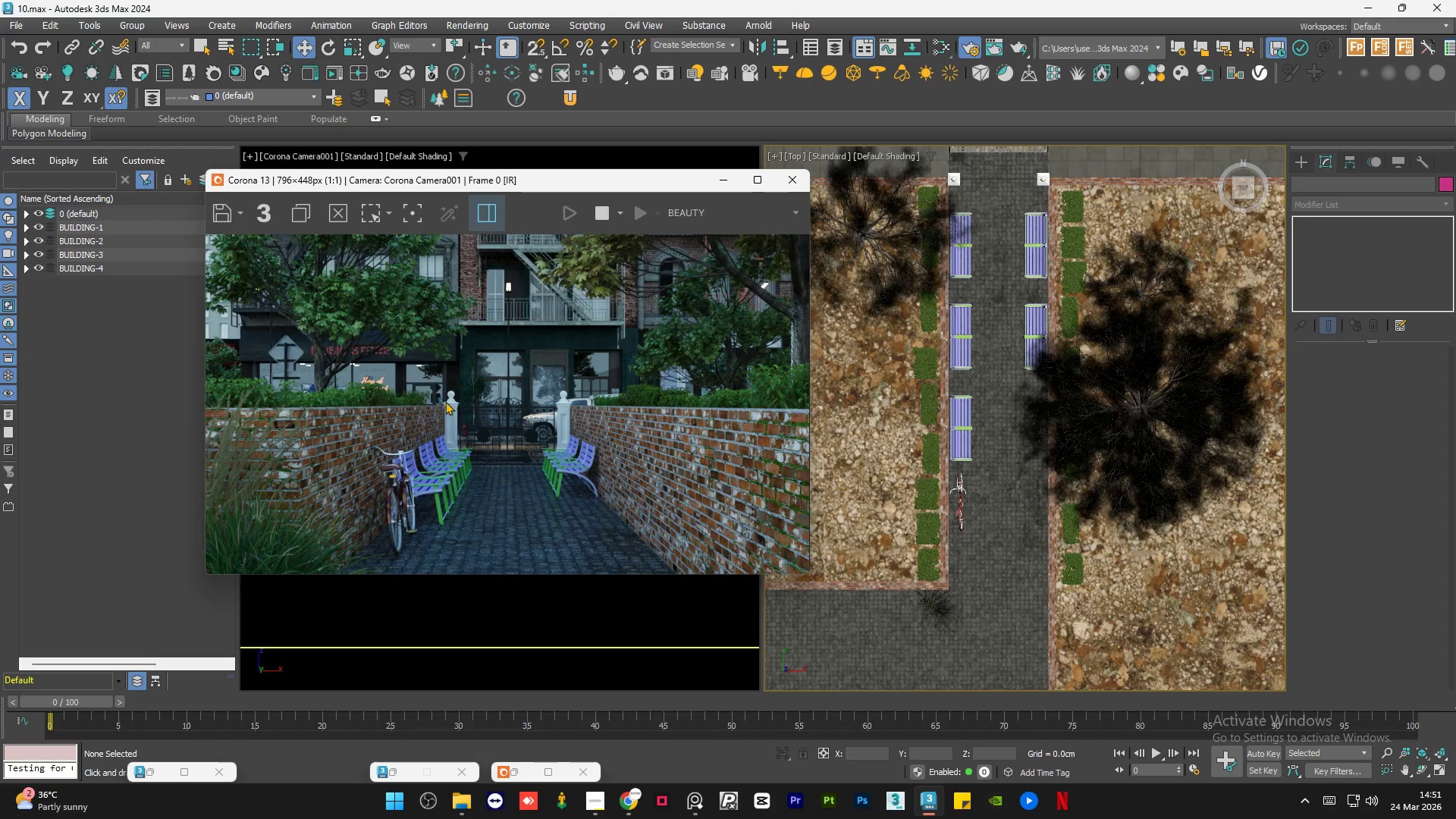 
scroll: coordinate [466, 381], scroll_direction: down, amount: 1.0
 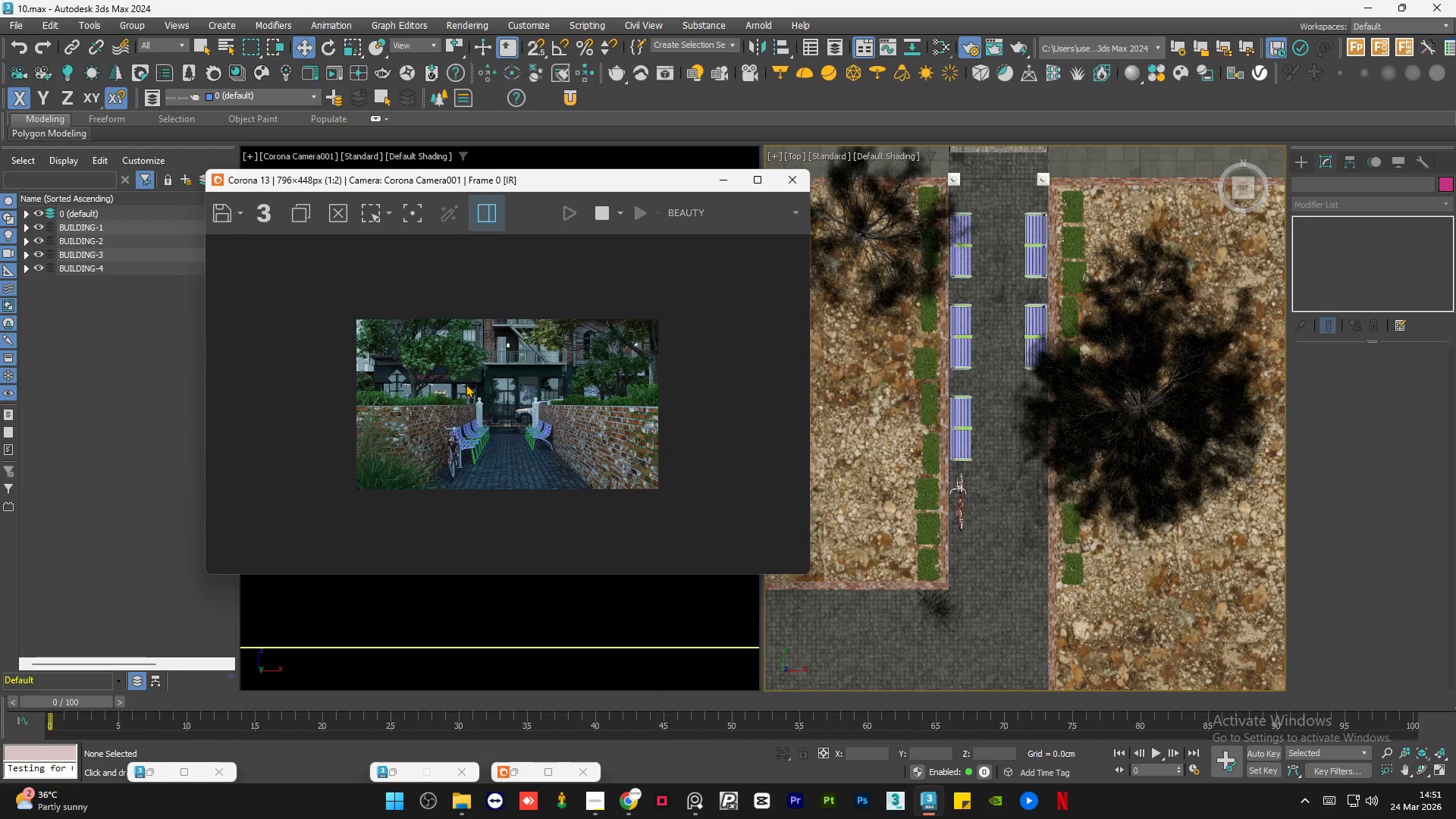 
scroll: coordinate [512, 504], scroll_direction: up, amount: 2.0
 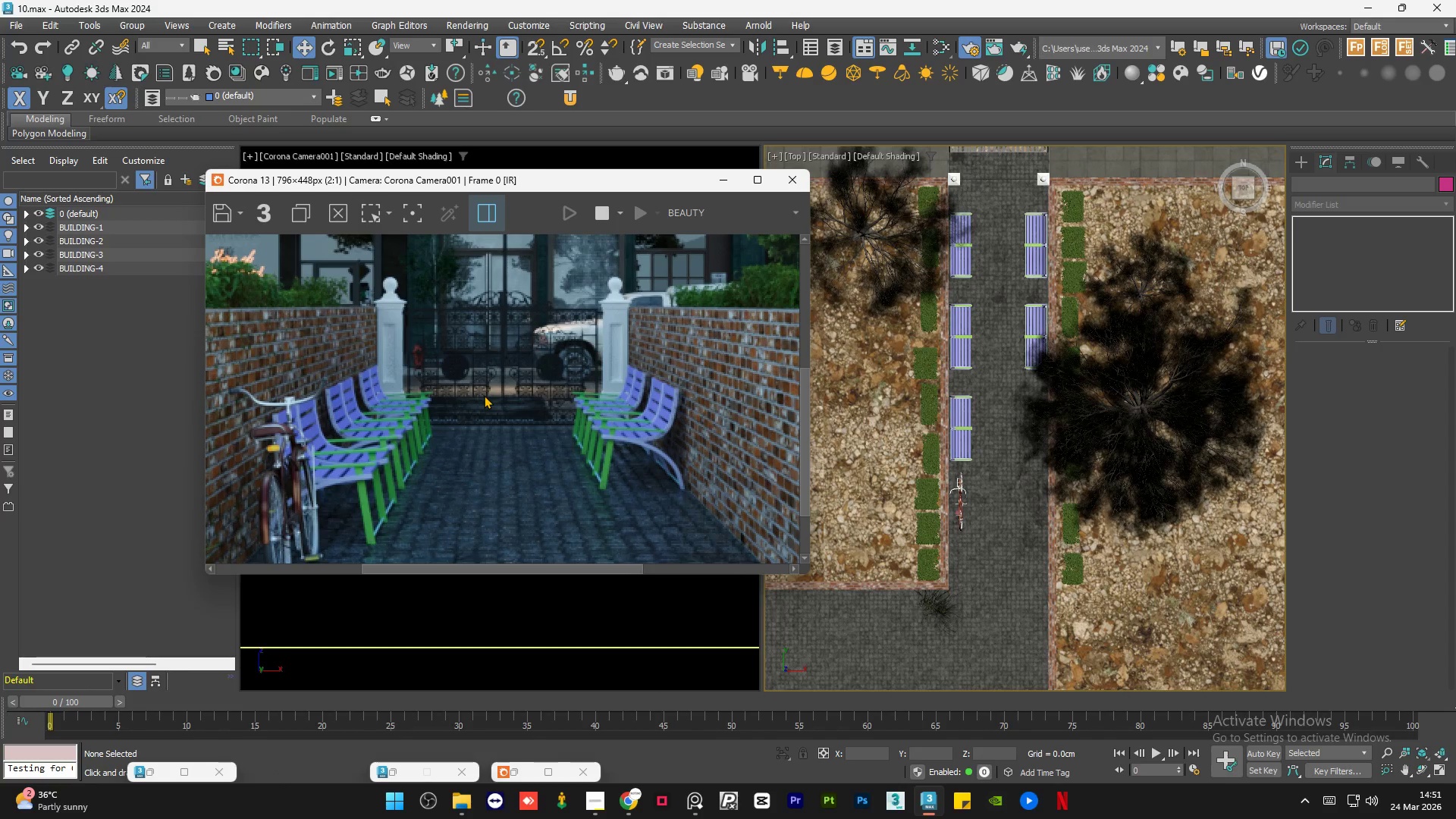 
scroll: coordinate [484, 395], scroll_direction: down, amount: 1.0
 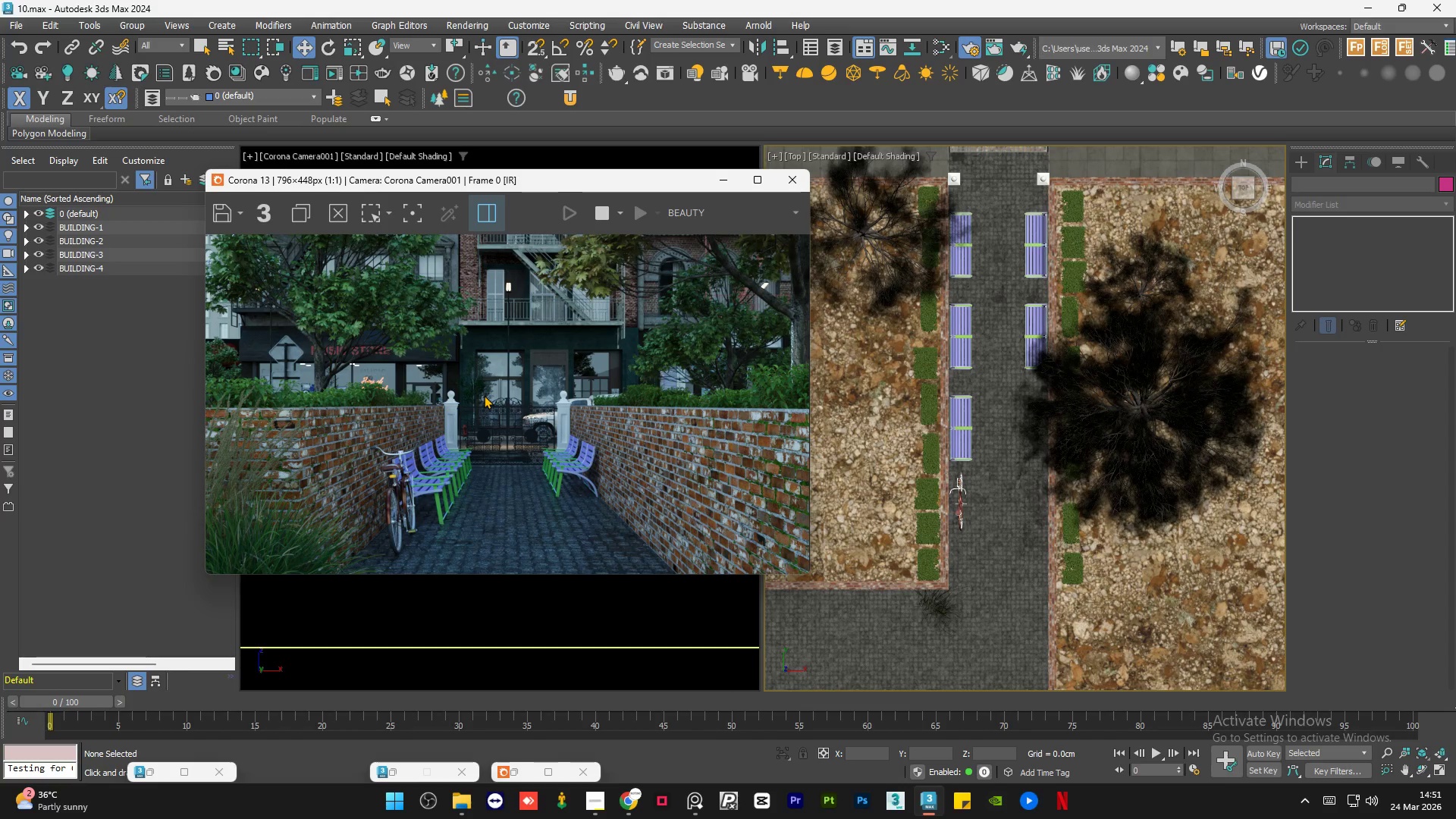 
wait(14.49)
 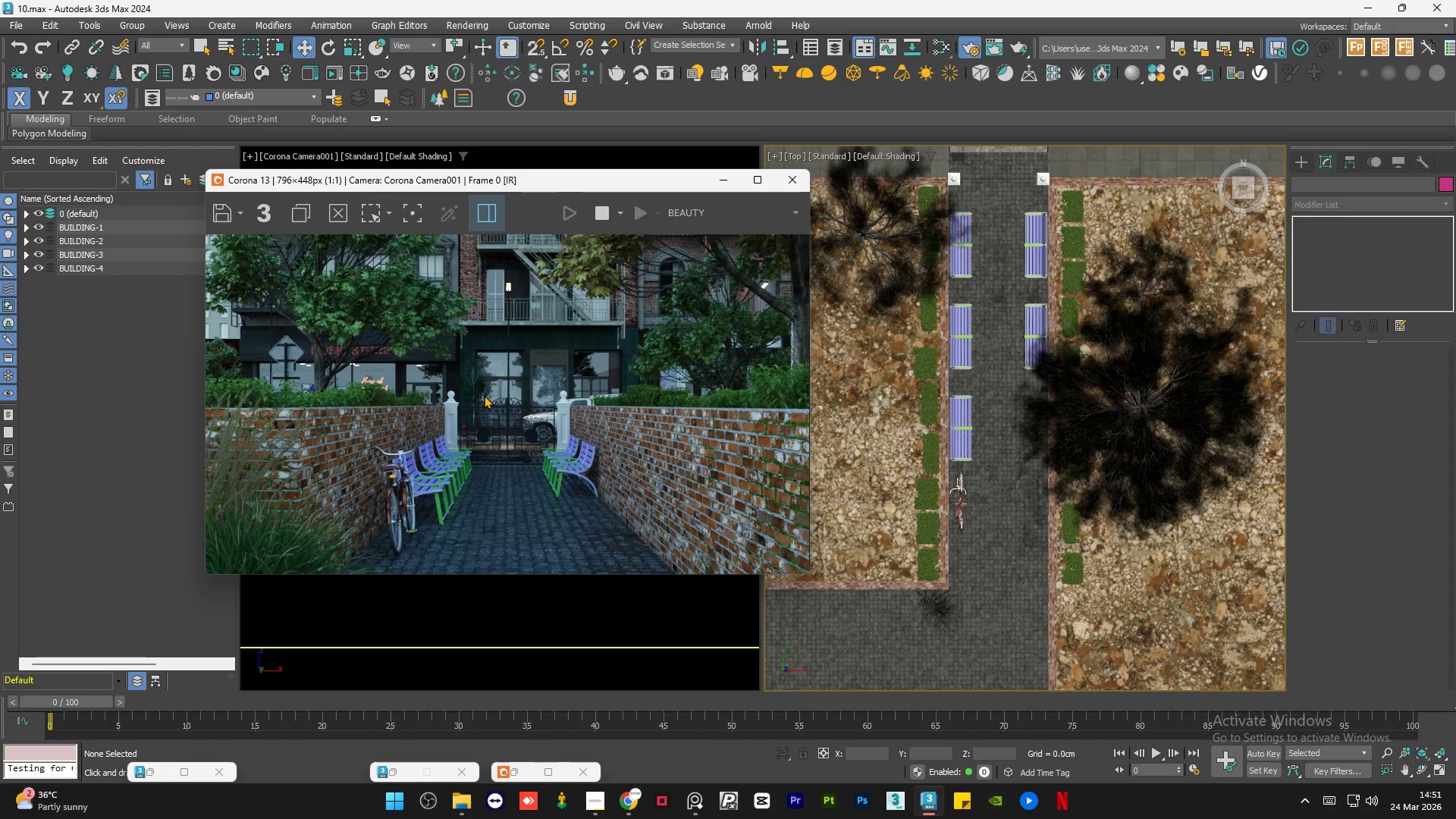 
mouse_move([599, 787])
 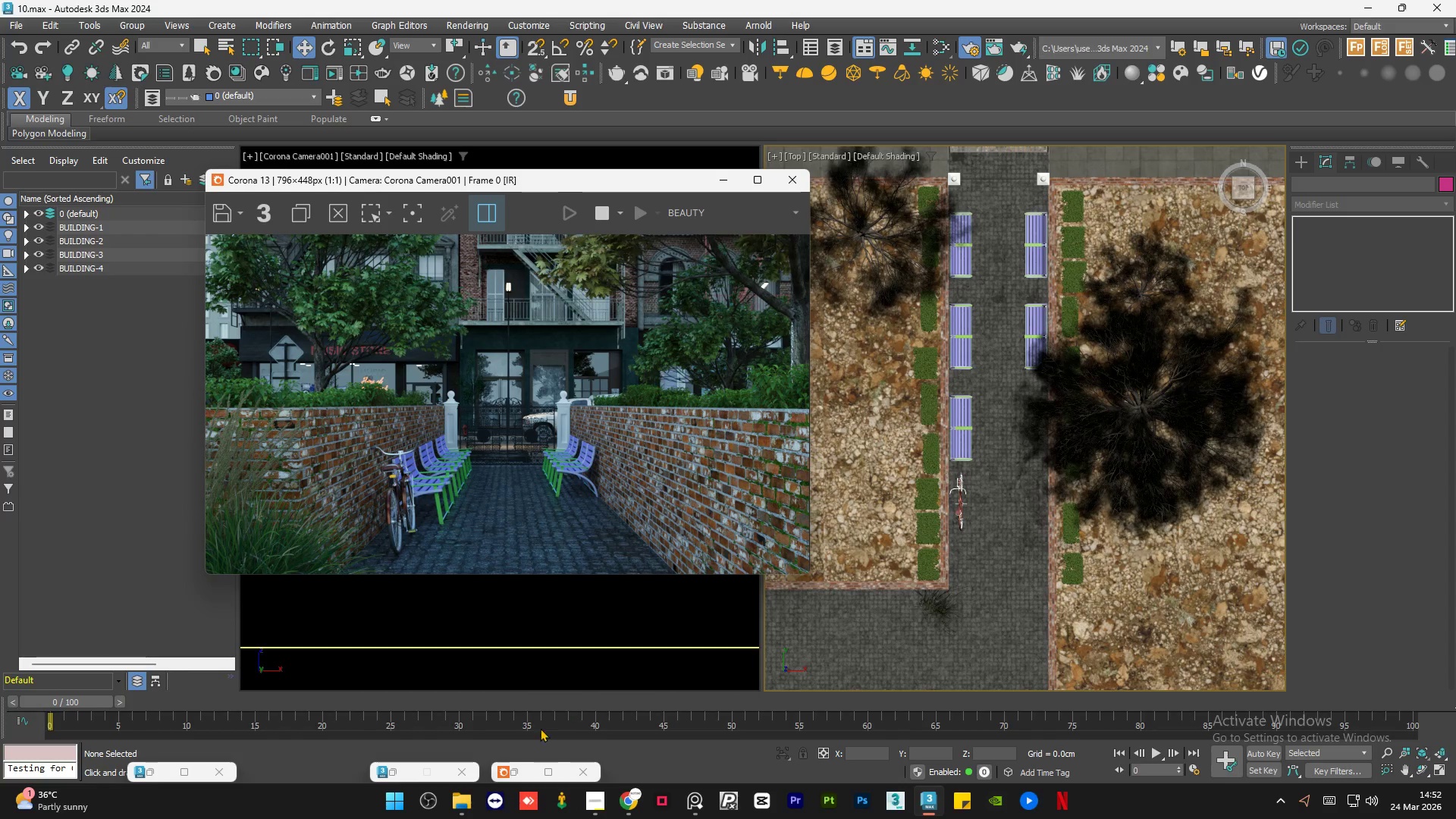 
left_click([519, 770])
 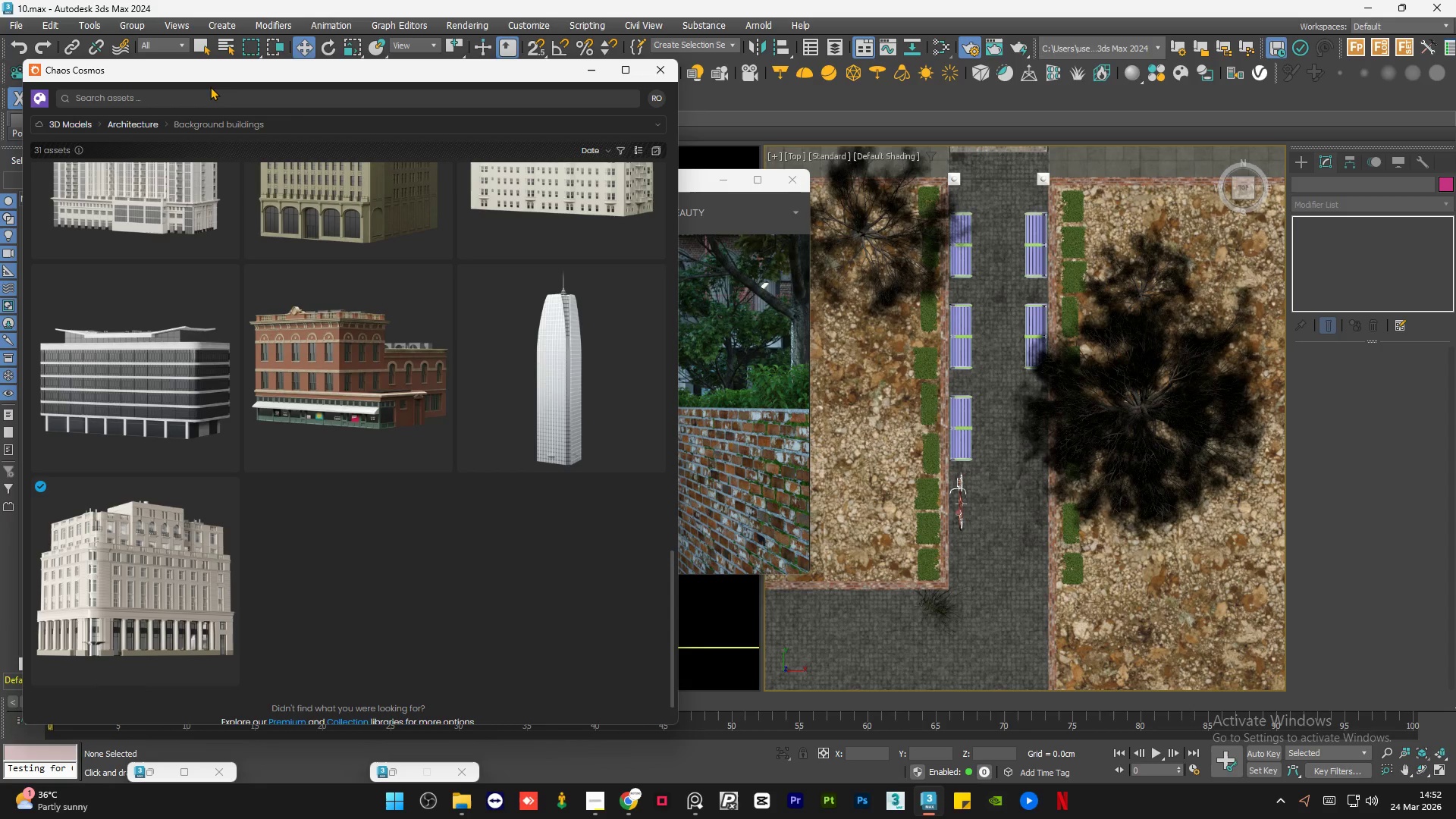 
left_click([210, 93])
 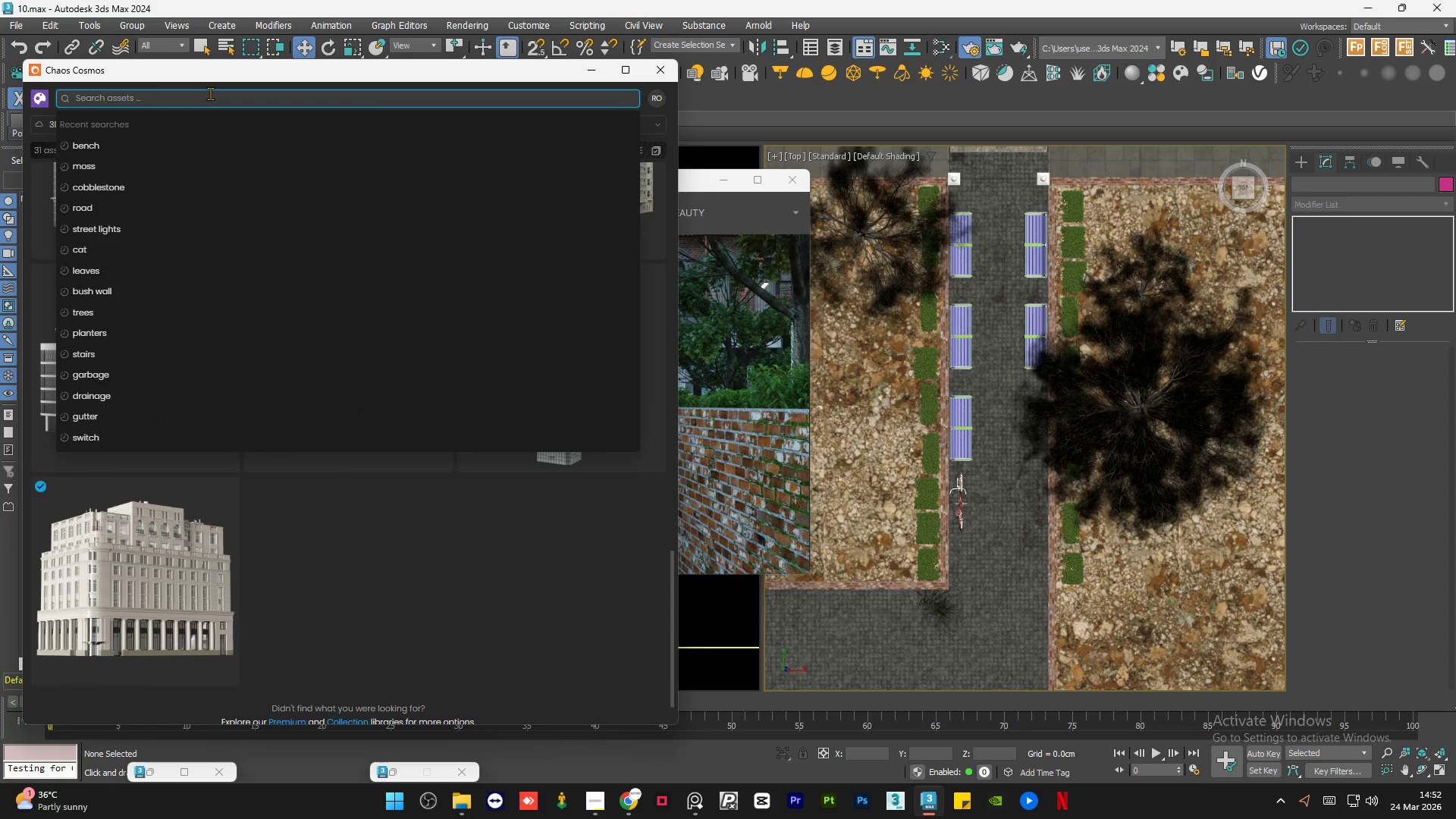 
type(table)
 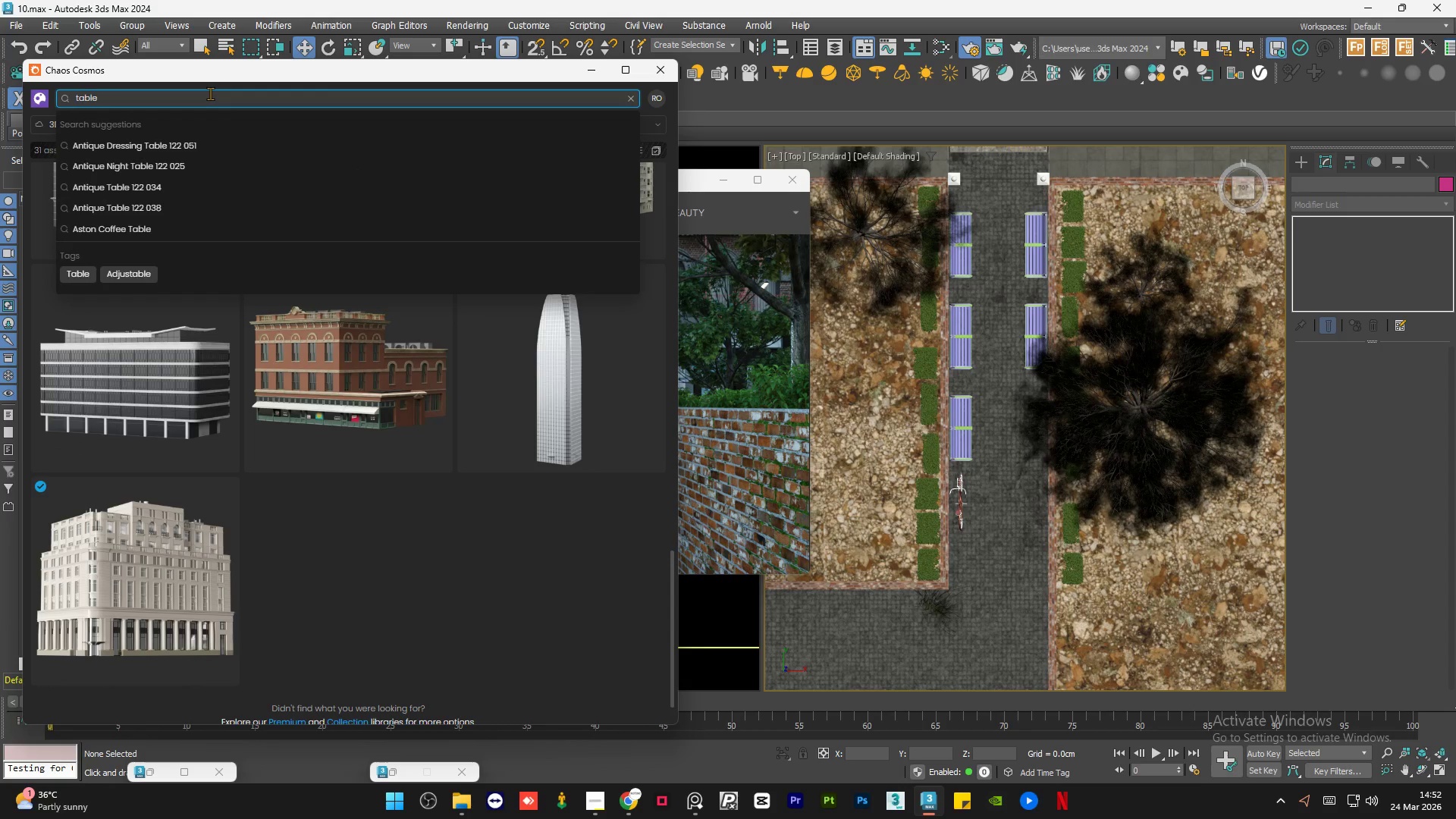 
key(Enter)
 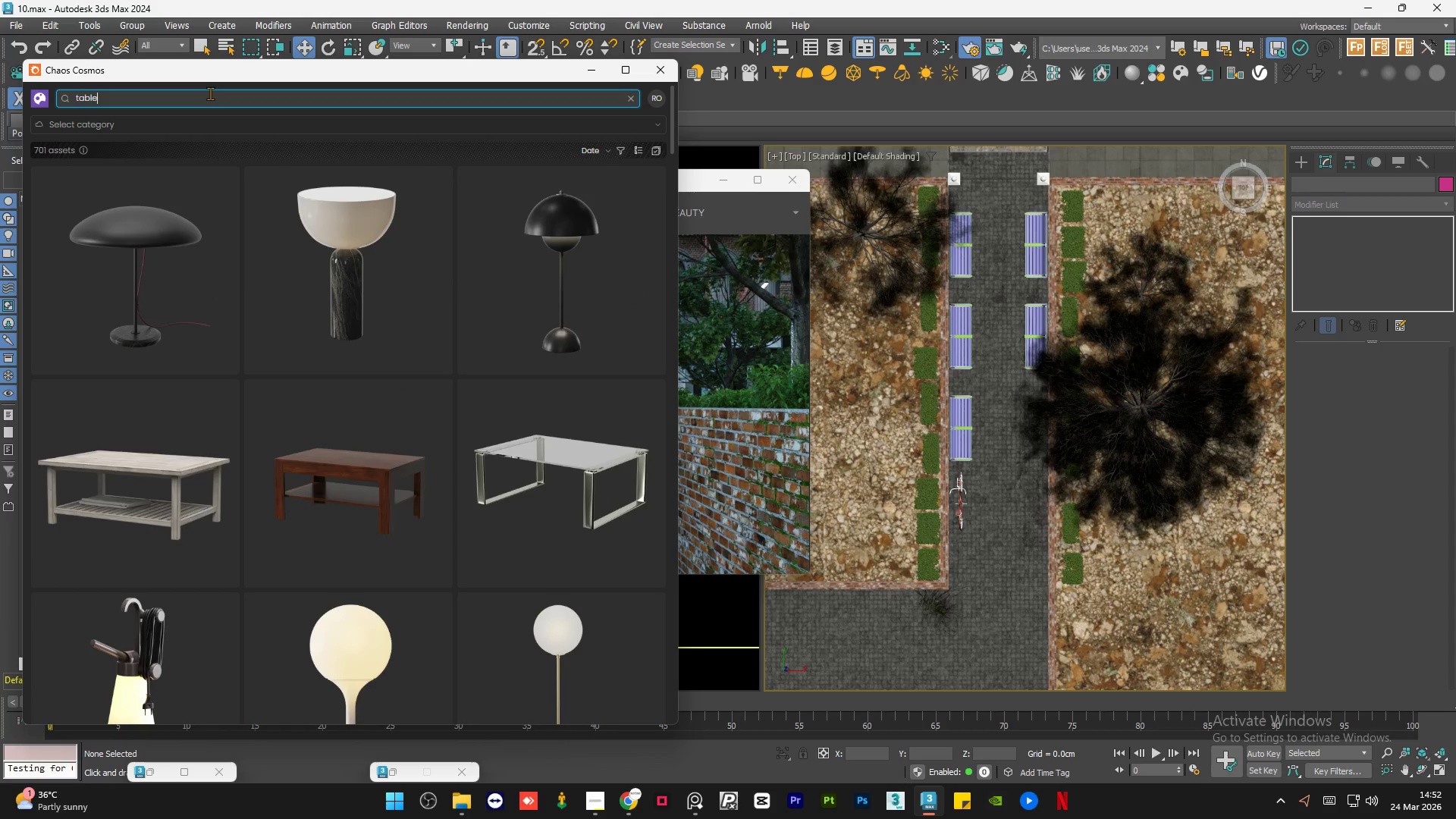 
scroll: coordinate [339, 380], scroll_direction: down, amount: 28.0
 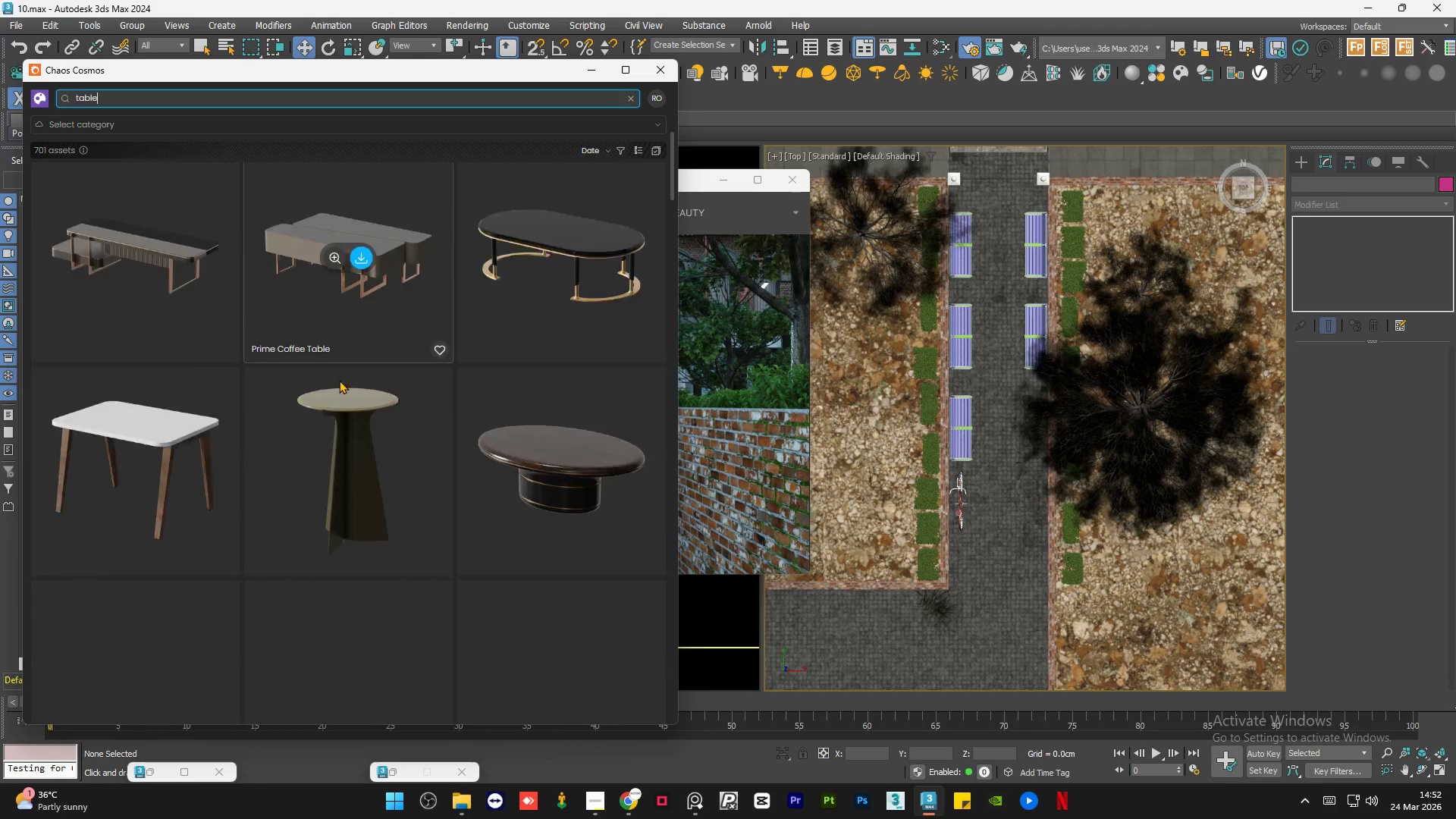 
scroll: coordinate [339, 380], scroll_direction: up, amount: 2.0
 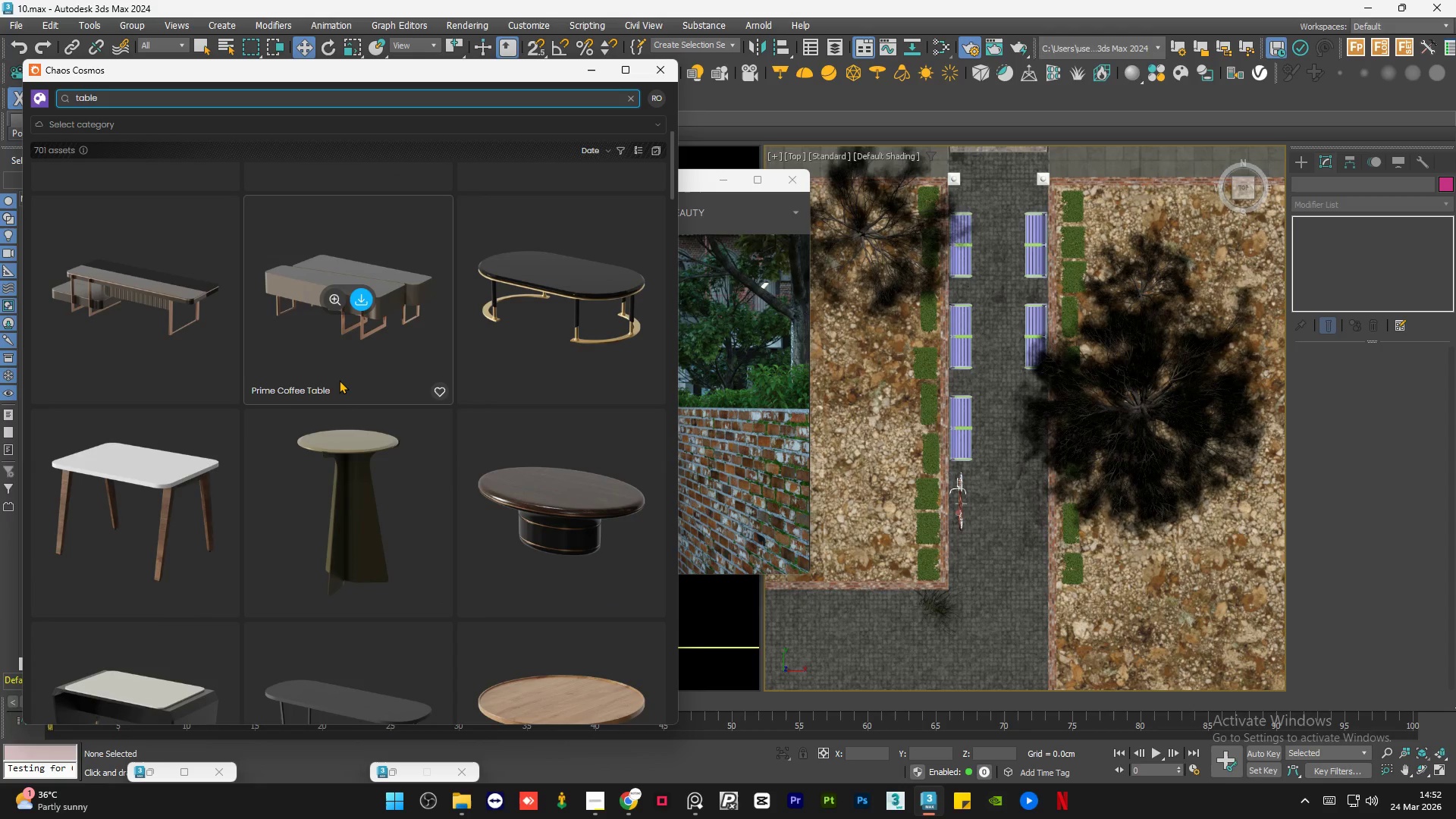 
scroll: coordinate [337, 391], scroll_direction: down, amount: 10.0
 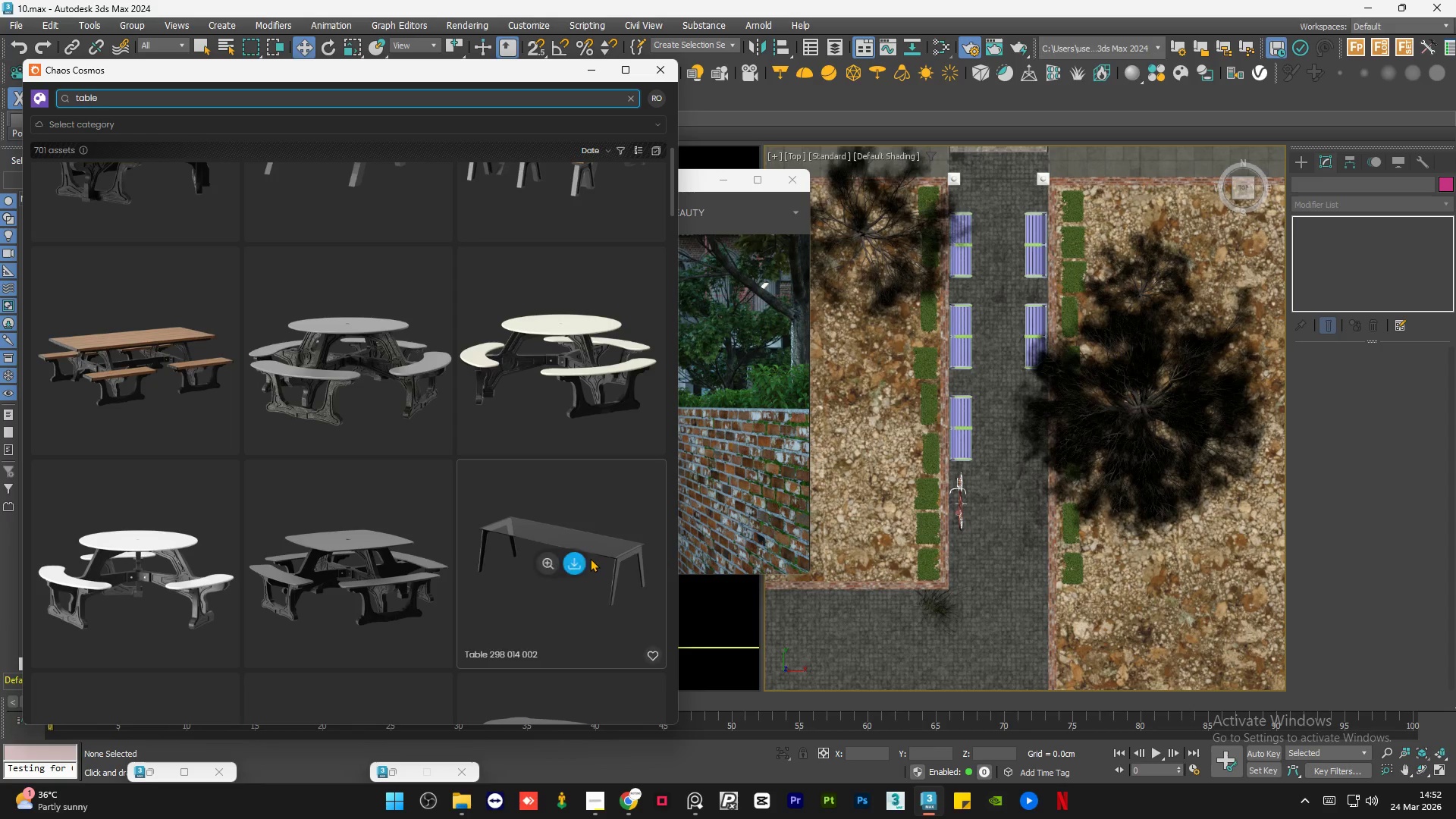 
left_click([572, 564])
 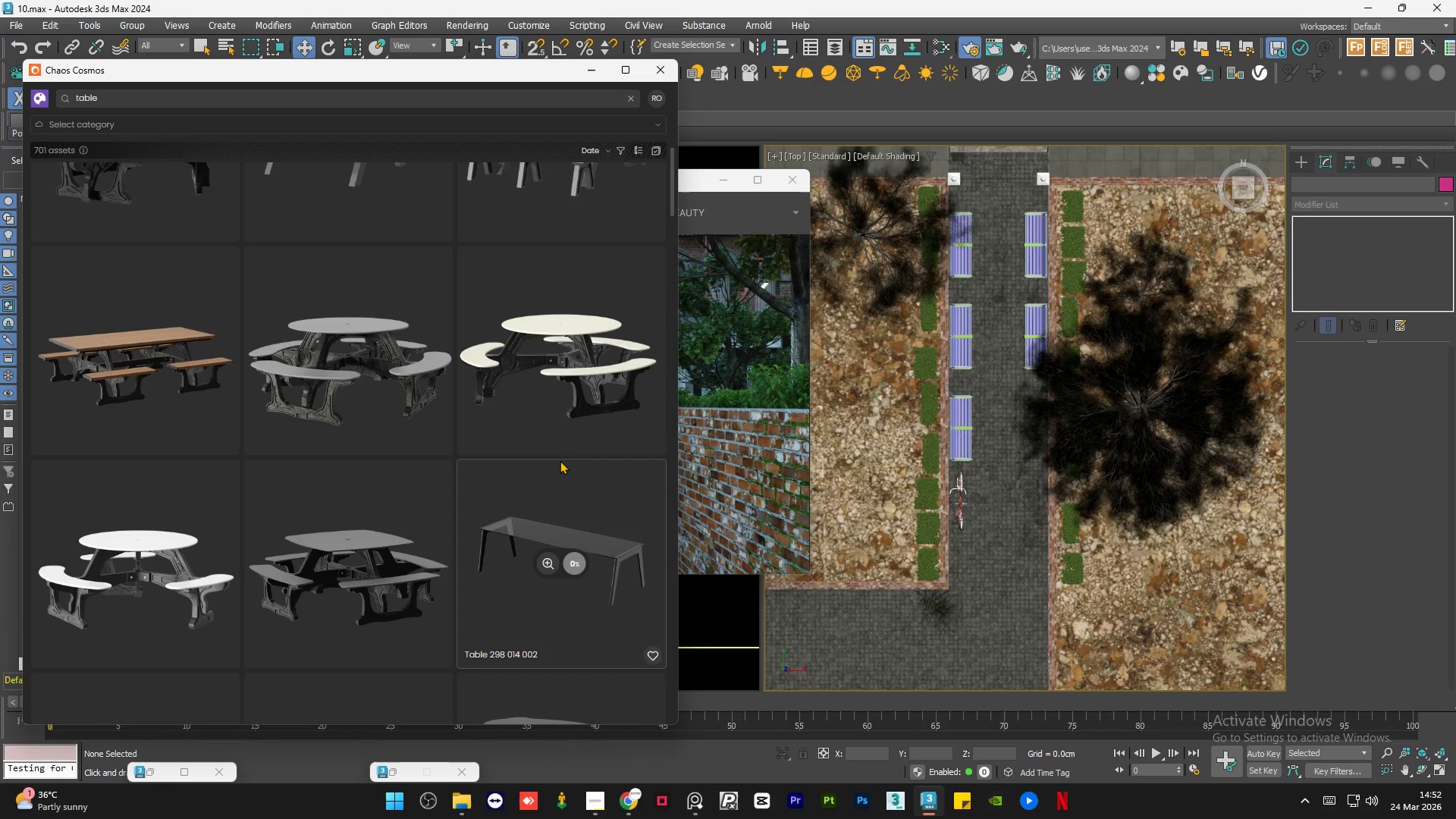 
mouse_move([547, 453])
 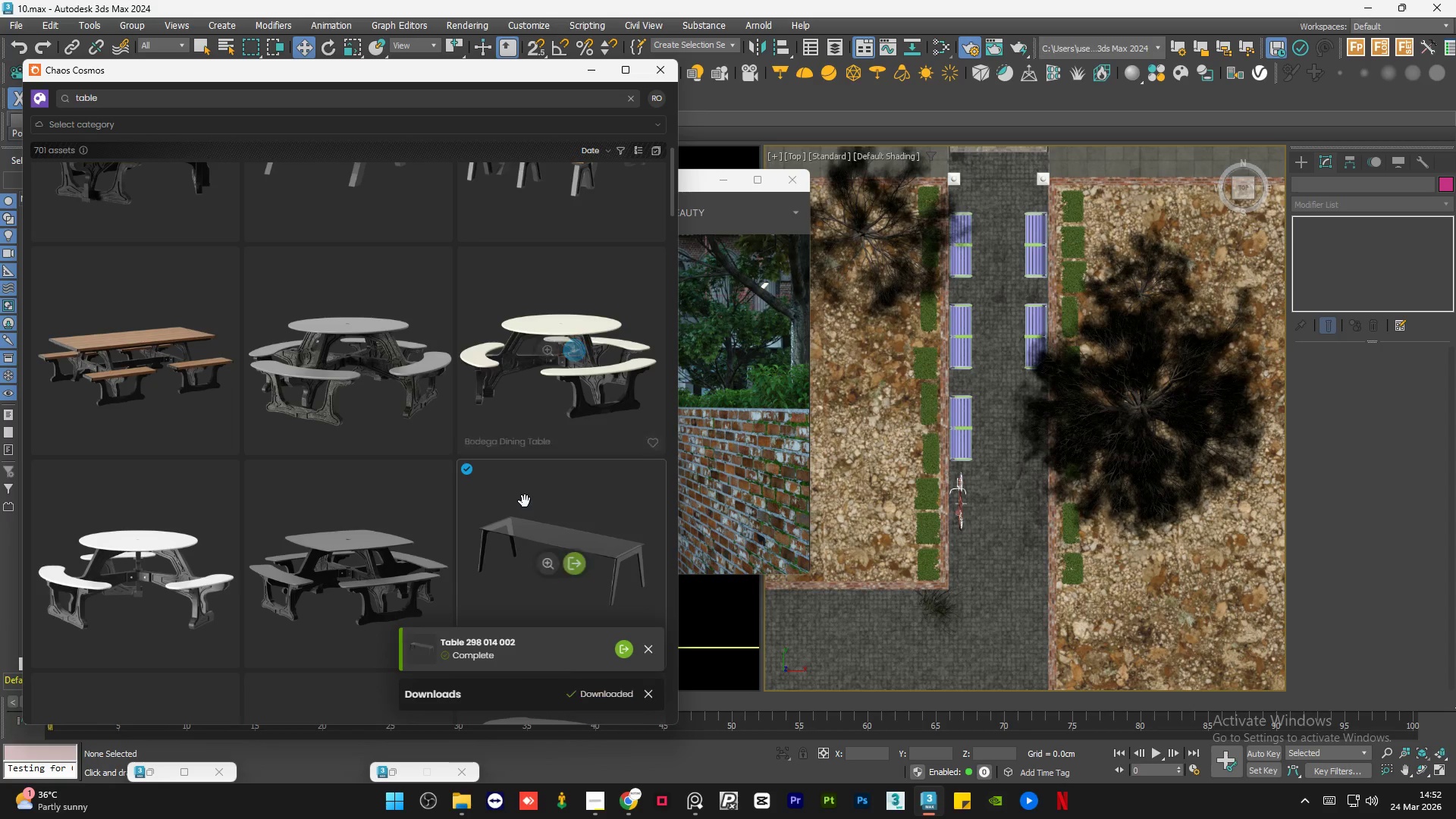 
left_click_drag(start_coordinate=[514, 499], to_coordinate=[993, 410])
 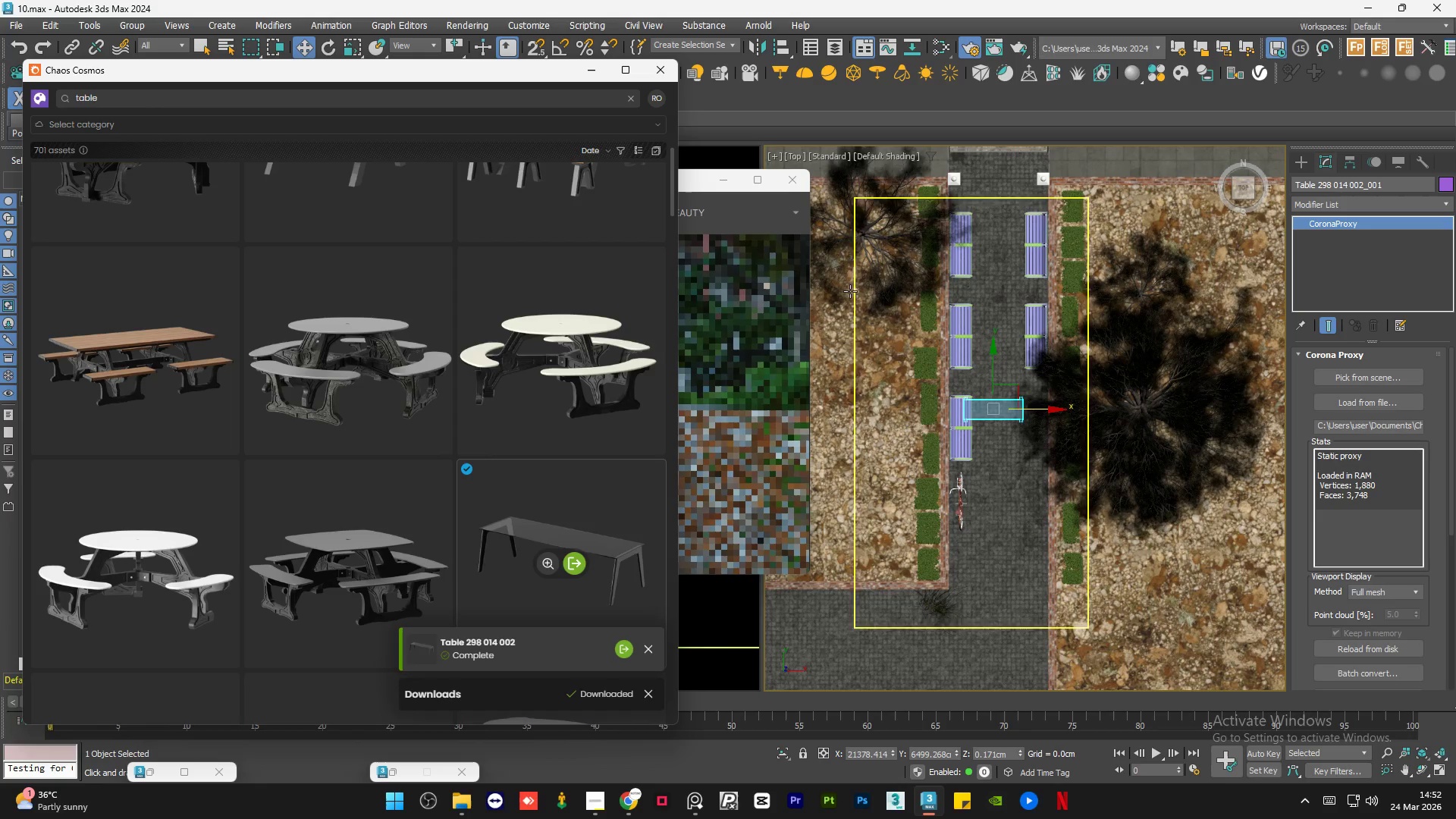 
left_click([596, 71])
 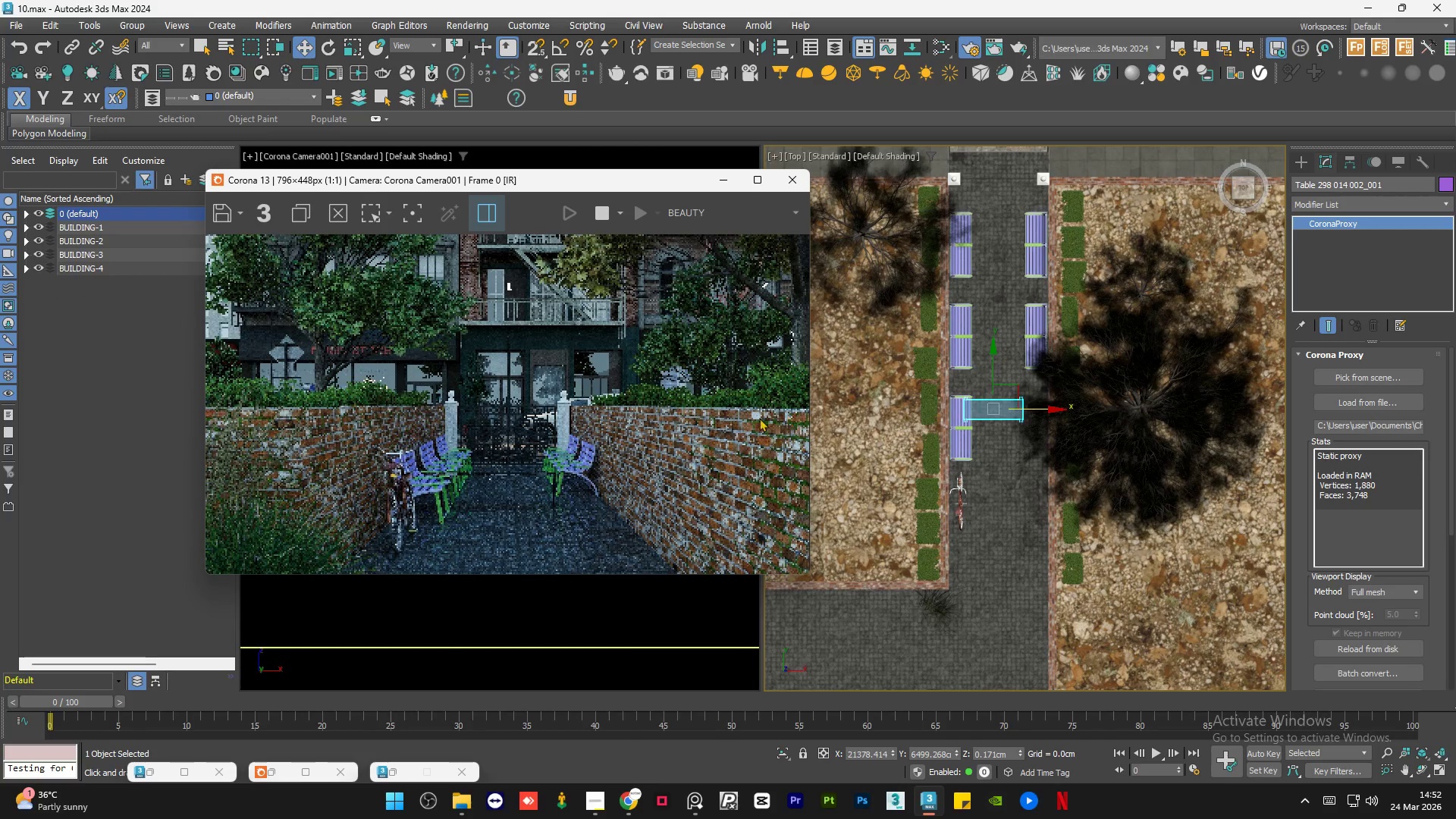 
scroll: coordinate [974, 396], scroll_direction: up, amount: 4.0
 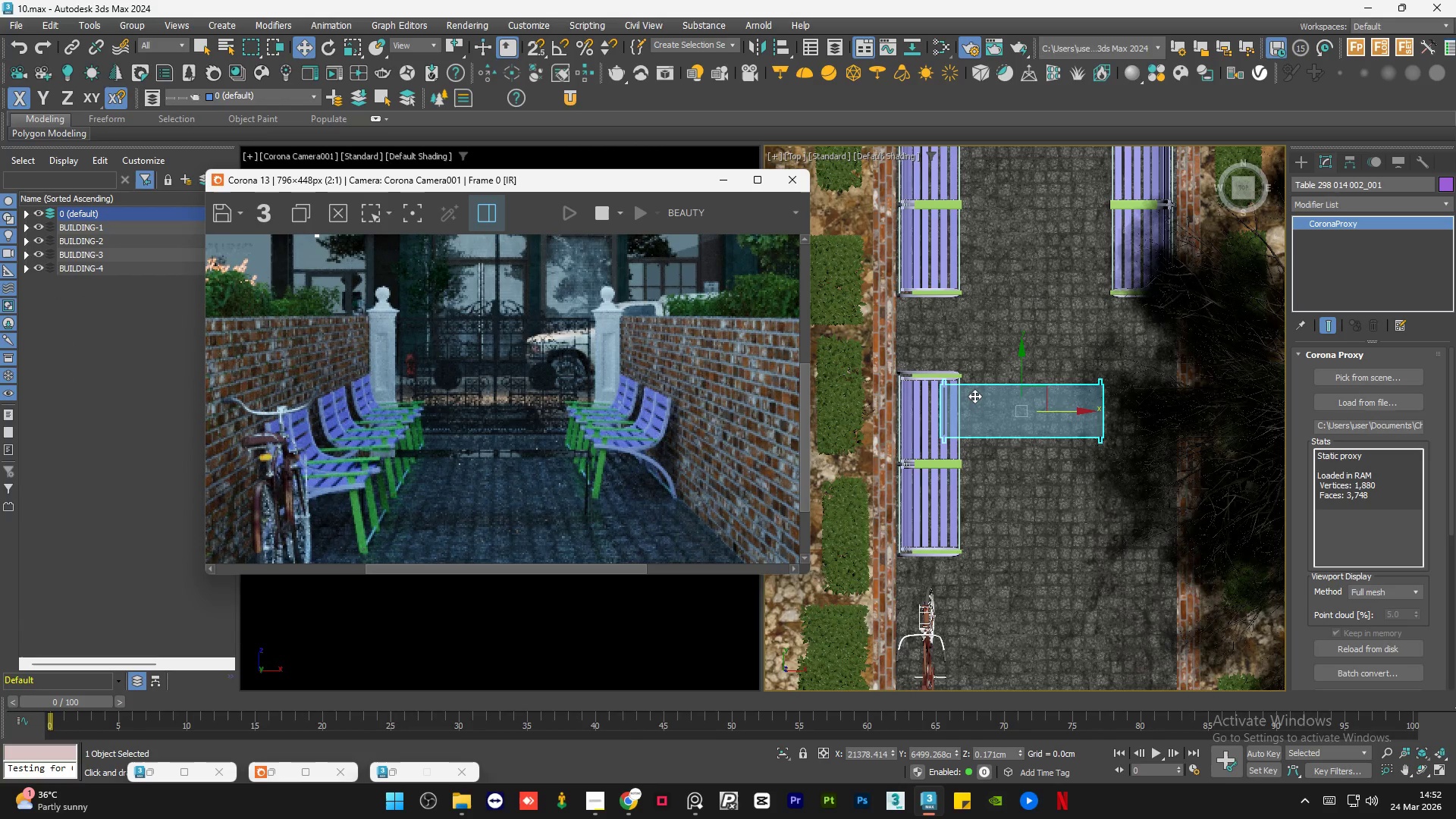 
key(E)
 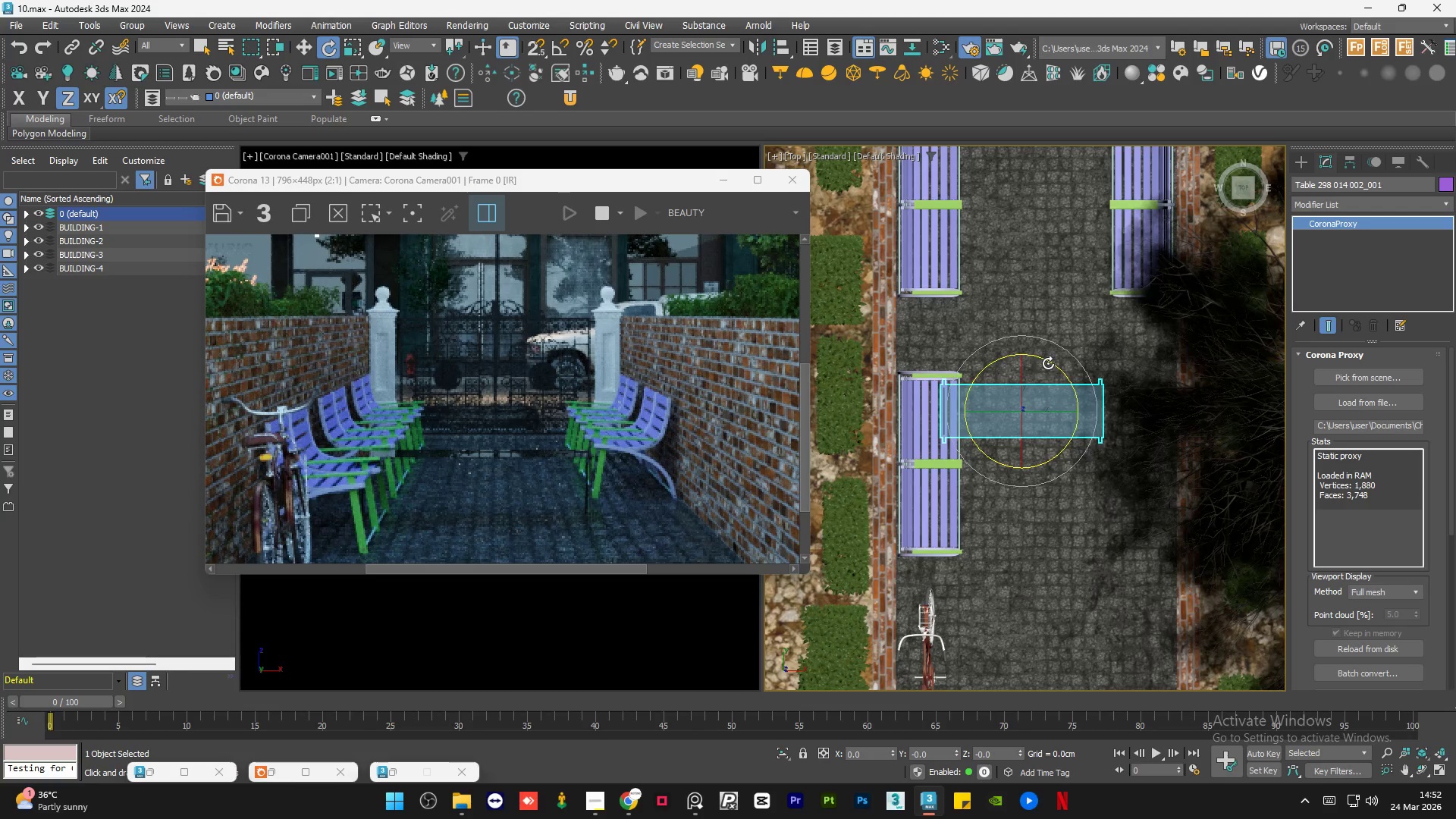 
left_click_drag(start_coordinate=[1051, 363], to_coordinate=[993, 322])
 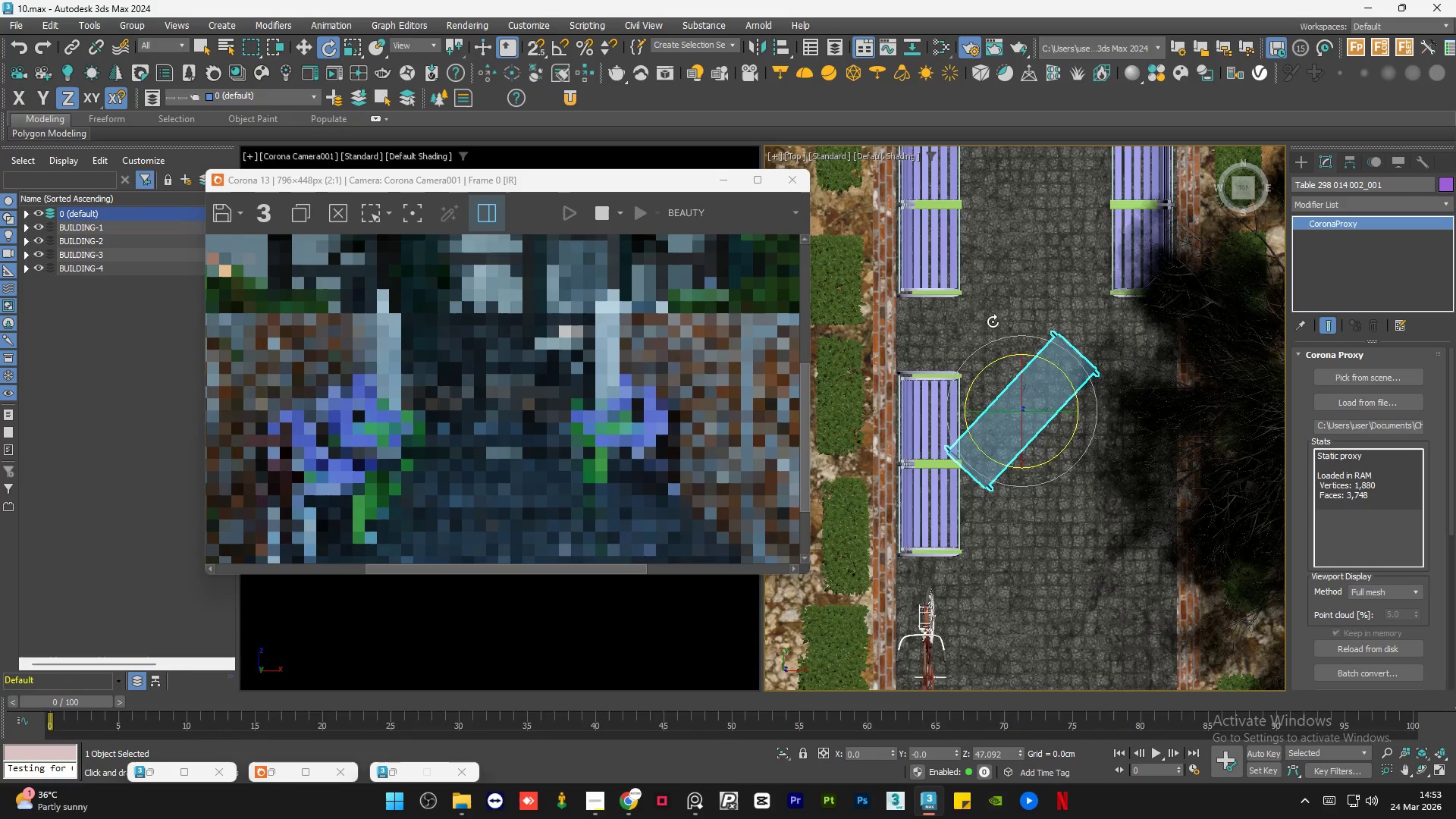 
key(Control+Z)
 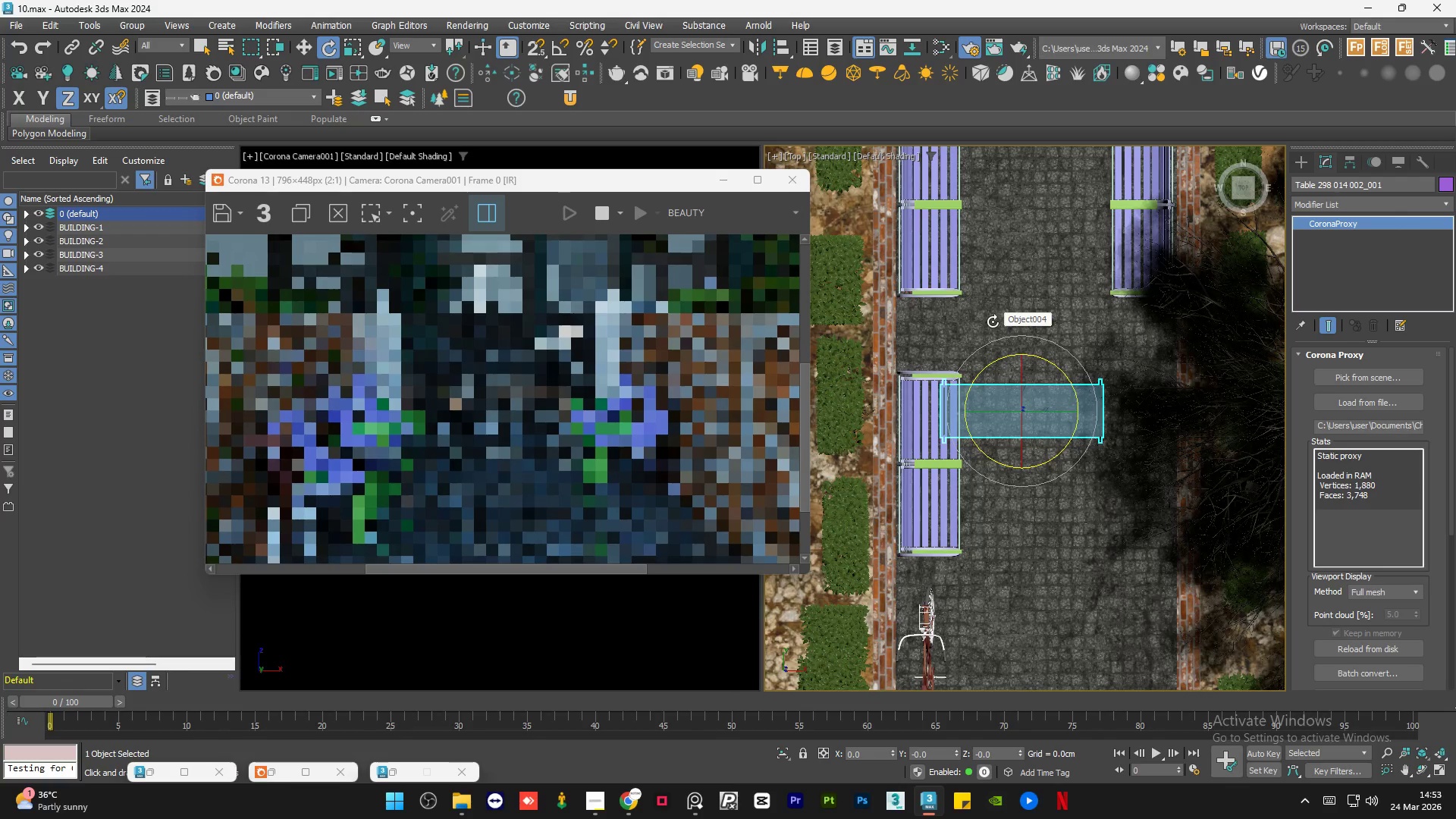 
key(A)
 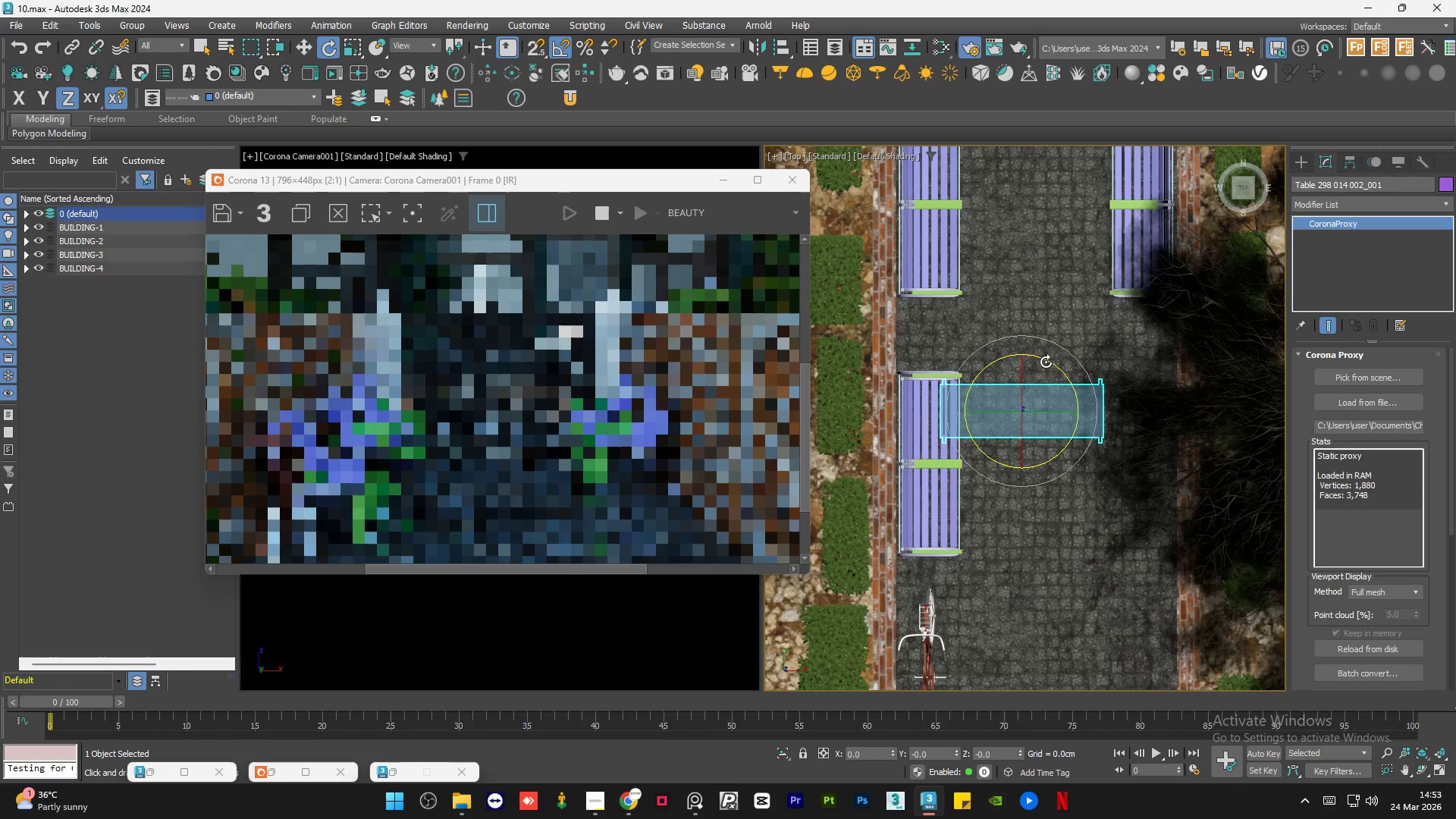 
left_click_drag(start_coordinate=[1050, 364], to_coordinate=[995, 322])
 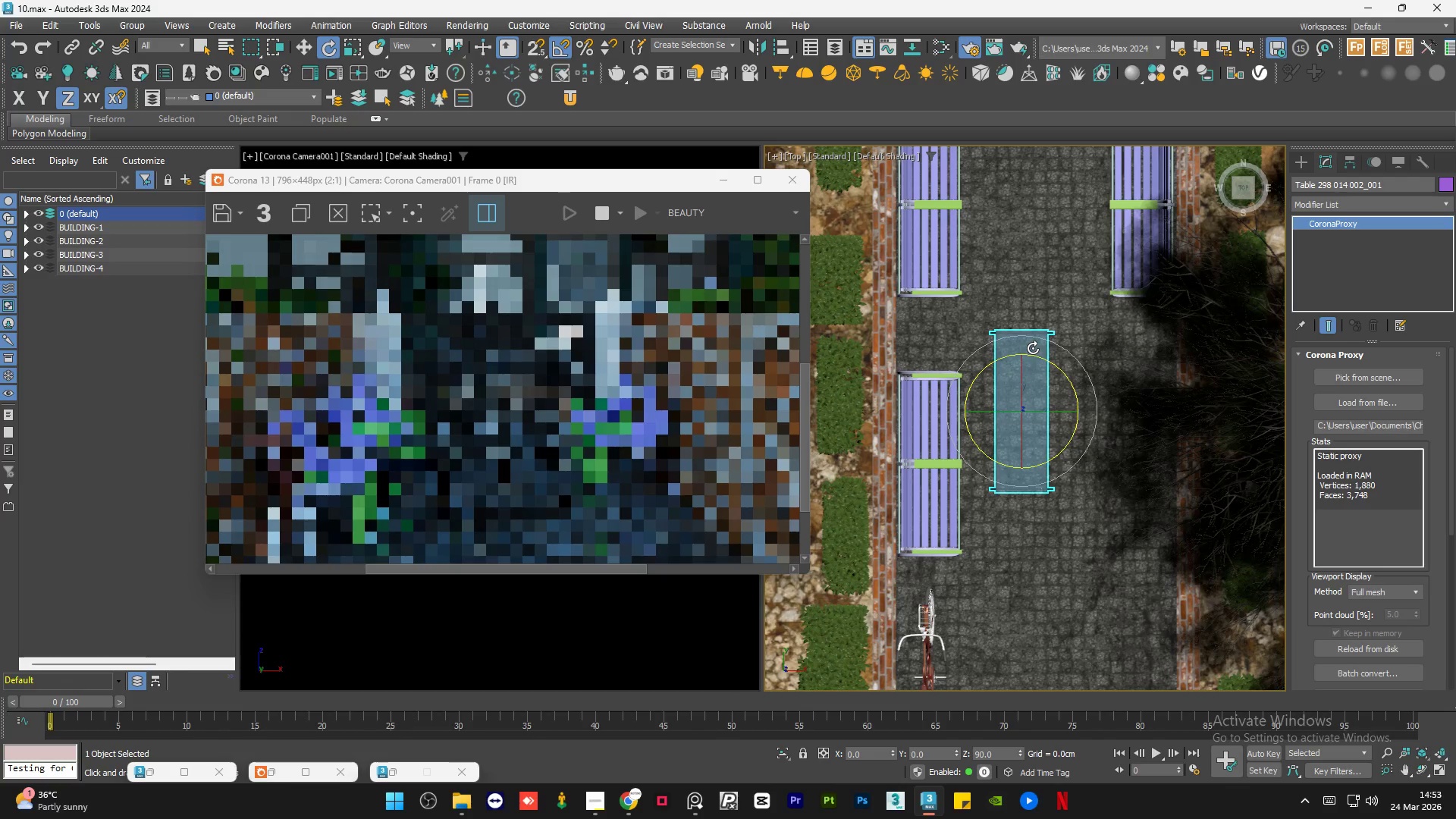 
key(W)
 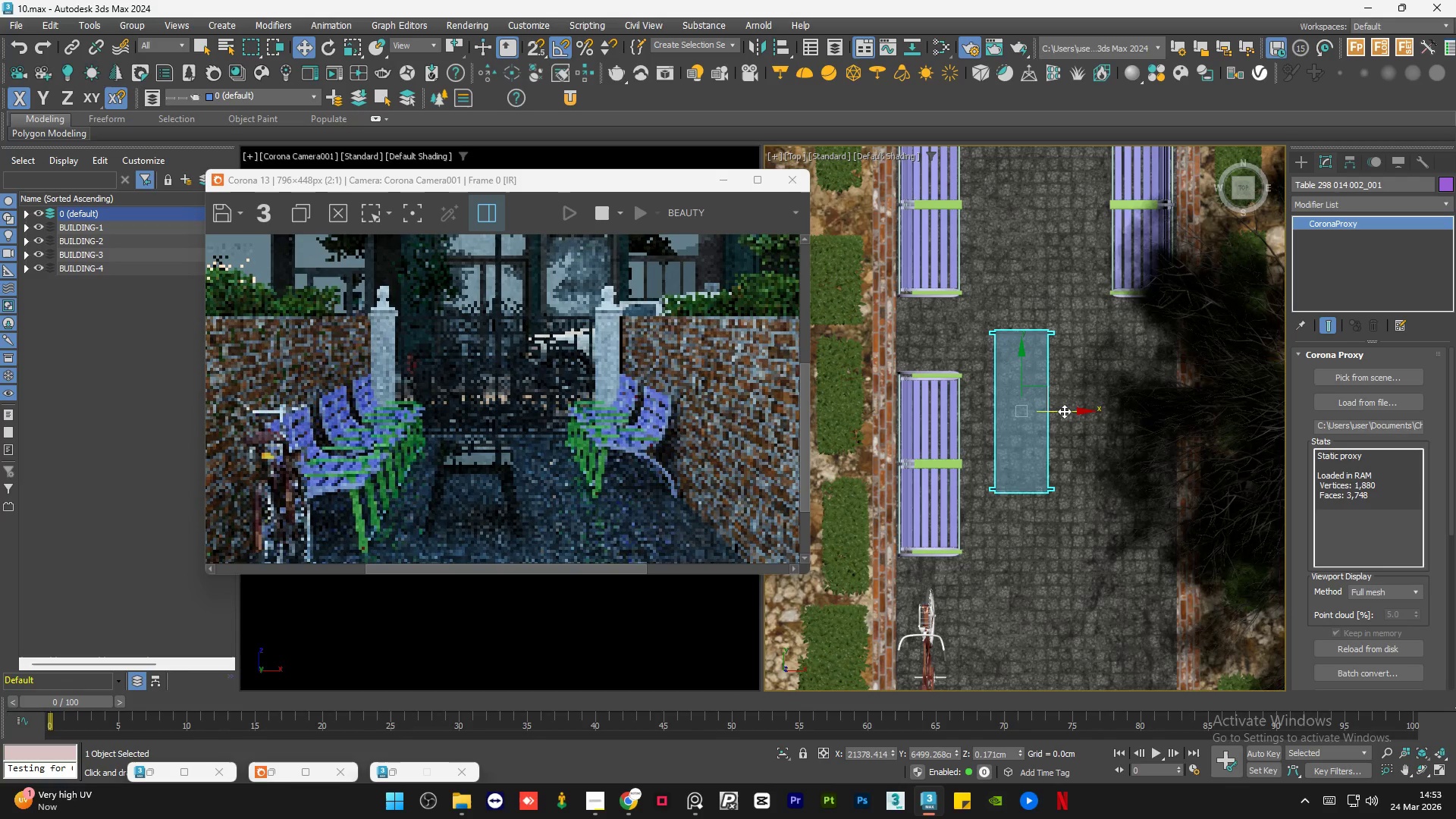 
left_click_drag(start_coordinate=[1064, 411], to_coordinate=[1183, 424])
 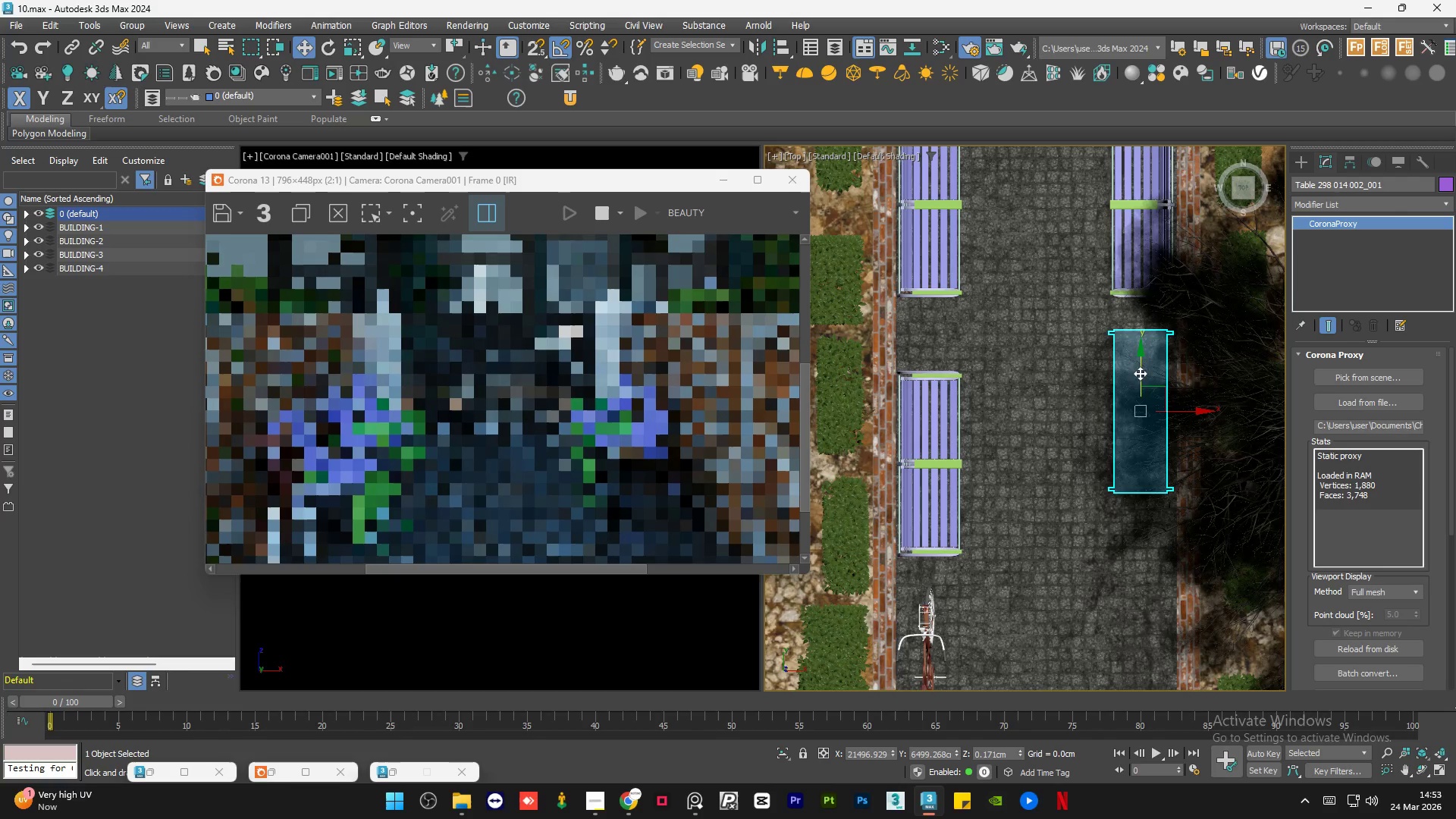 
left_click_drag(start_coordinate=[1141, 370], to_coordinate=[1143, 421])
 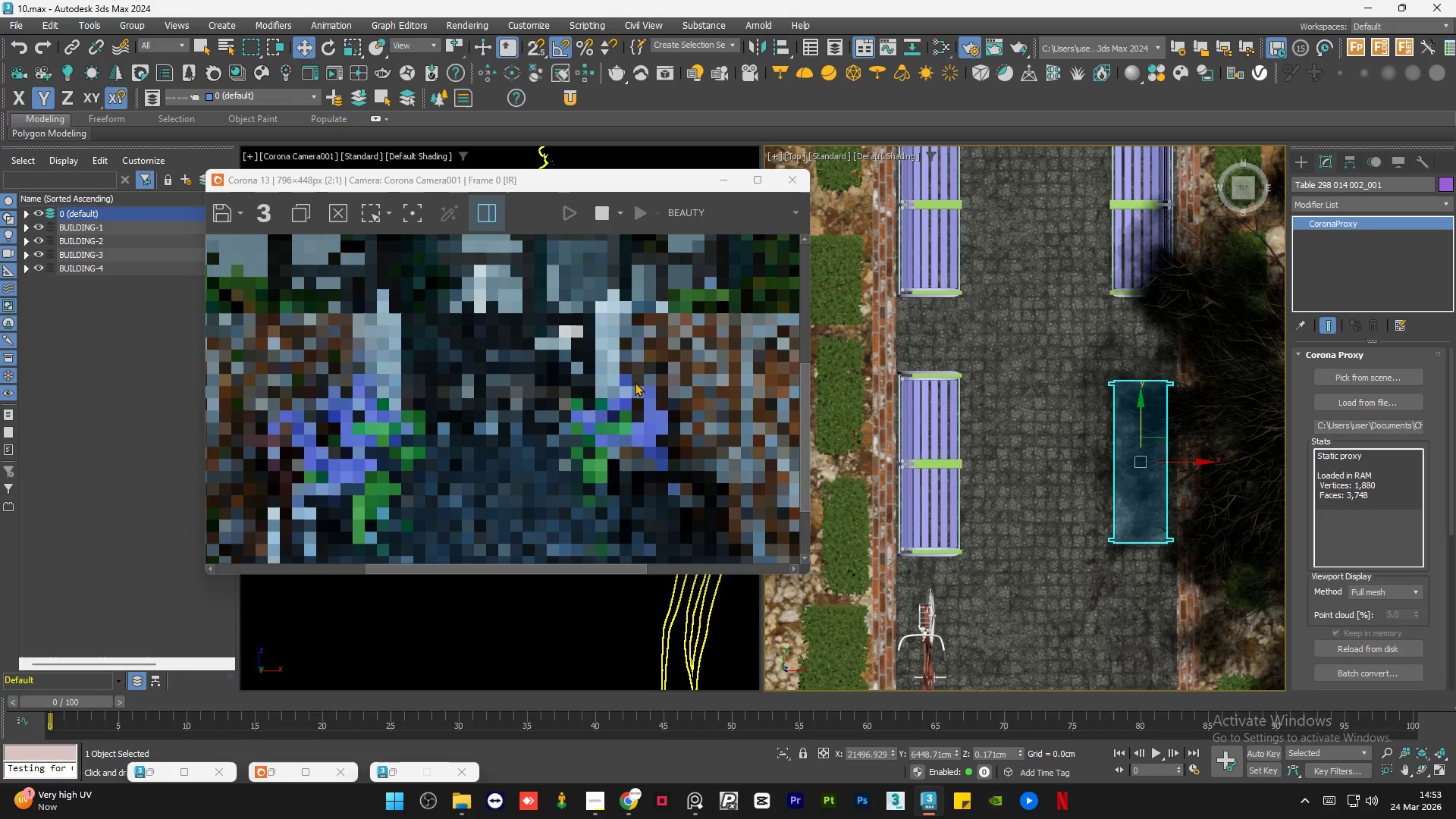 
scroll: coordinate [610, 391], scroll_direction: down, amount: 1.0
 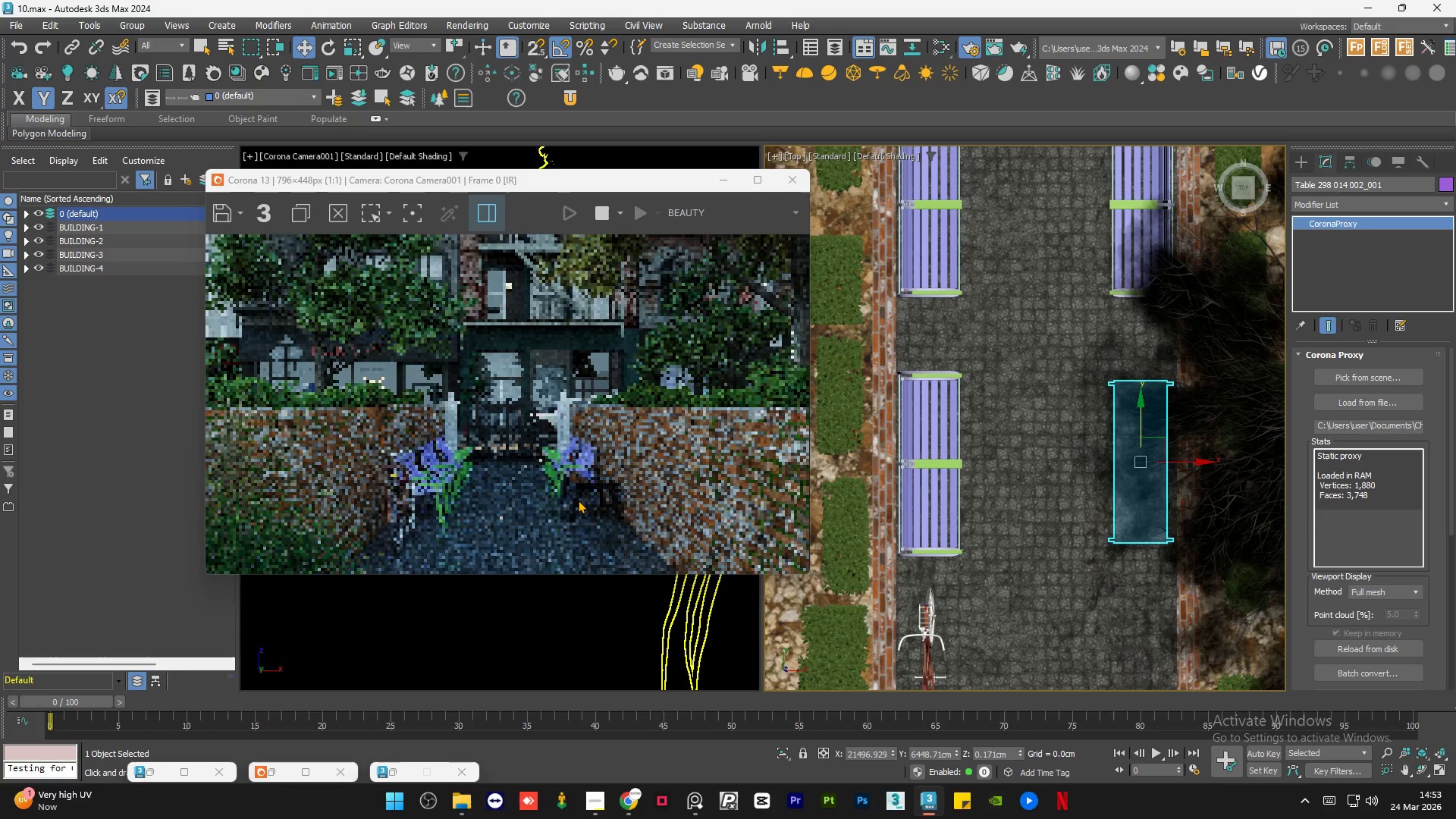 
scroll: coordinate [578, 500], scroll_direction: up, amount: 1.0
 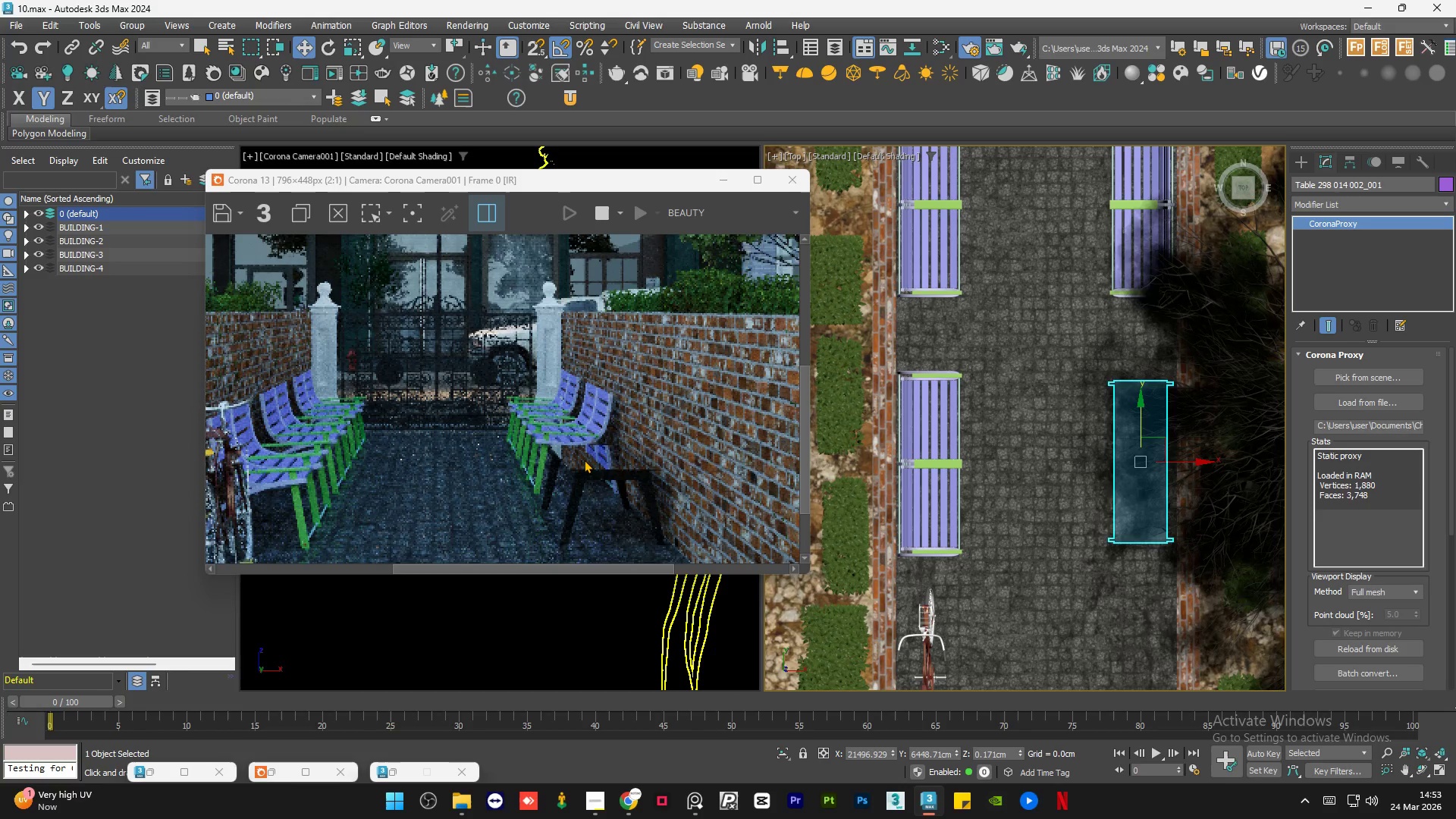 
scroll: coordinate [584, 460], scroll_direction: down, amount: 1.0
 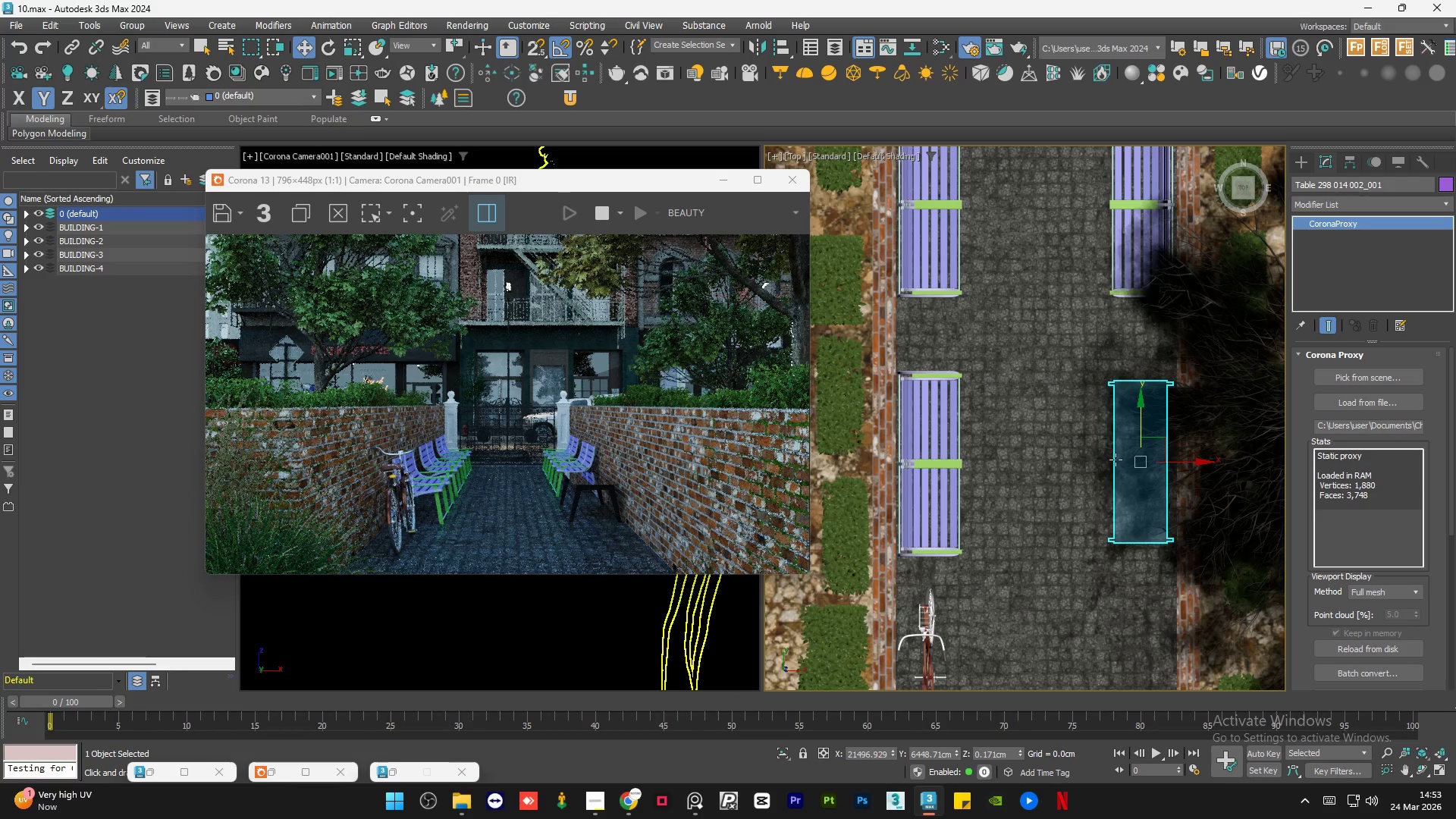 
hold_key(key=AltLeft, duration=1.08)
 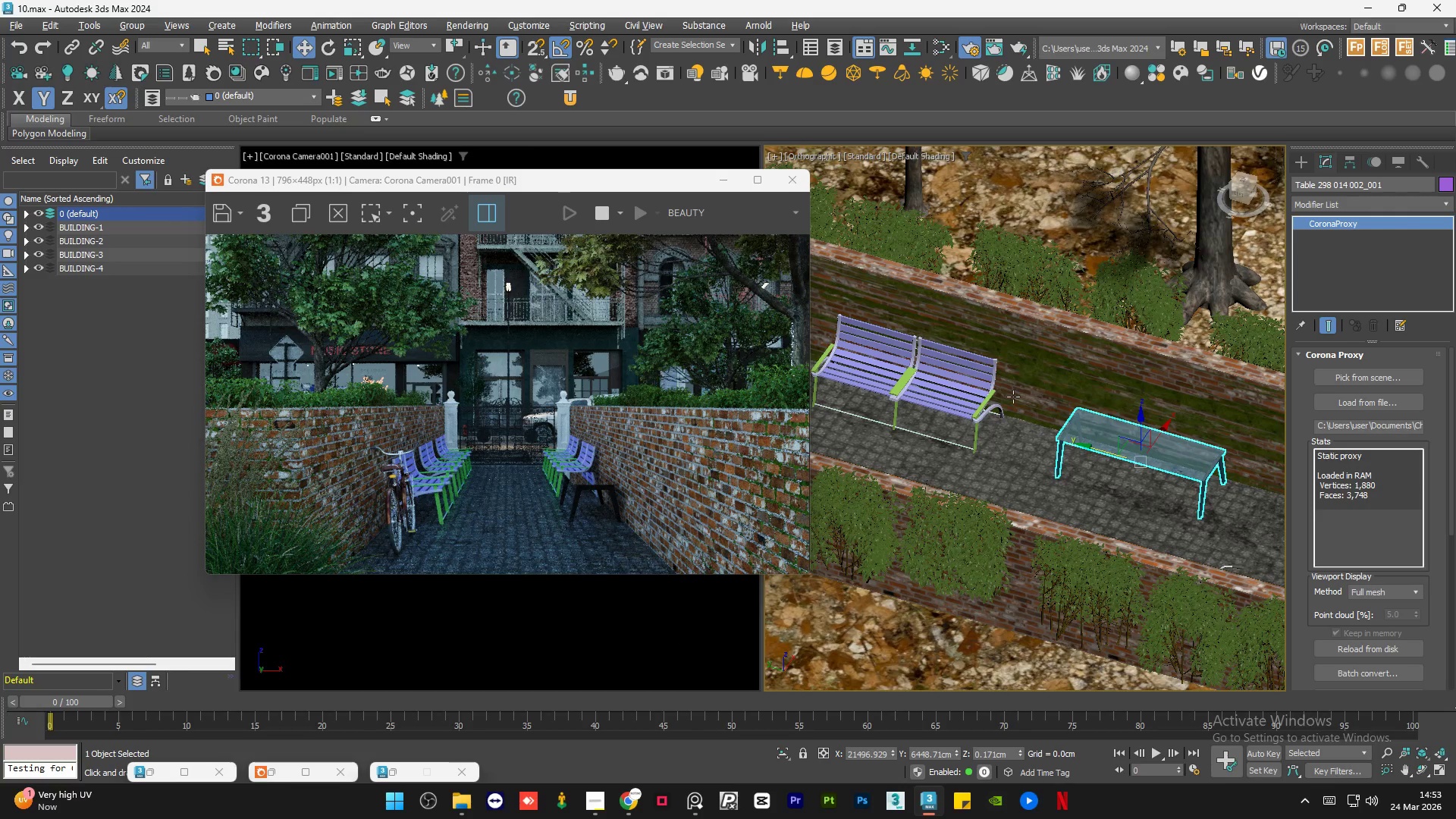 
hold_key(key=ControlLeft, duration=0.94)
left_click([936, 390])
 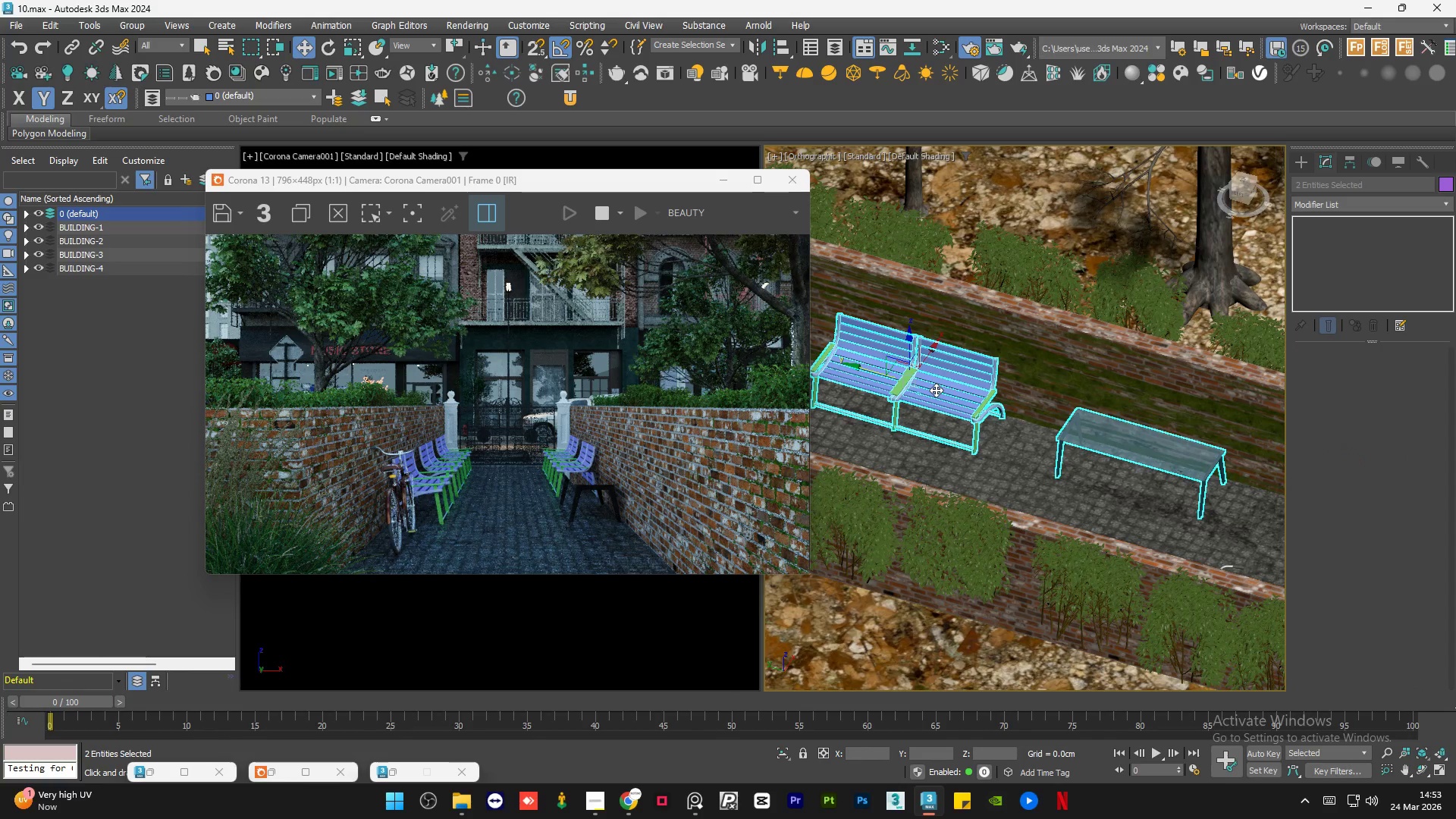 
key(Alt+Q)
 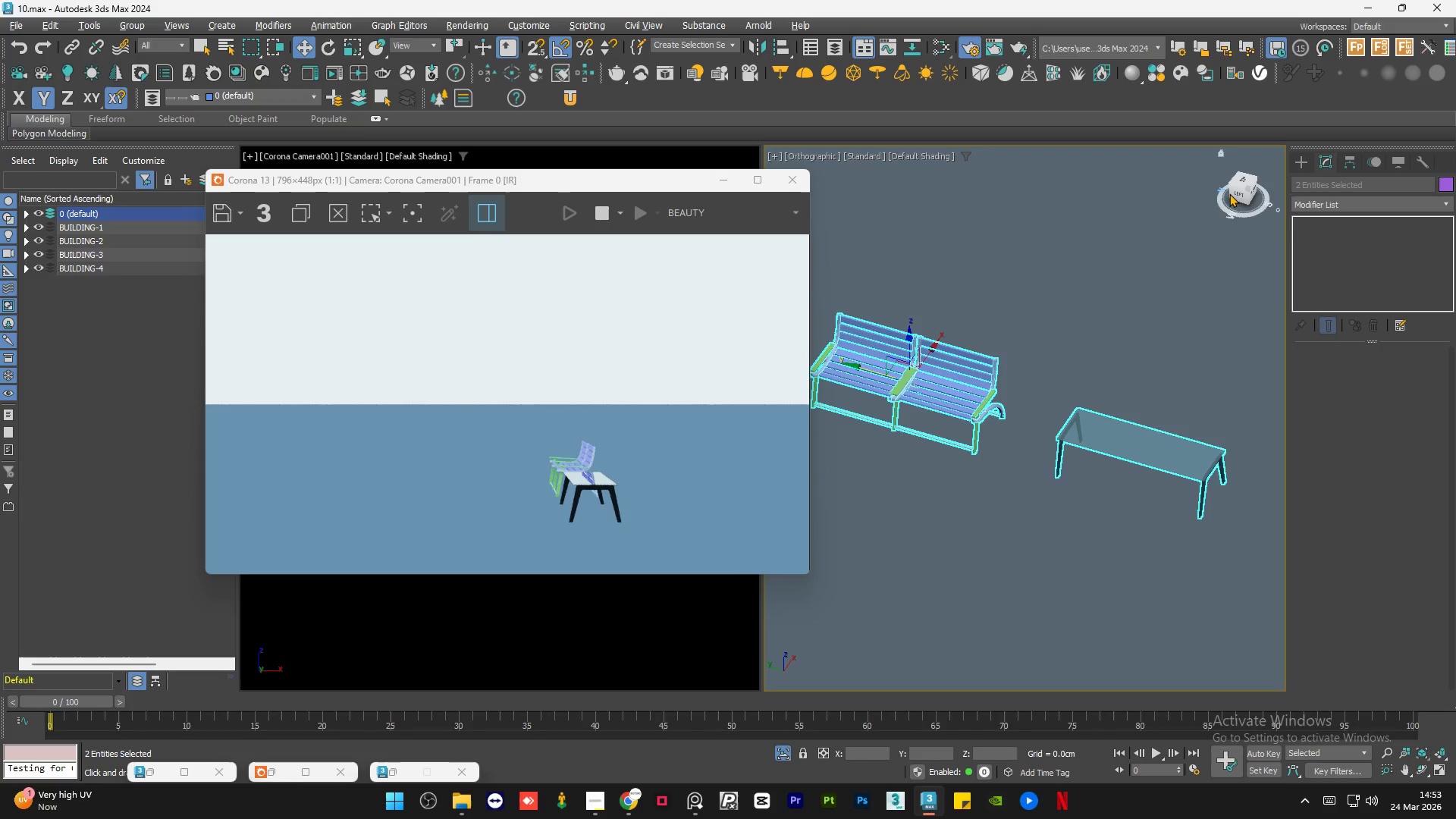 
left_click([1238, 195])
 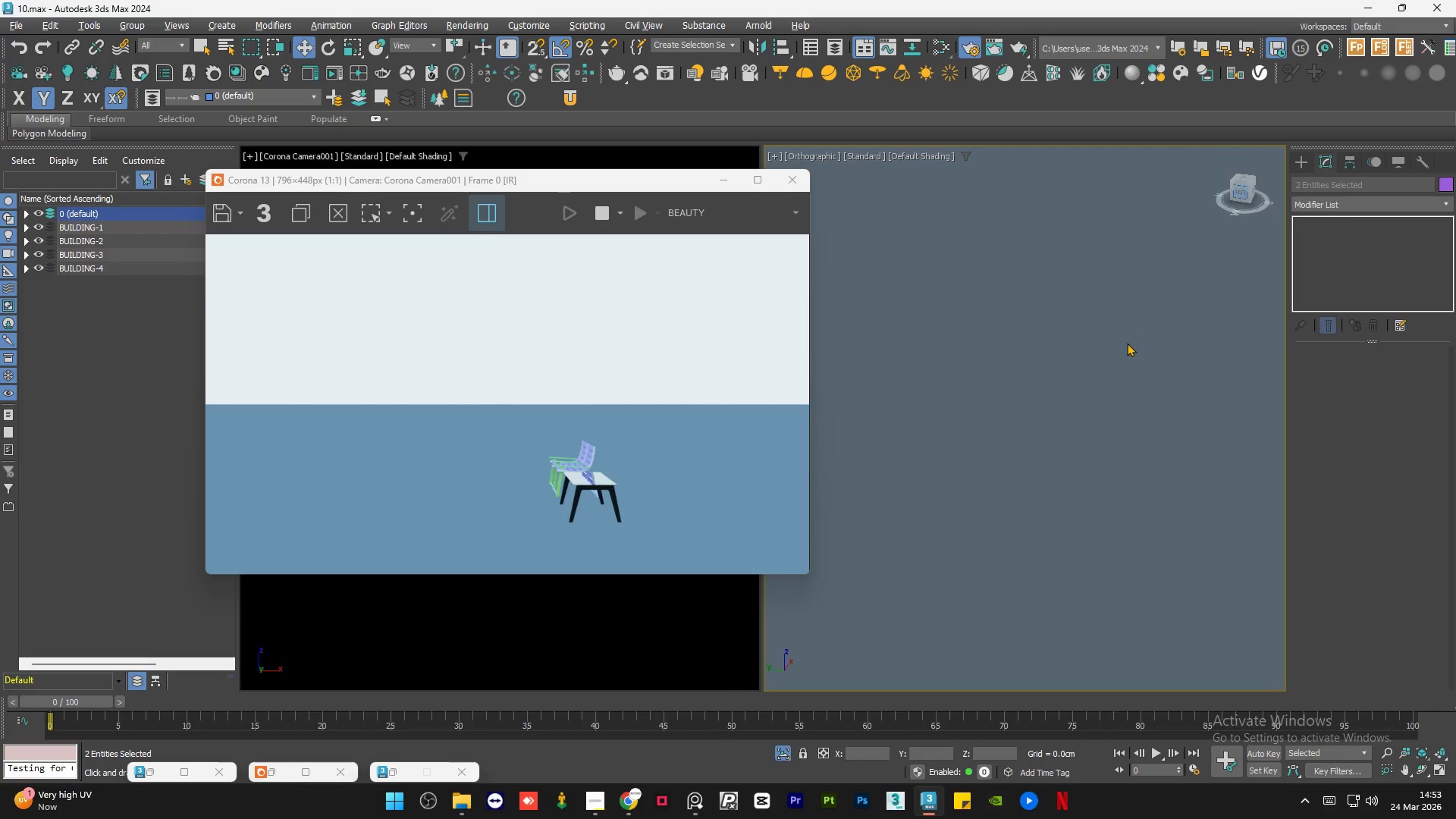 
type(zz)
 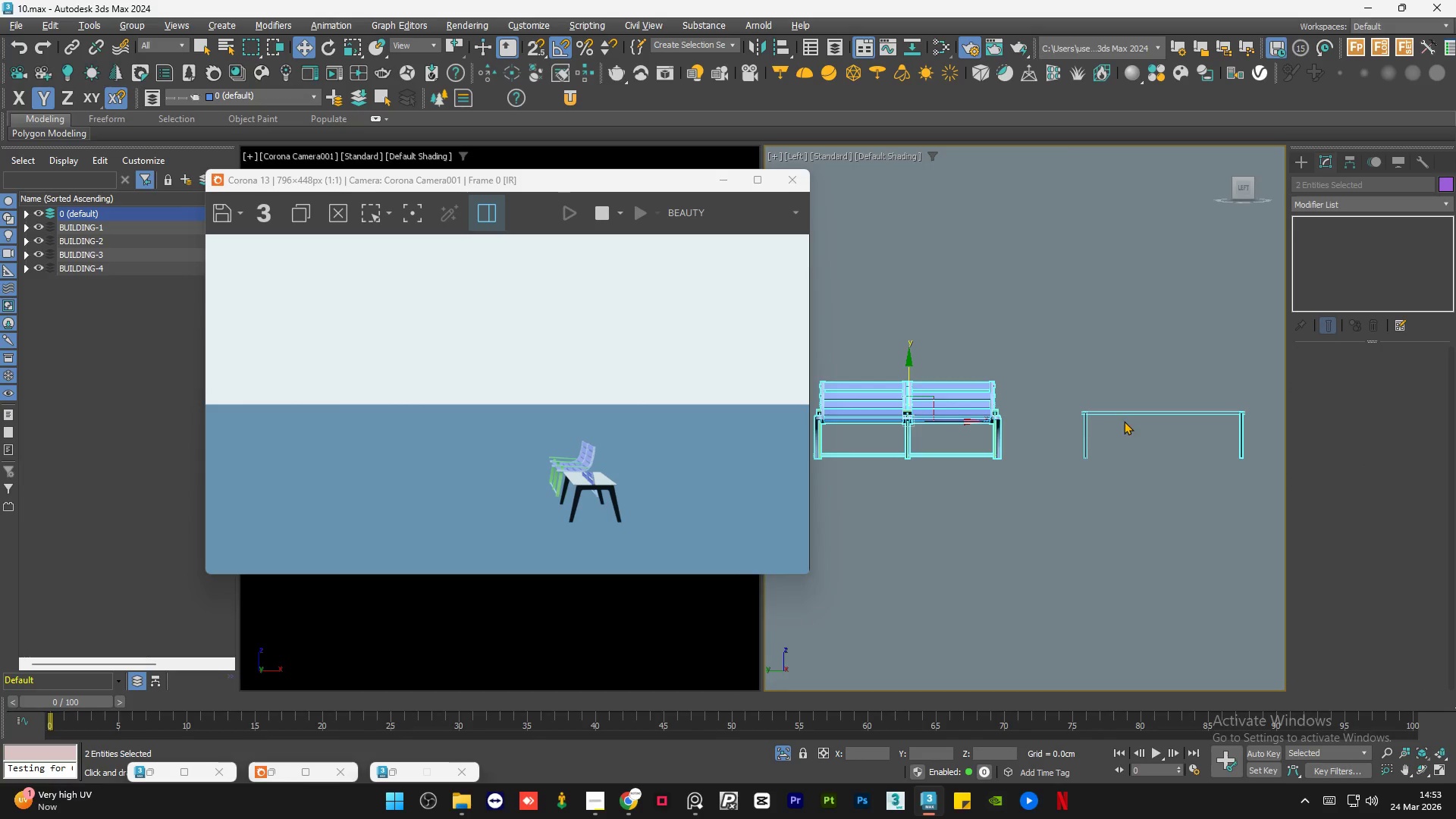 
left_click([1118, 440])
 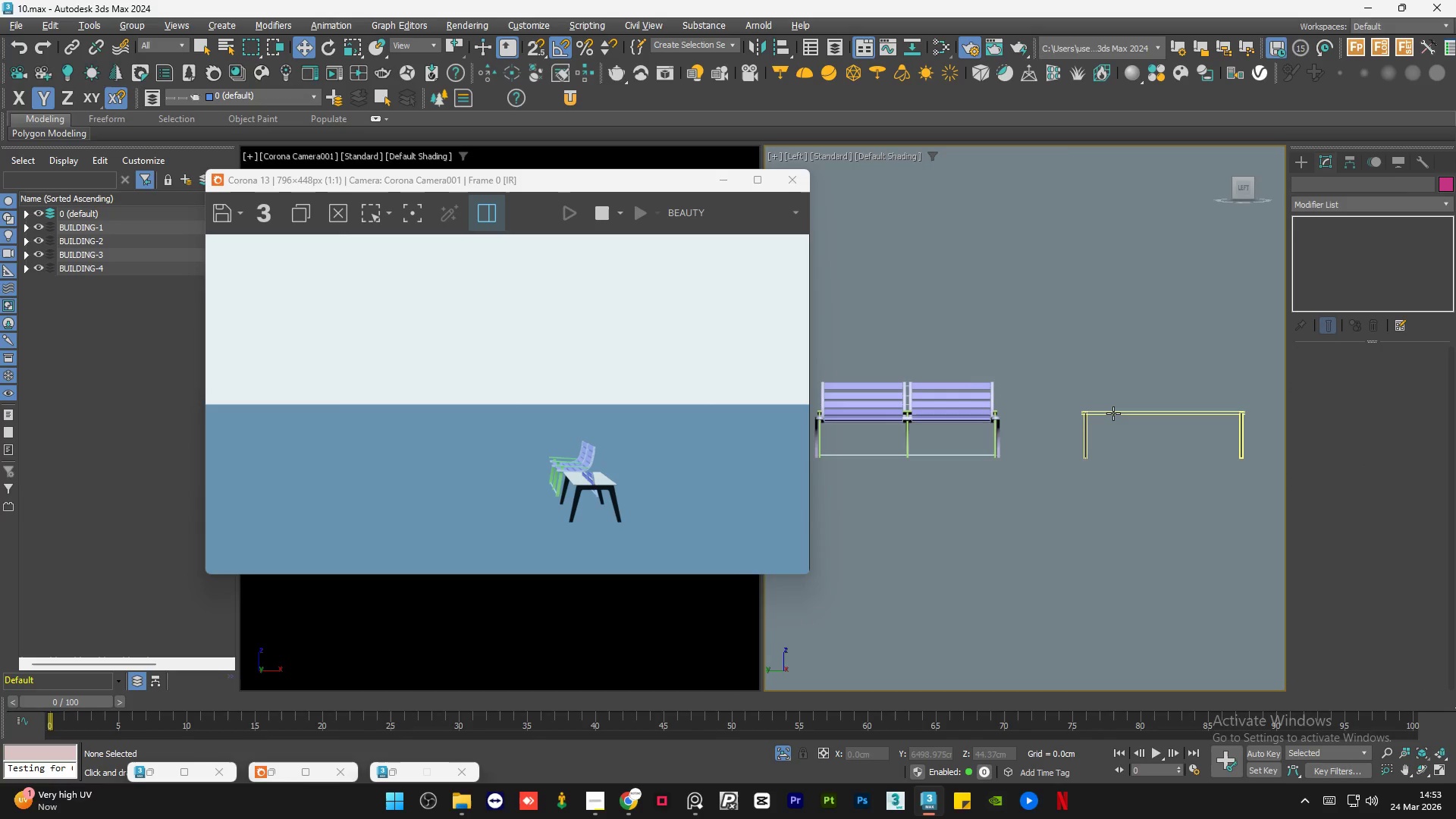 
left_click([1113, 413])
 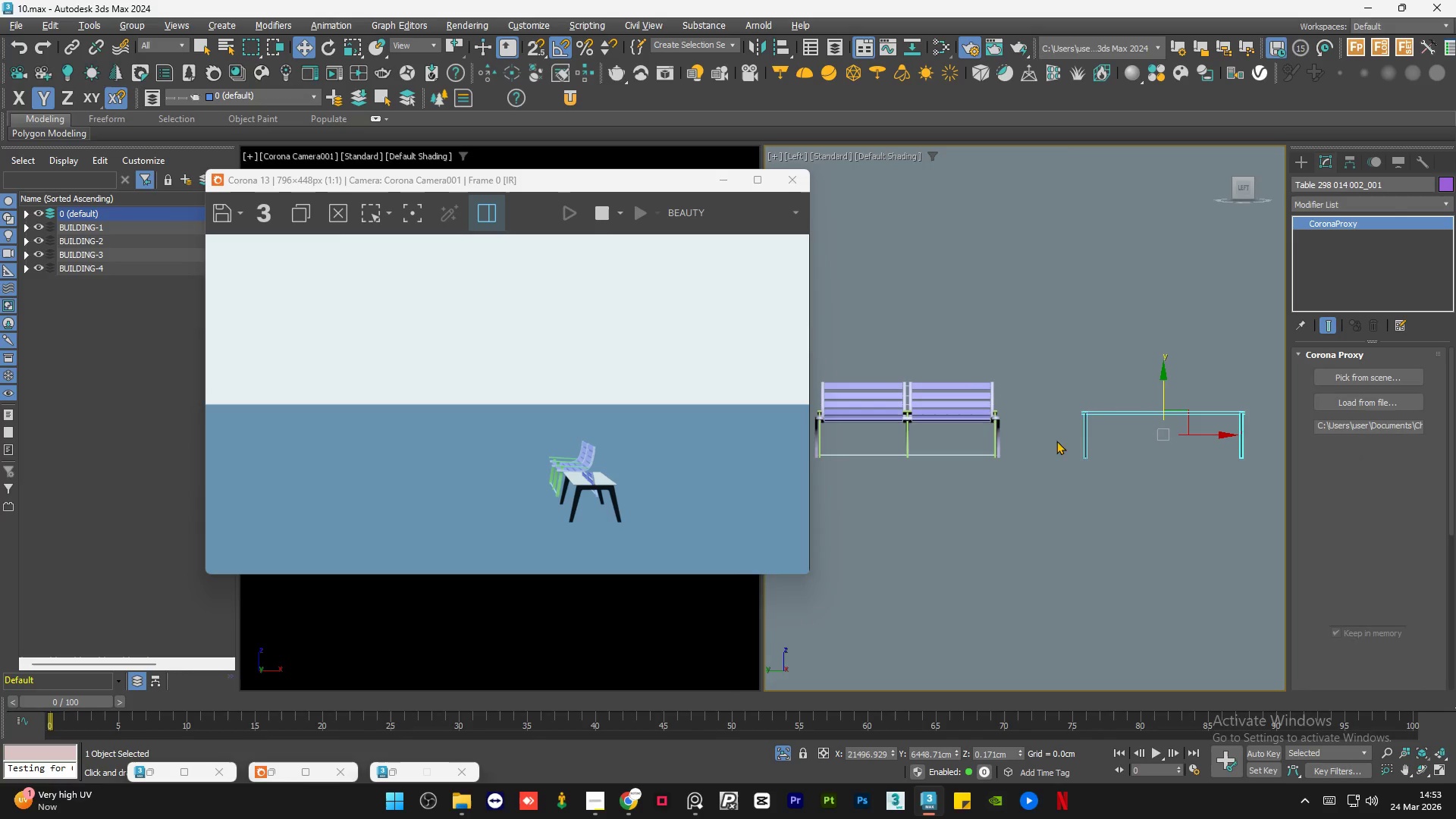 
scroll: coordinate [1046, 450], scroll_direction: up, amount: 3.0
 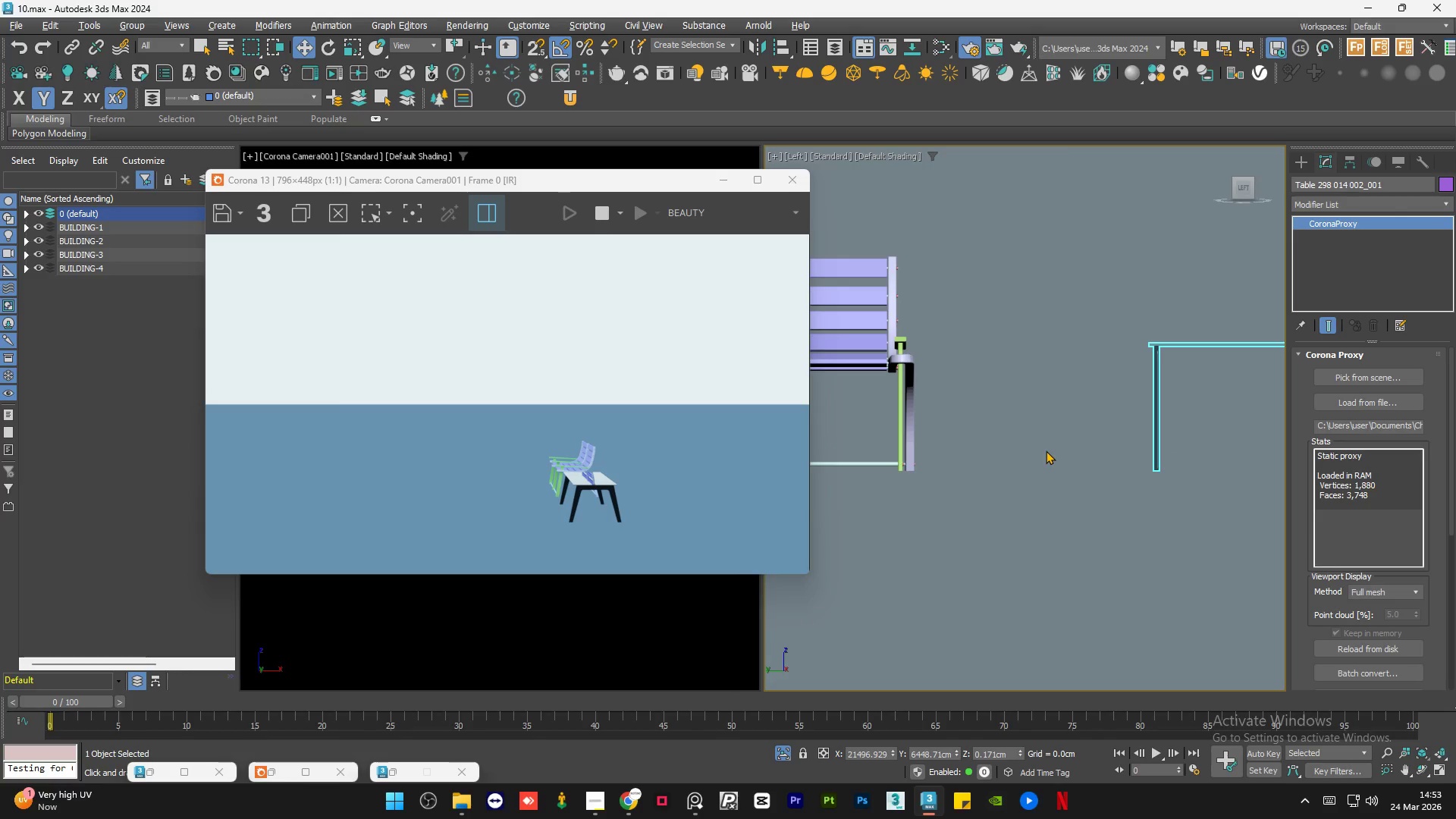 
scroll: coordinate [949, 476], scroll_direction: down, amount: 2.0
 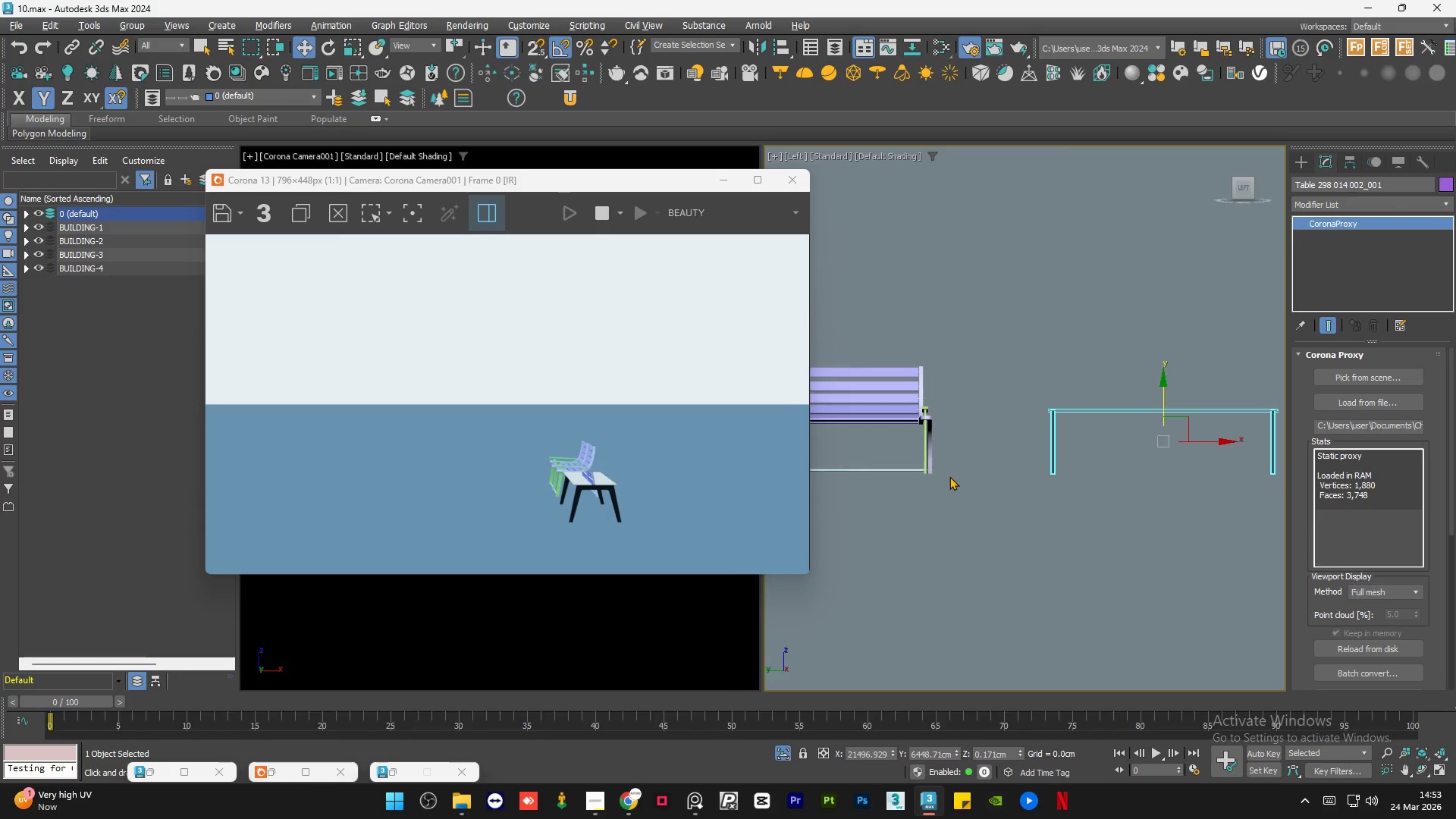 
key(R)
 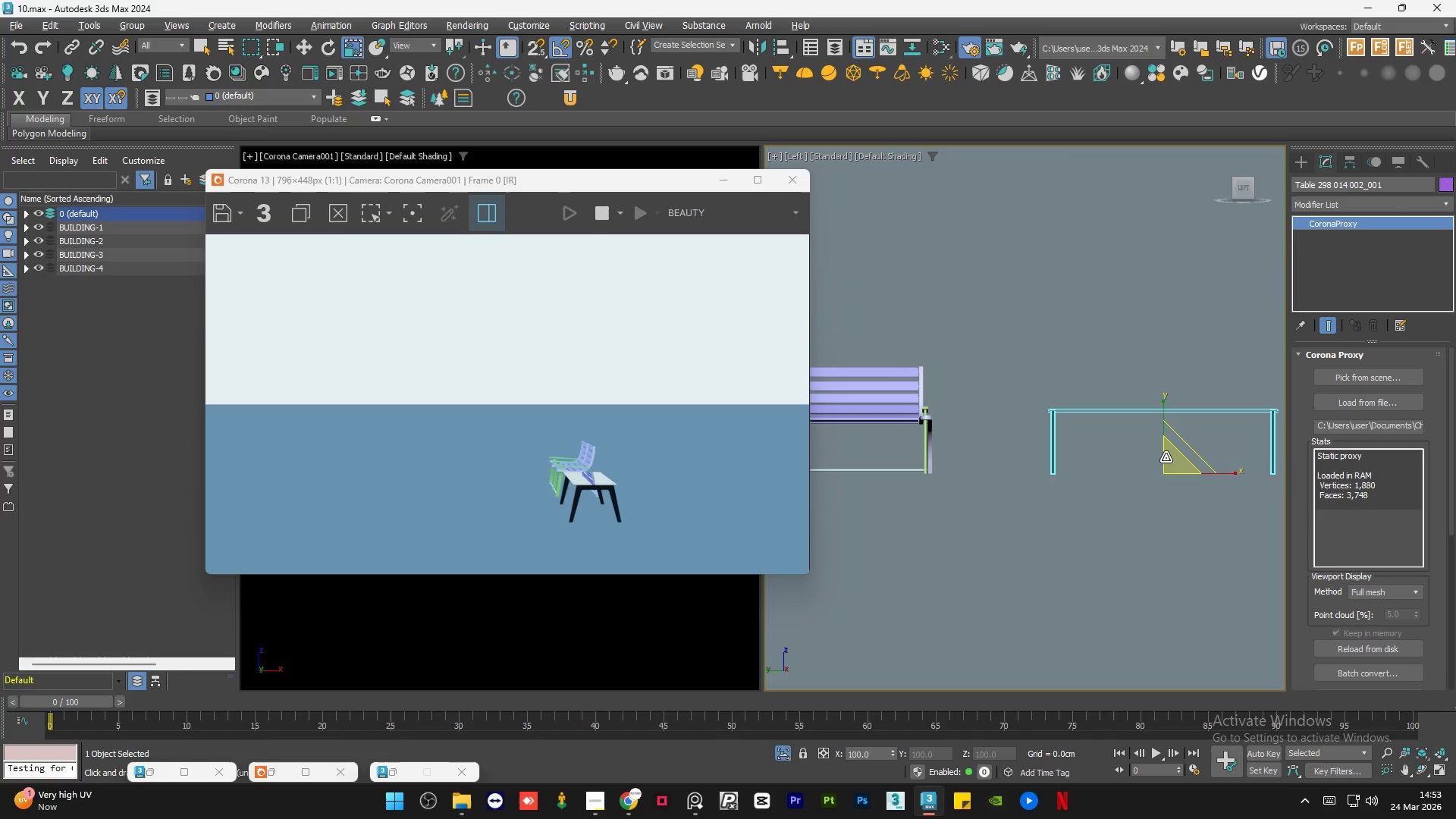 
left_click_drag(start_coordinate=[1170, 460], to_coordinate=[1177, 433])
 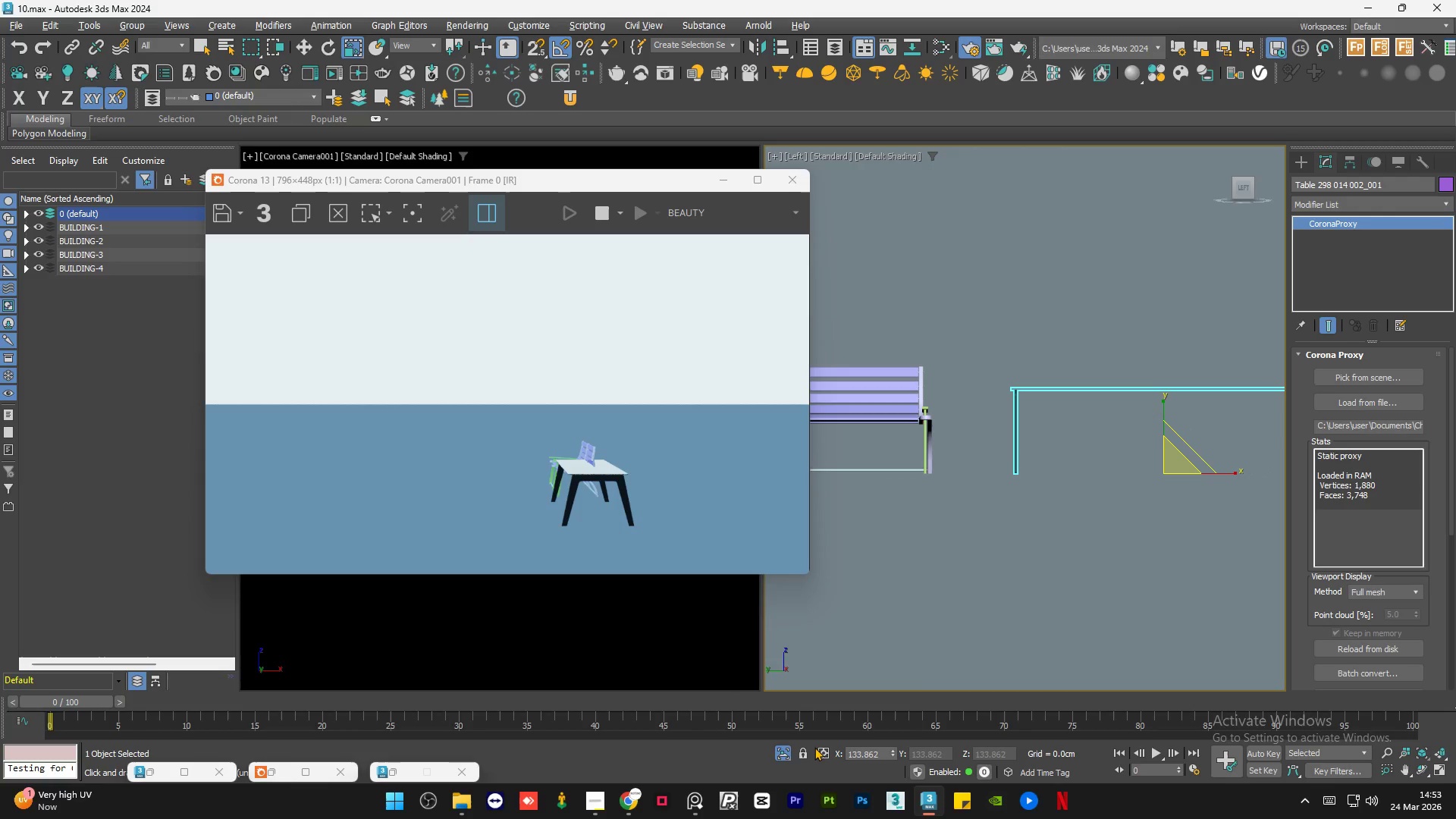 
left_click([781, 752])
 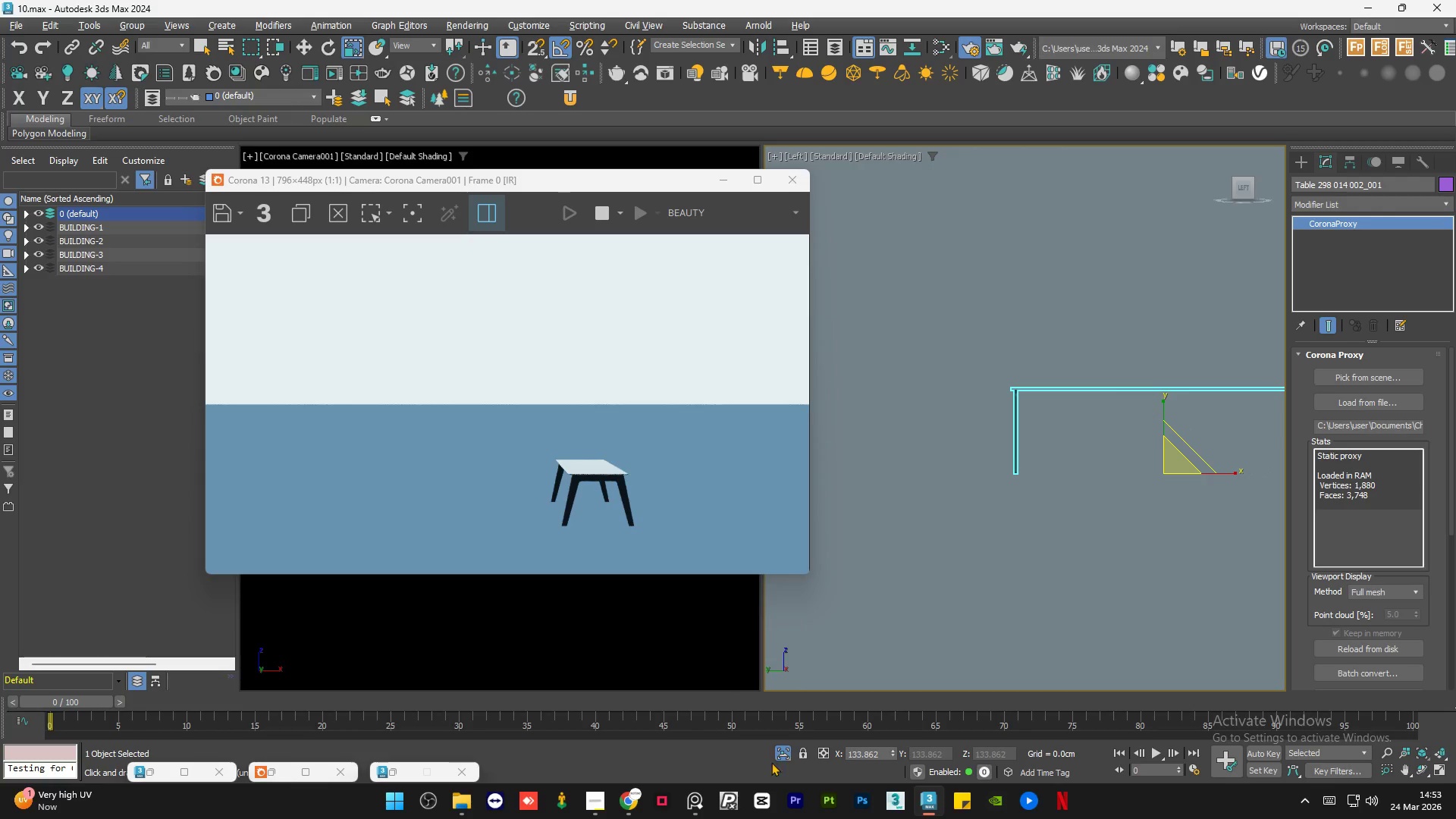 
left_click([789, 755])
 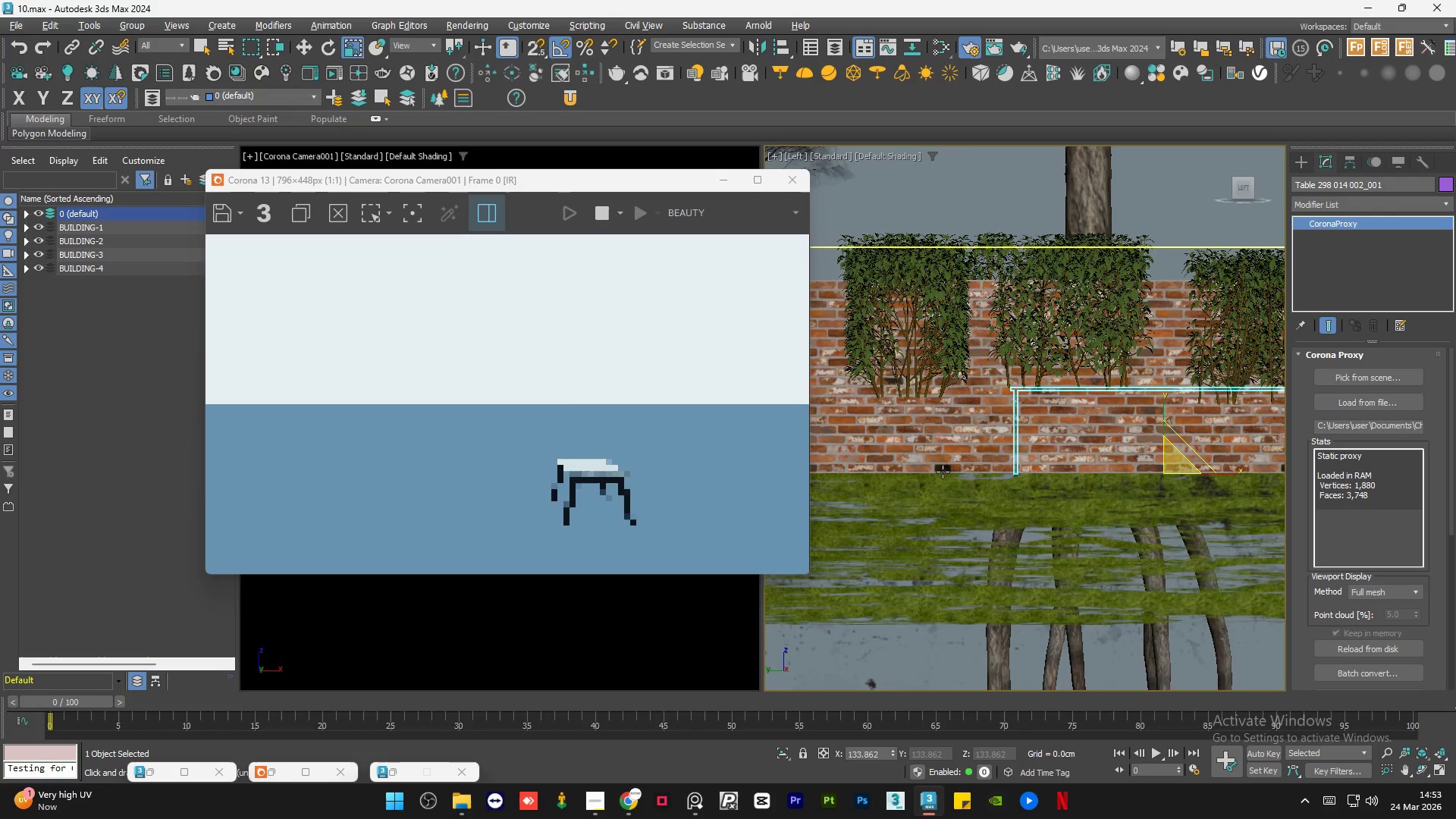 
hold_key(key=AltLeft, duration=1.05)
 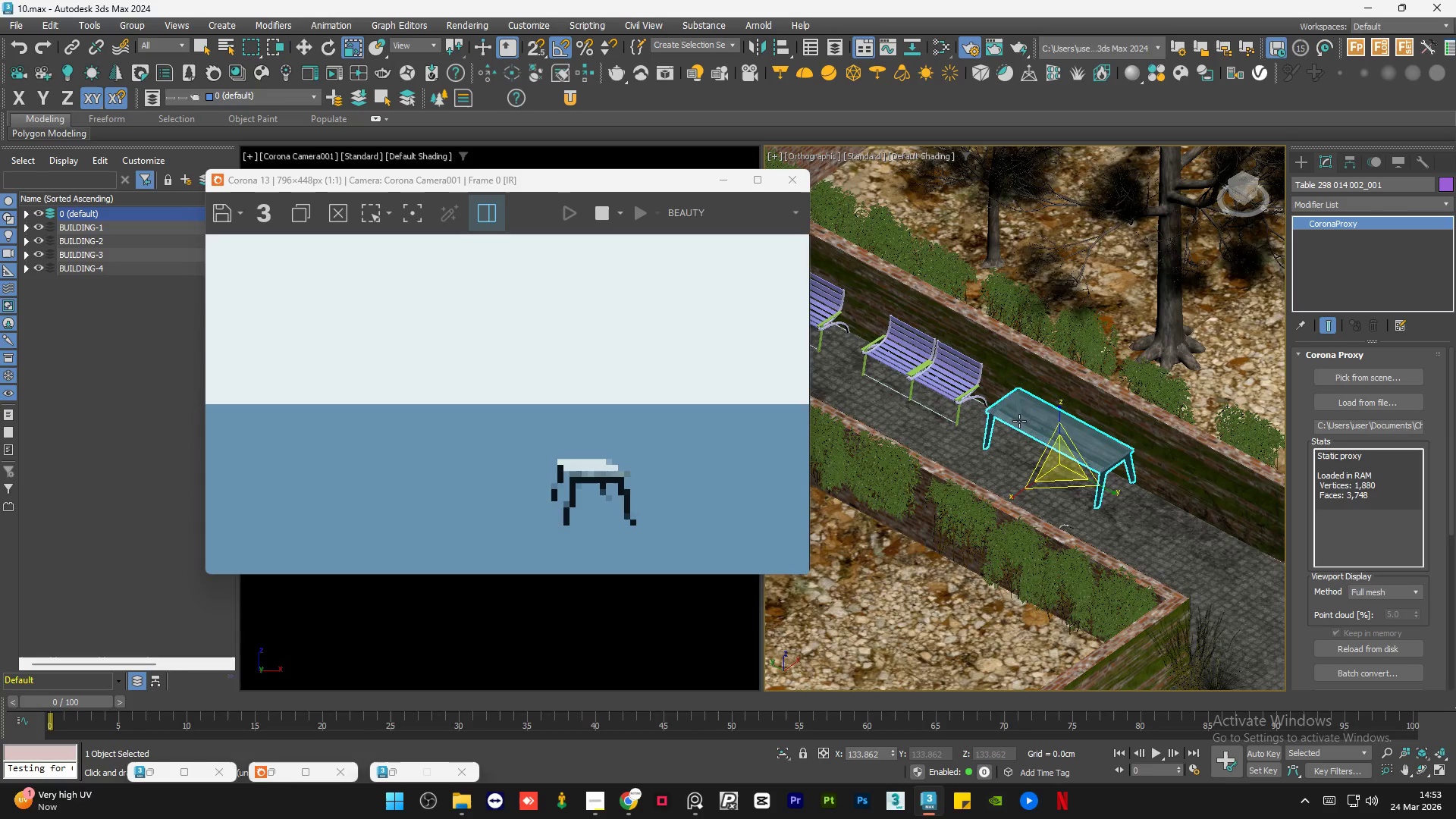 
scroll: coordinate [1075, 431], scroll_direction: down, amount: 4.0
 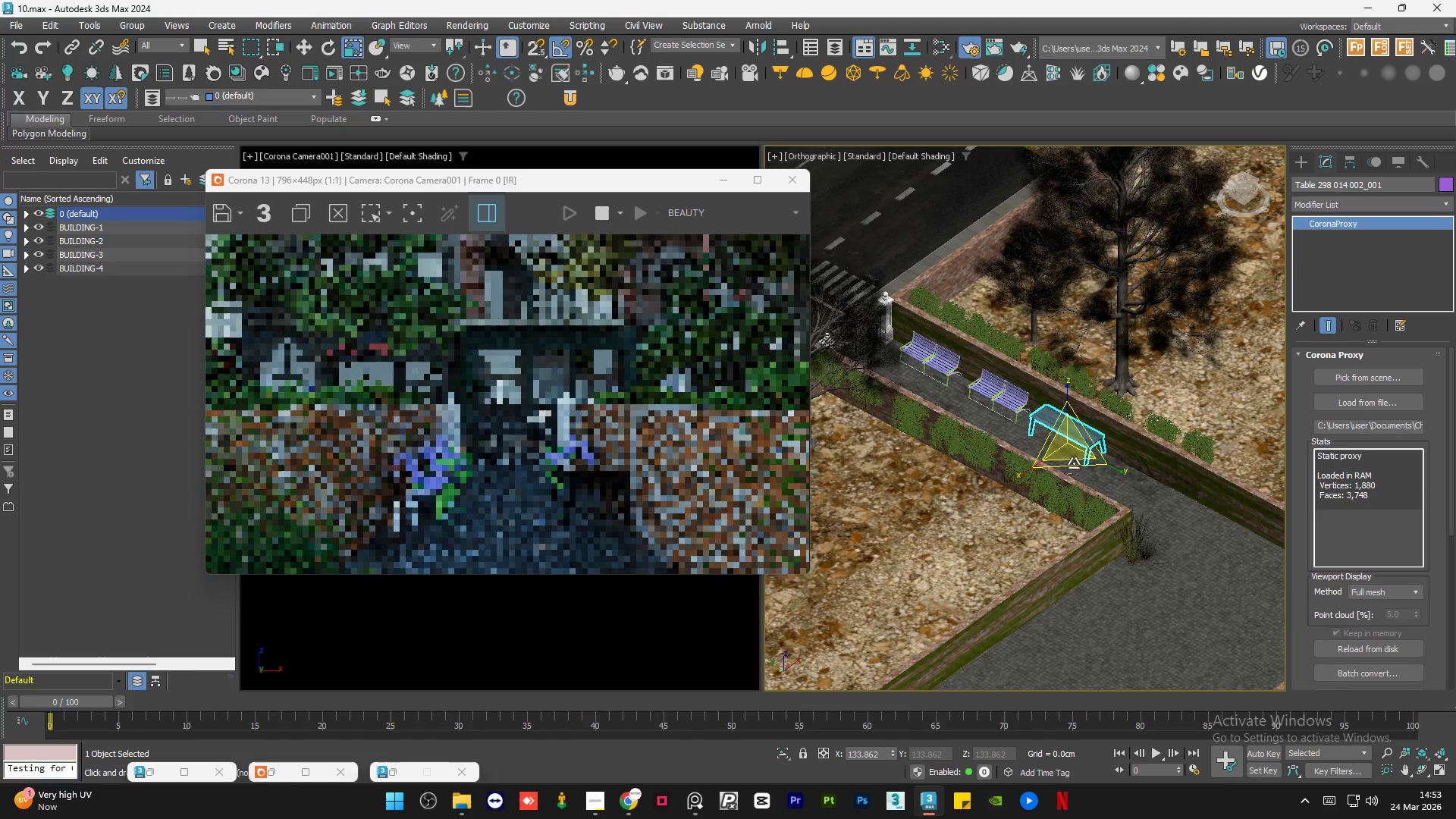 
key(W)
 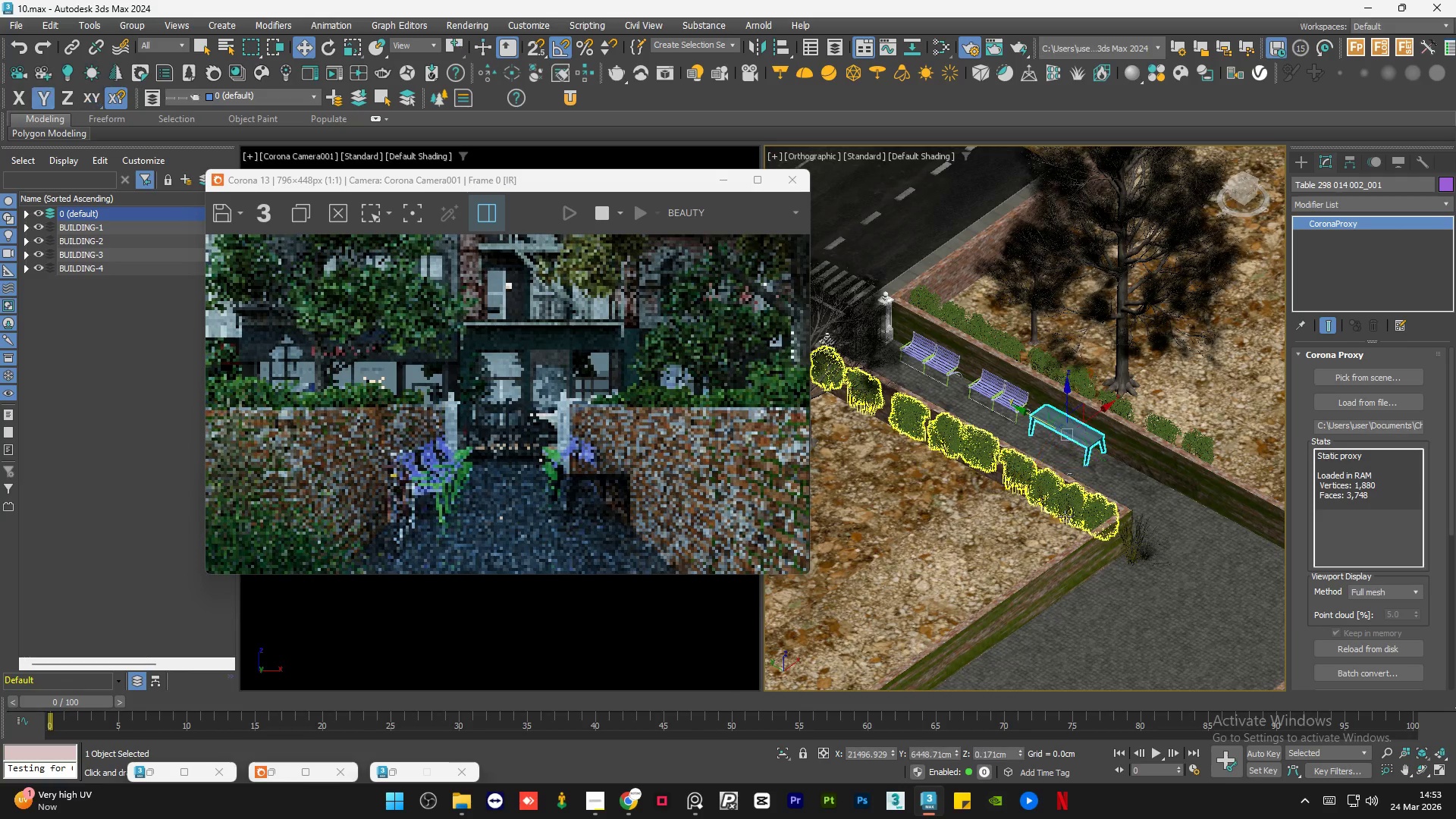 
hold_key(key=AltLeft, duration=0.75)
 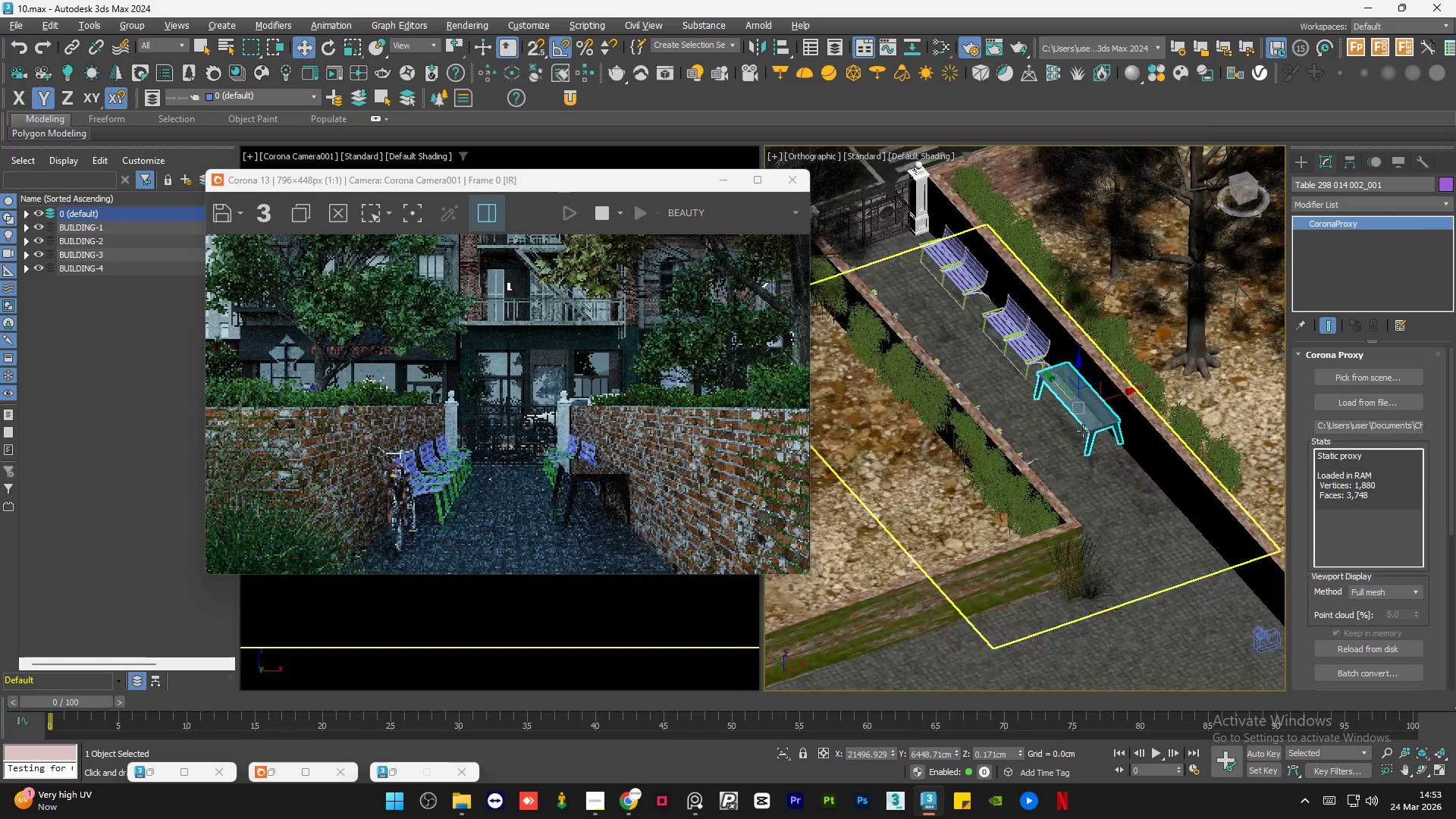 
hold_key(key=AltLeft, duration=20.66)
scroll: coordinate [1083, 431], scroll_direction: up, amount: 4.0
 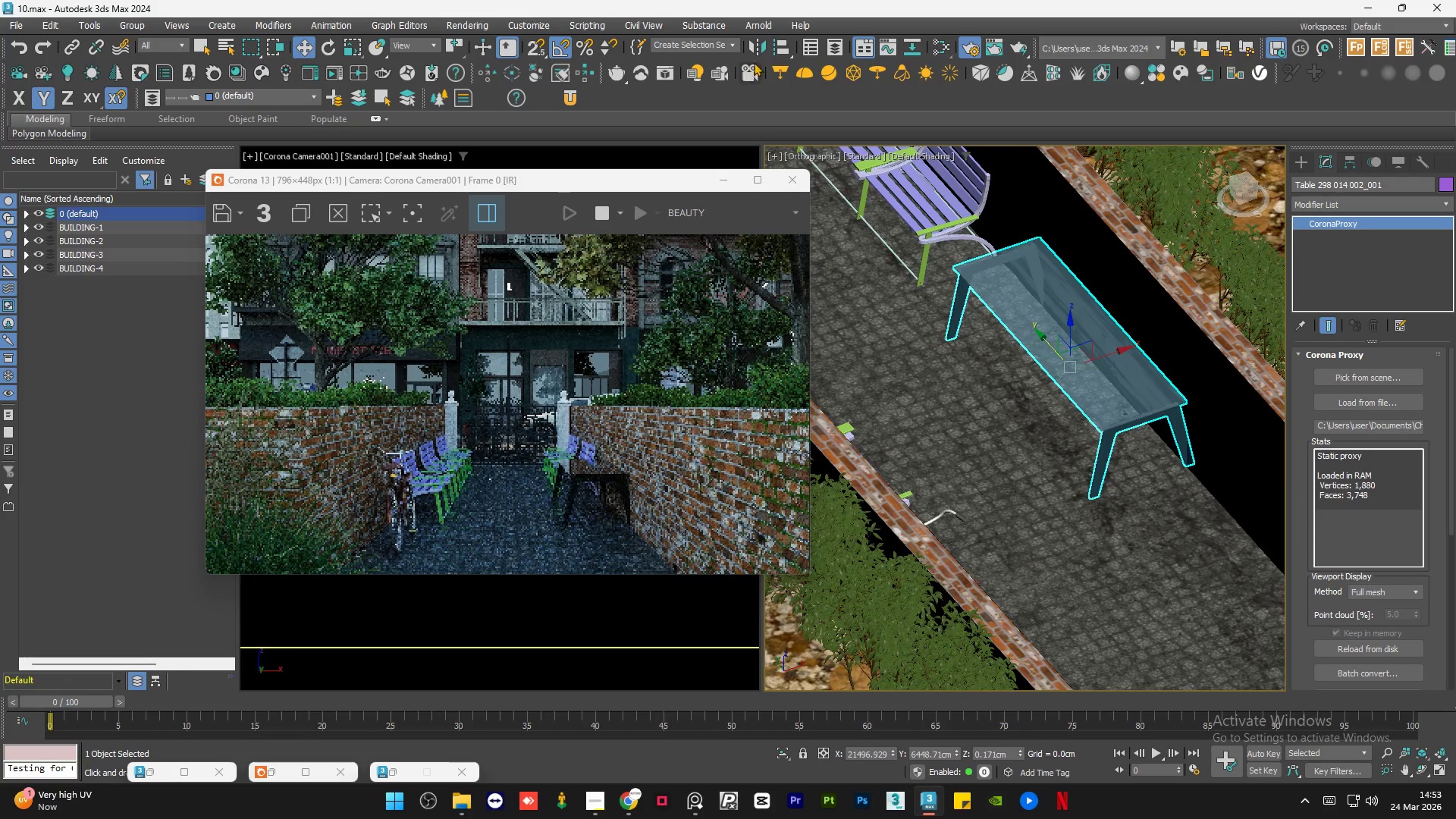 
left_click([783, 49])
 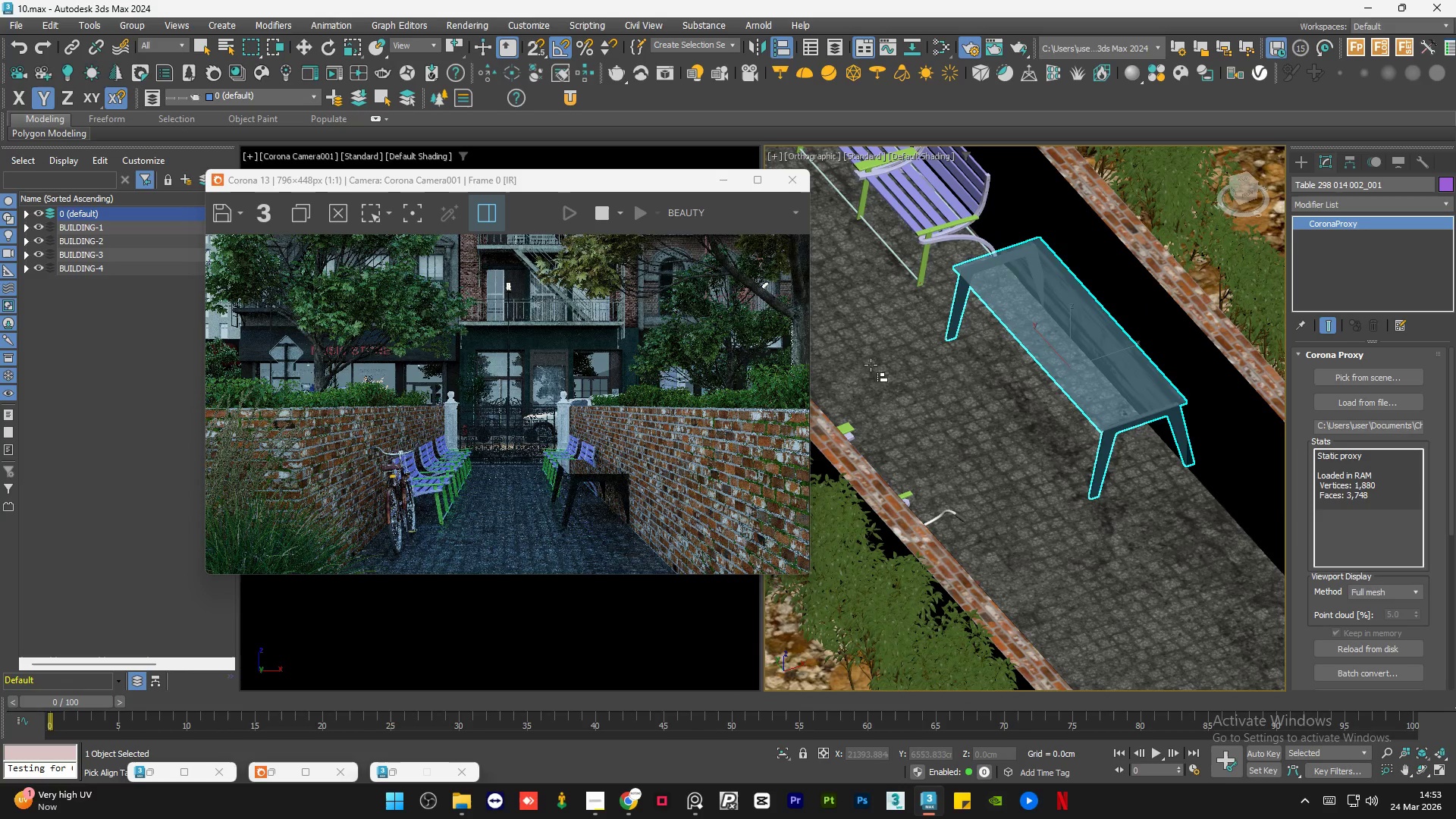 
left_click([871, 365])
 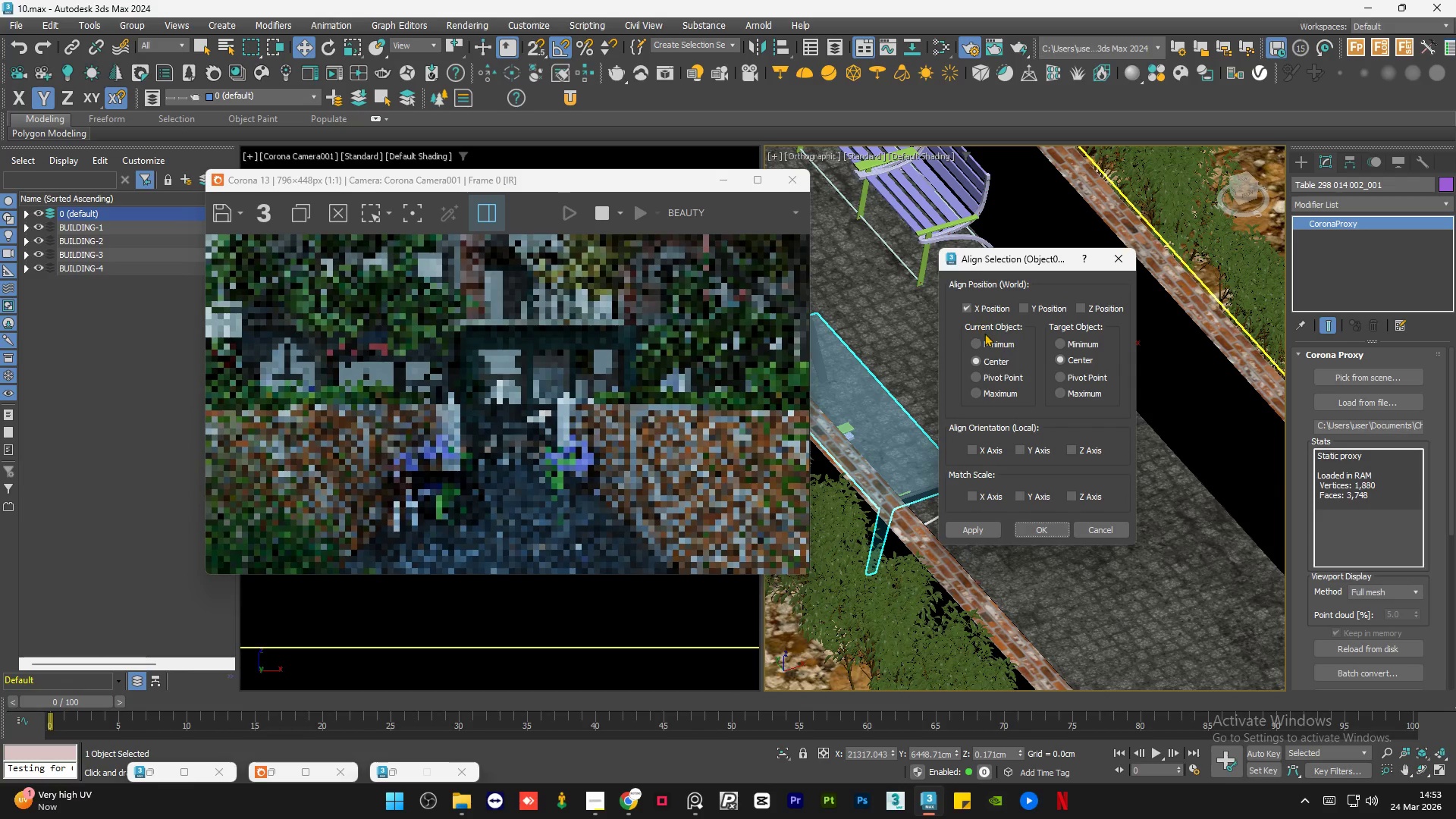 
left_click([987, 340])
 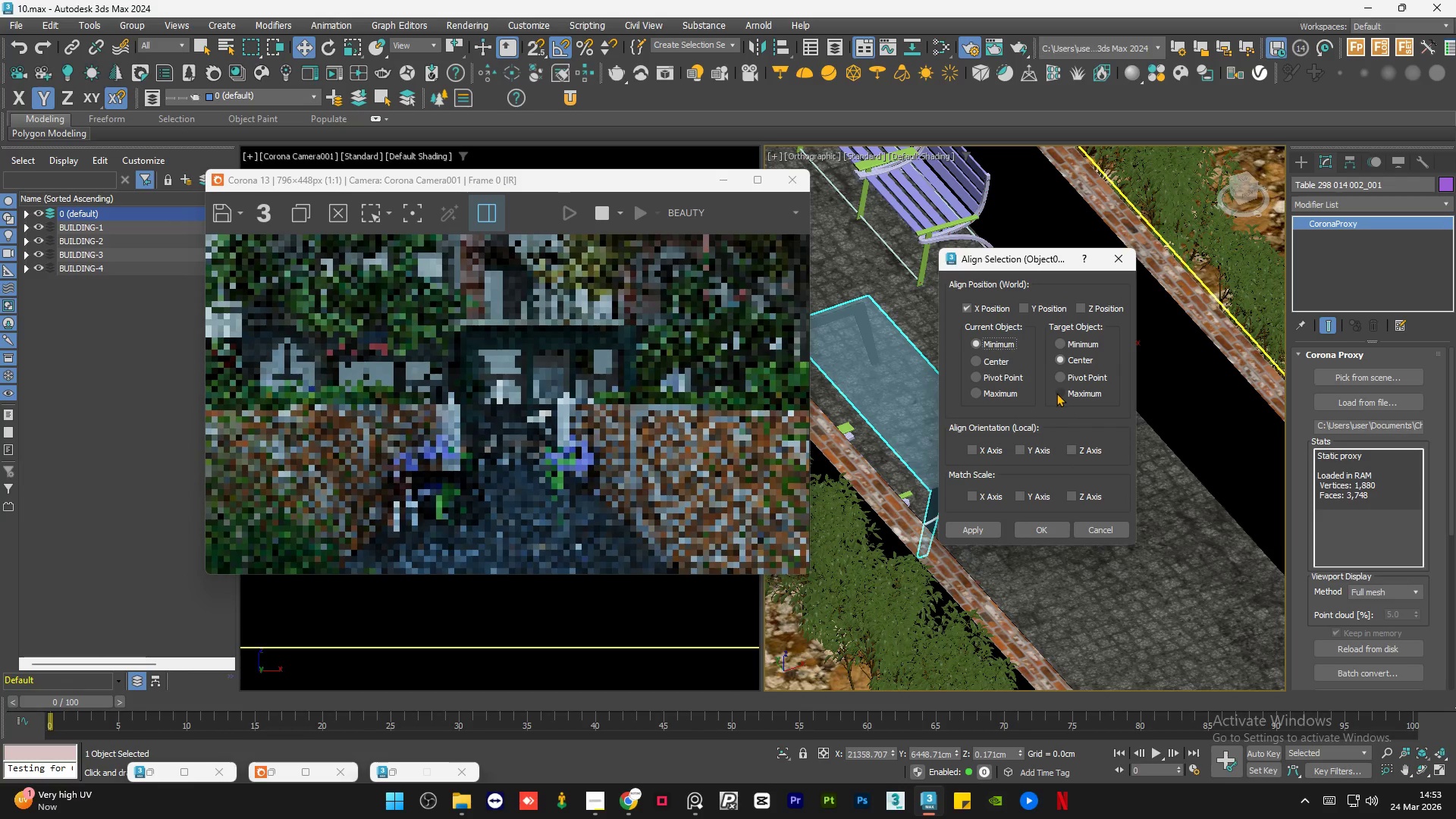 
left_click([1057, 393])
 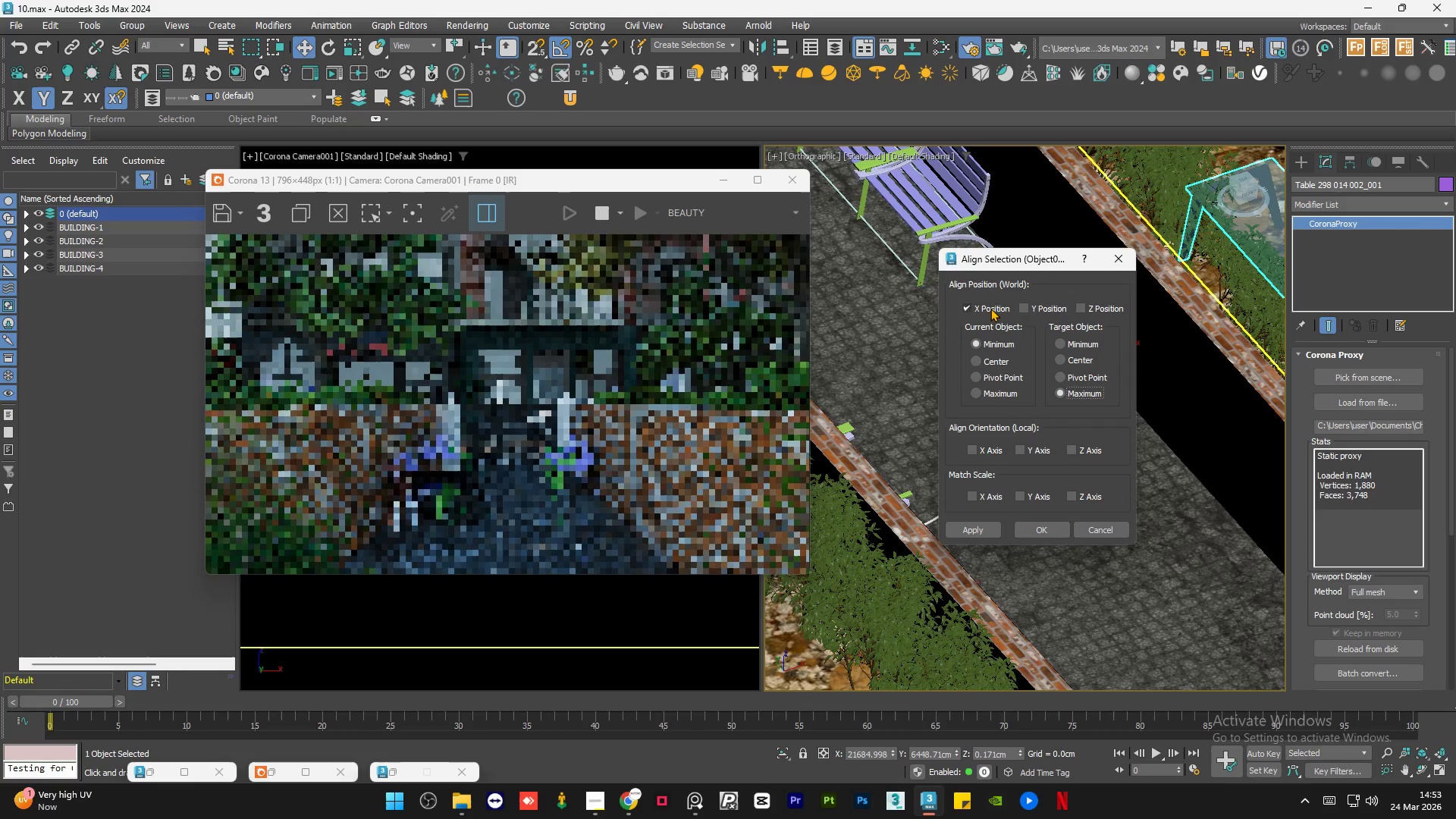 
left_click([984, 308])
 